 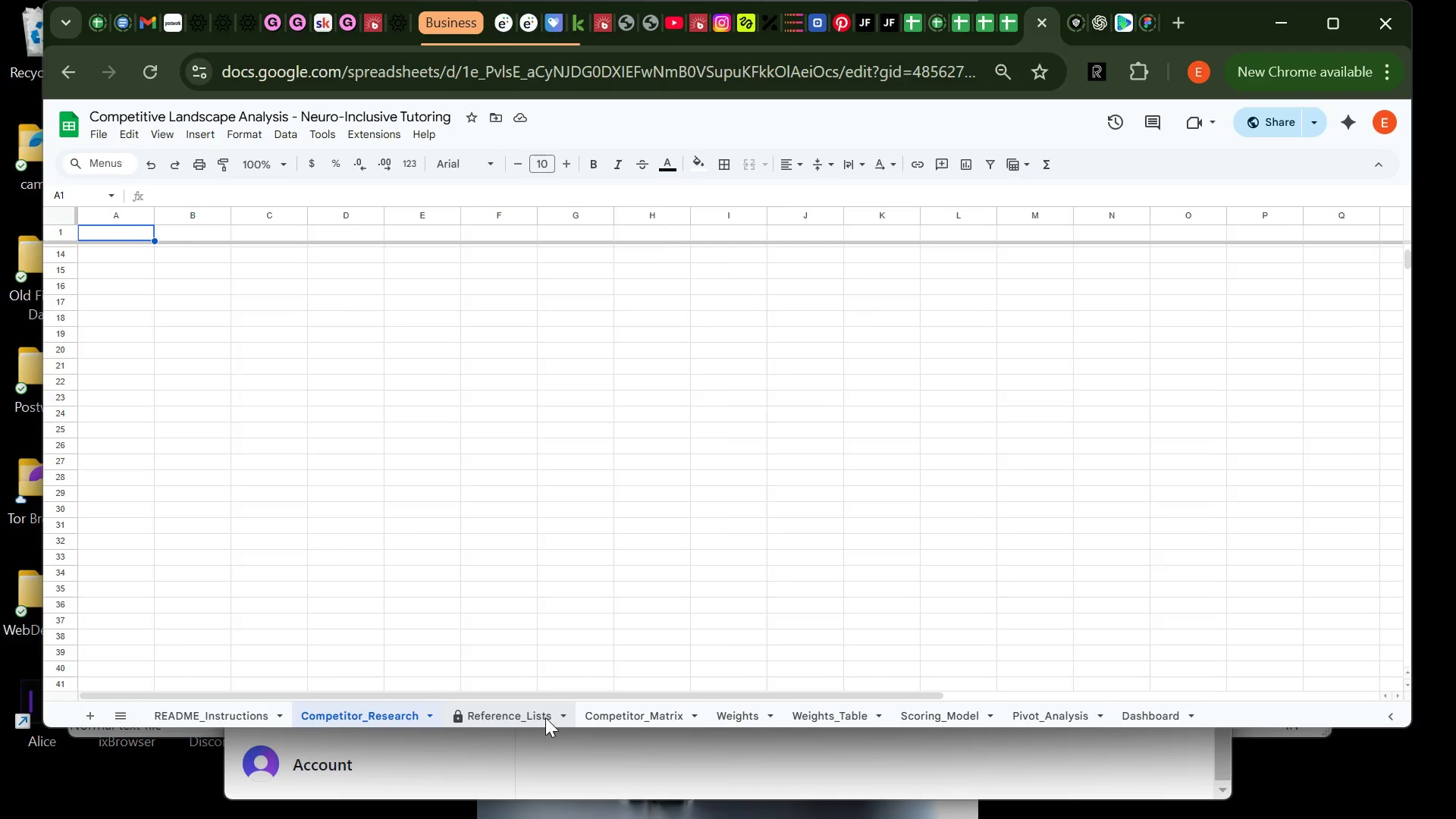 
left_click([647, 725])
 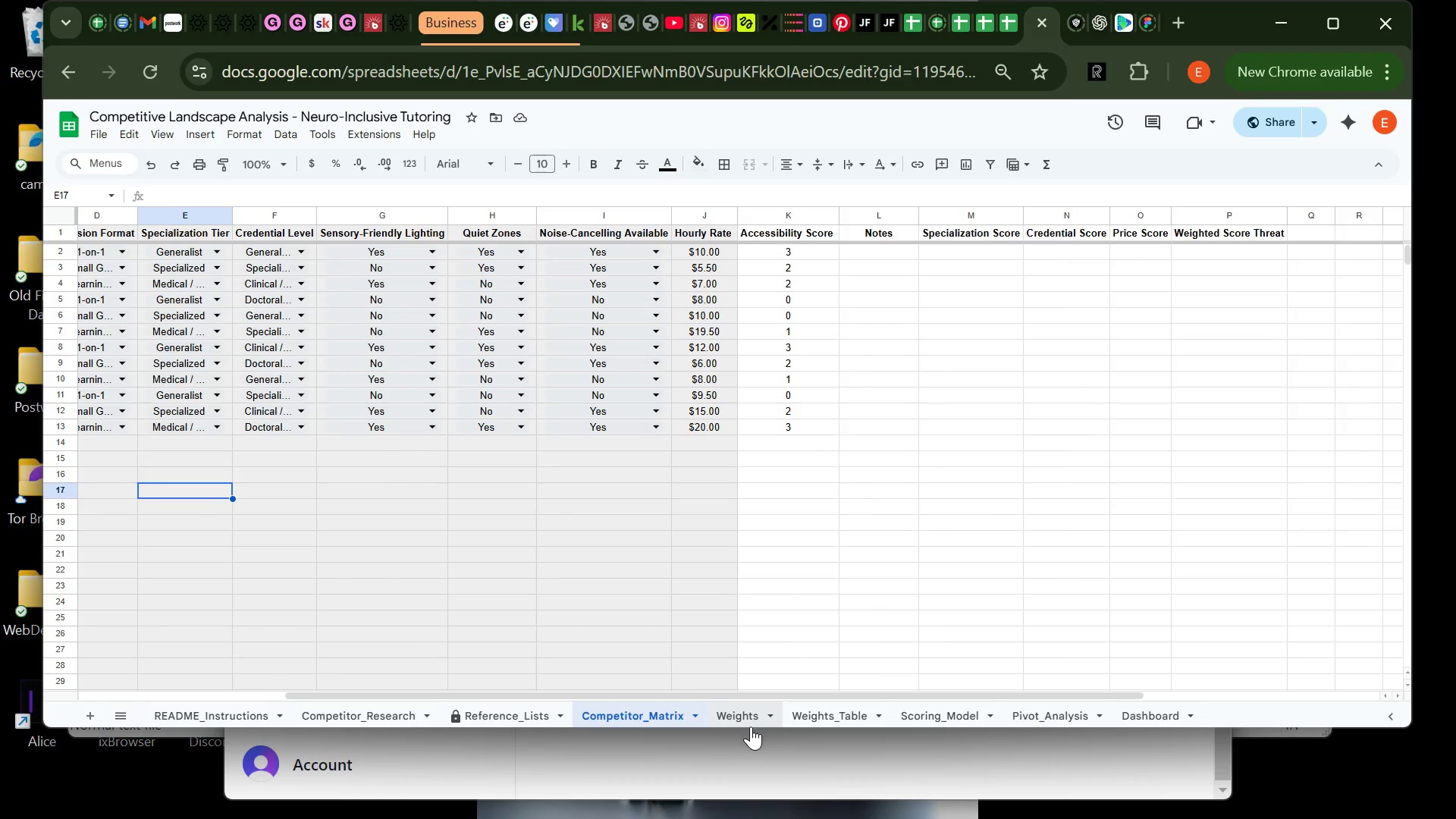 
left_click([748, 726])
 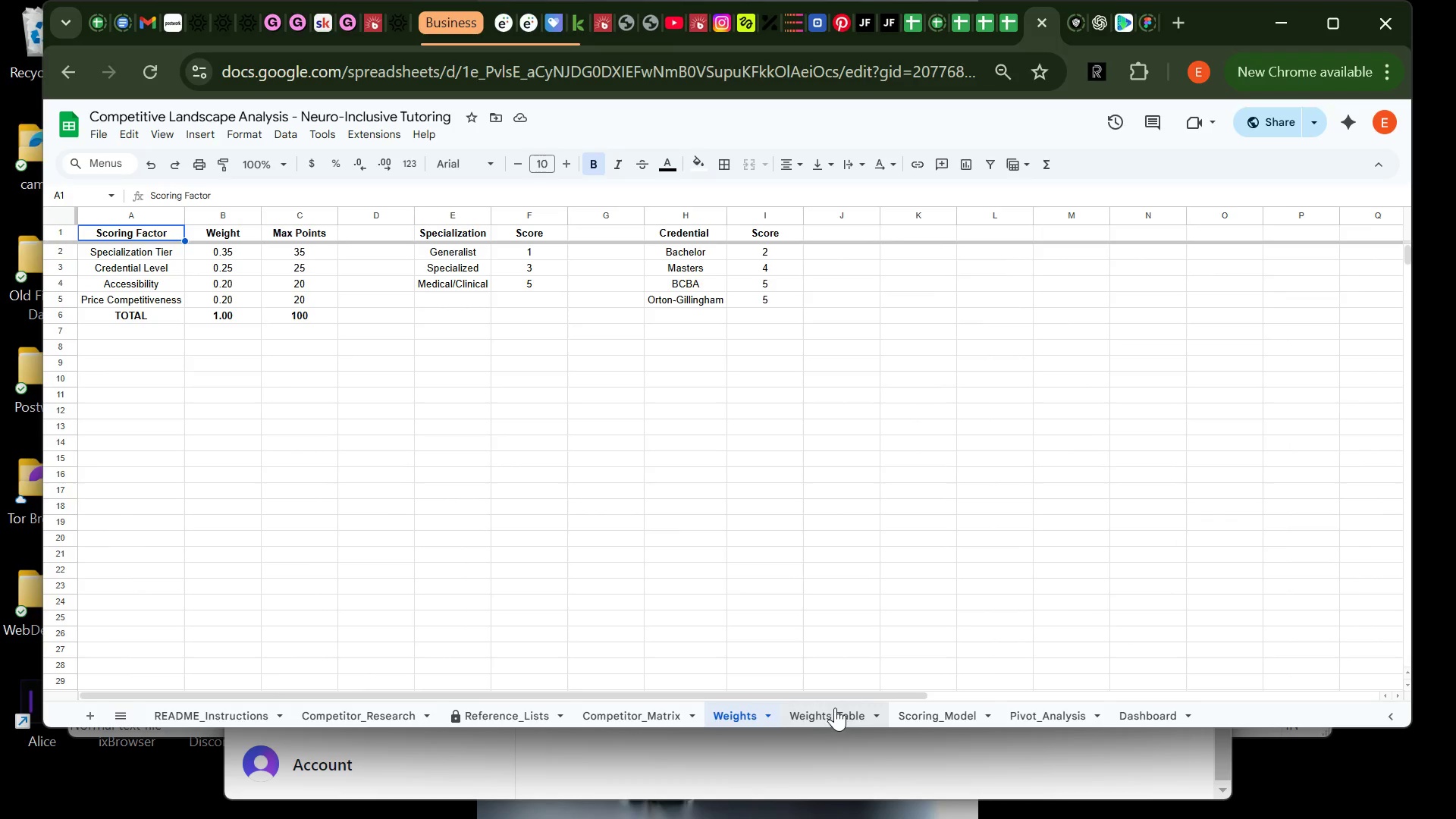 
left_click([835, 708])
 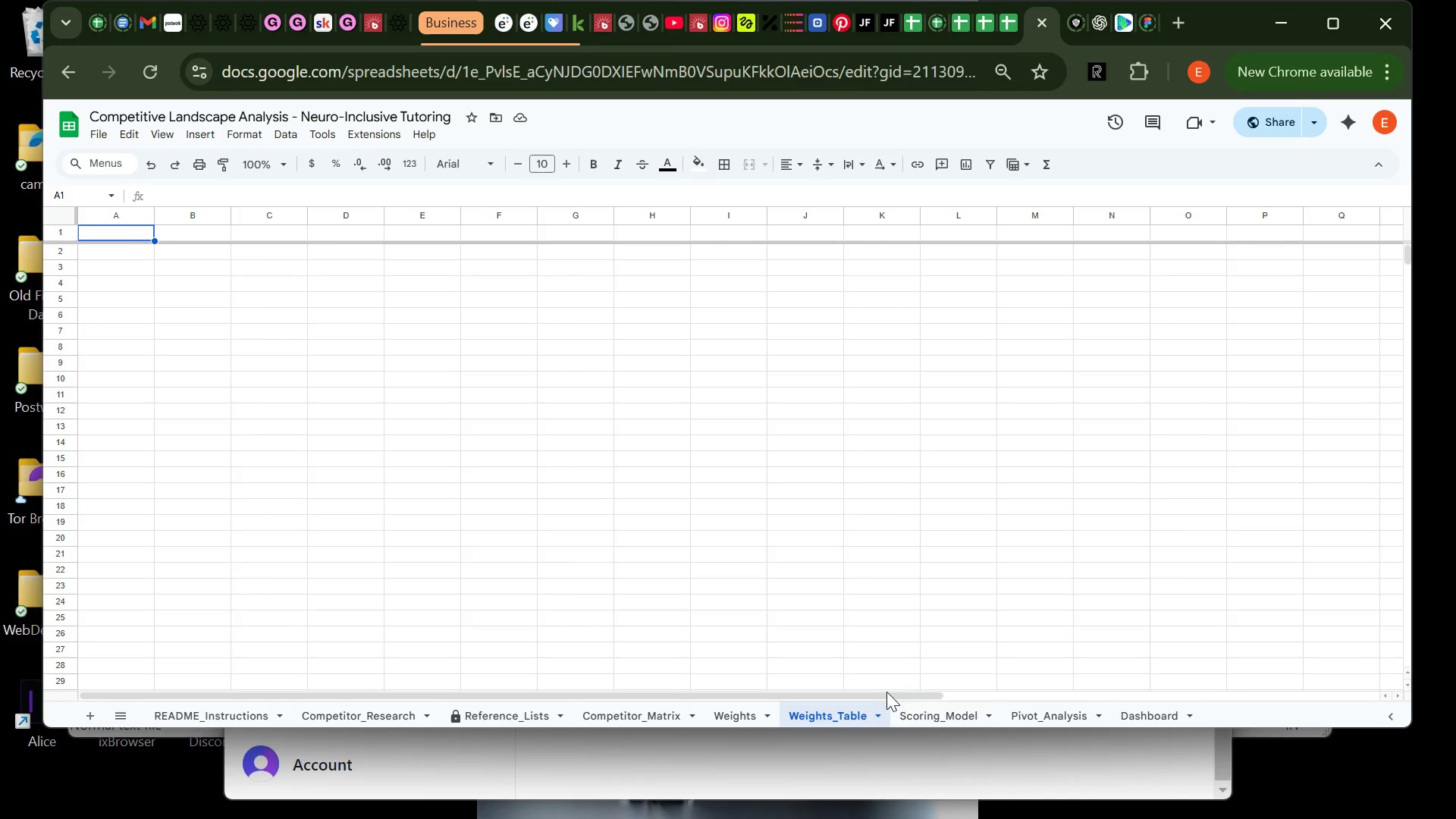 
left_click([923, 715])
 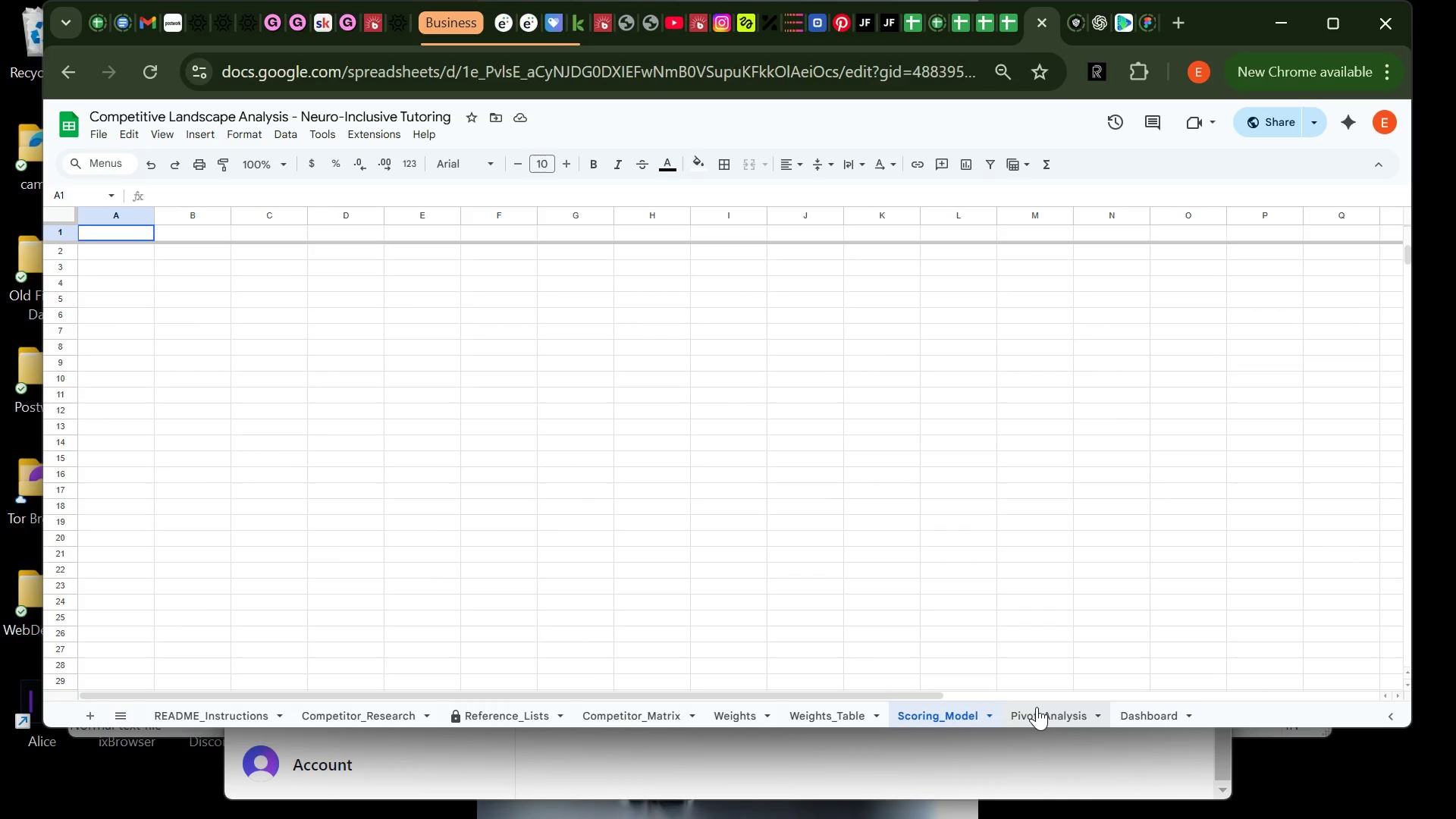 
left_click([1037, 707])
 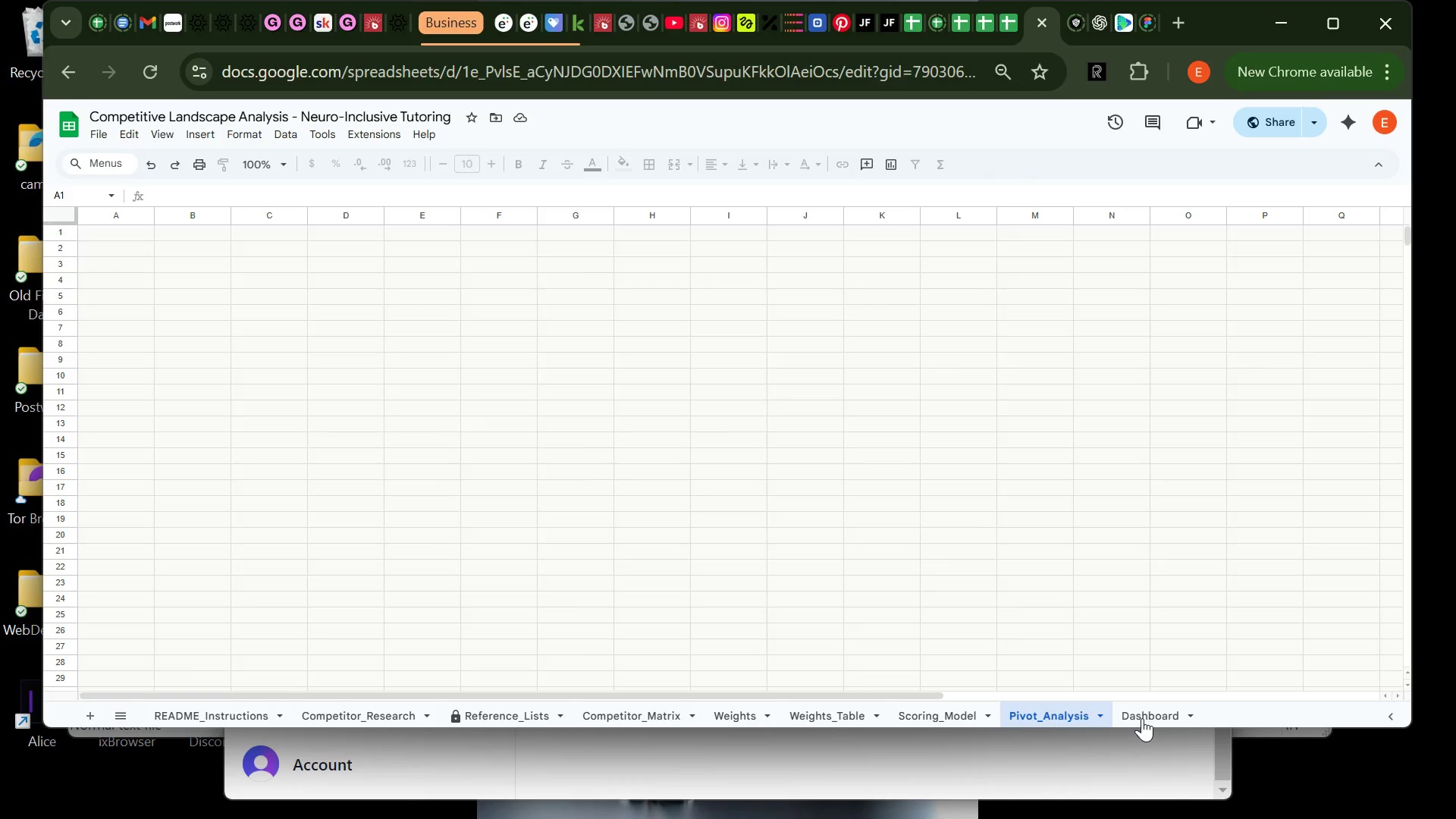 
left_click([1142, 717])
 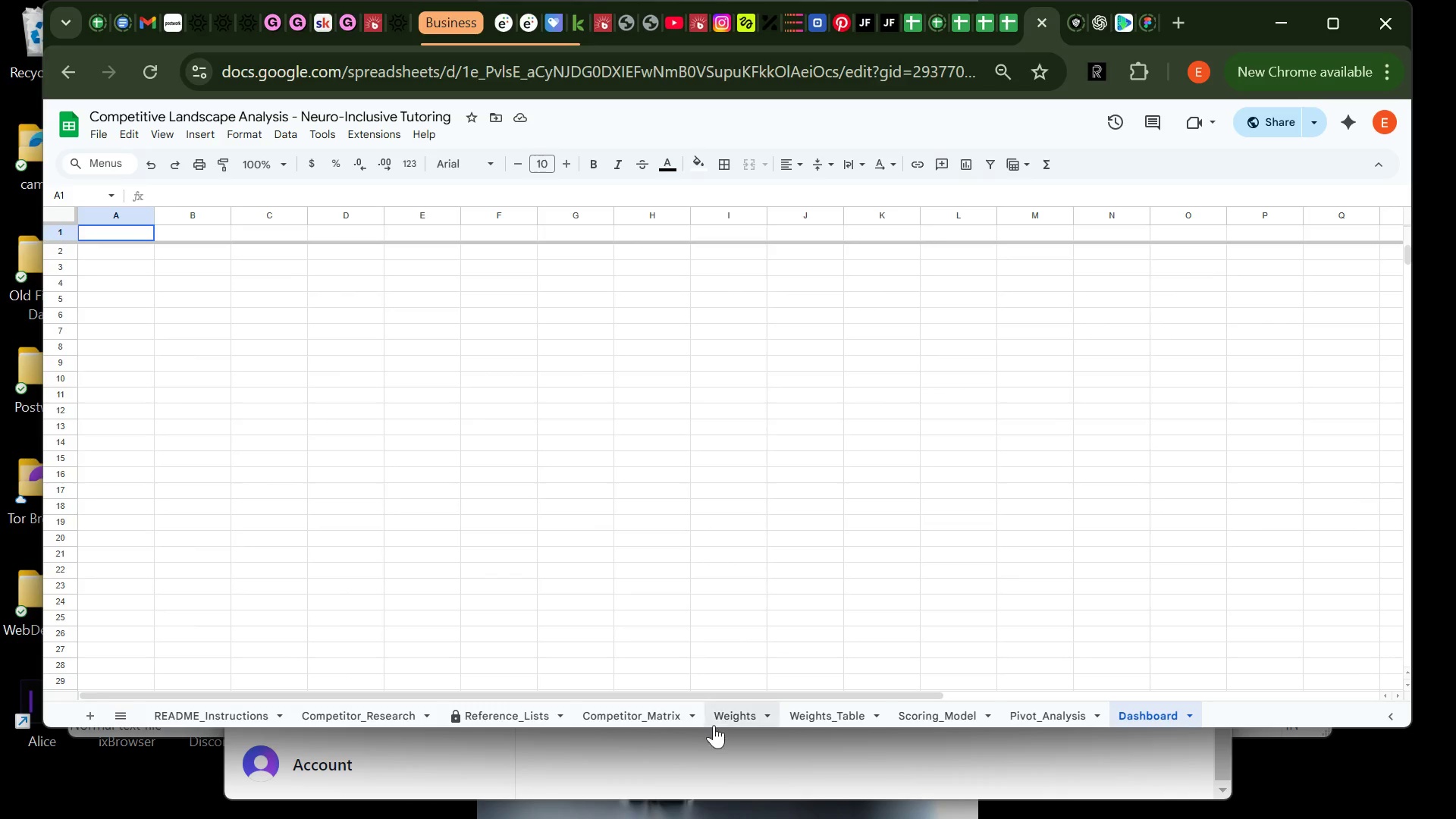 
left_click([719, 720])
 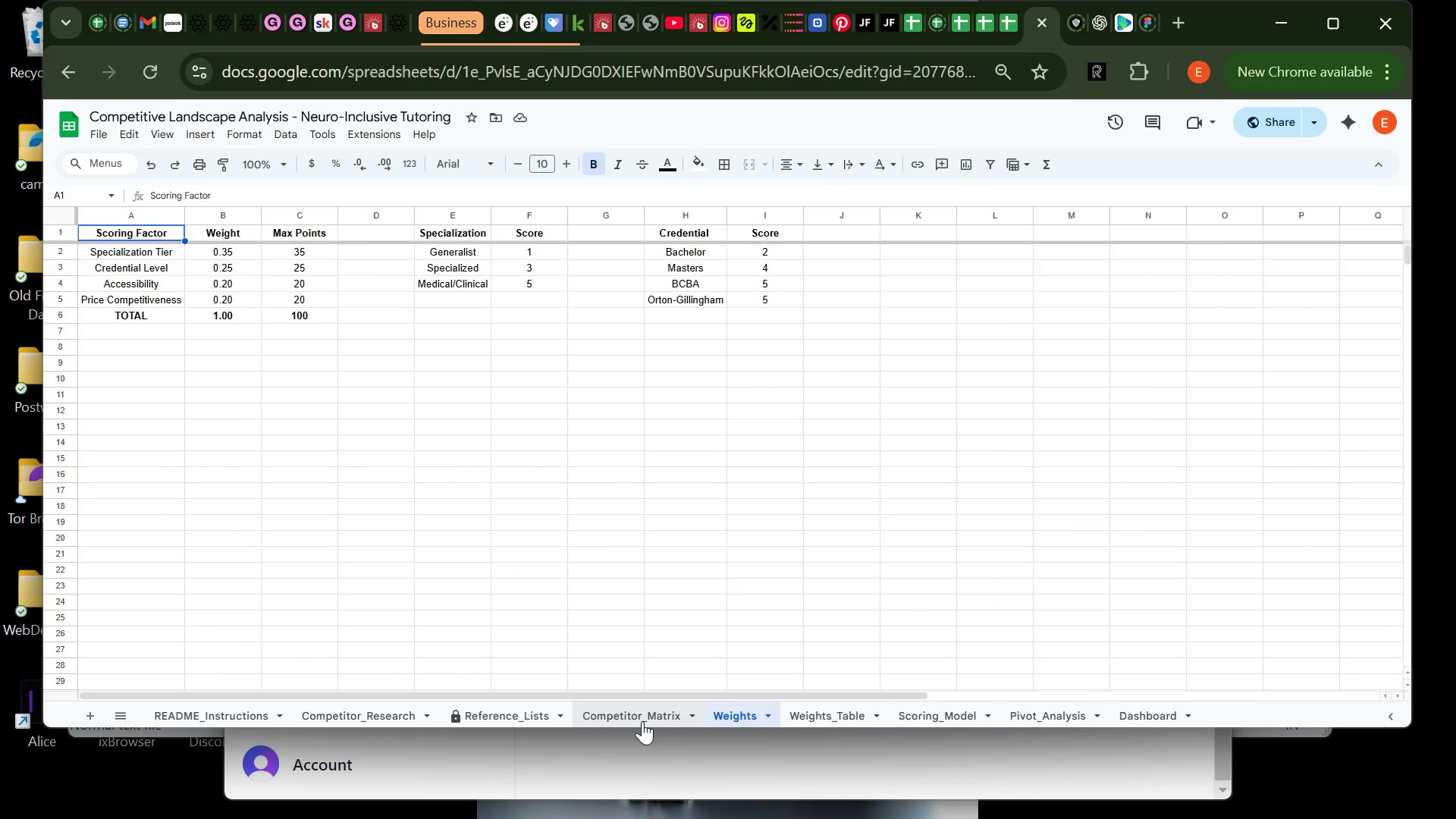 
left_click([642, 721])
 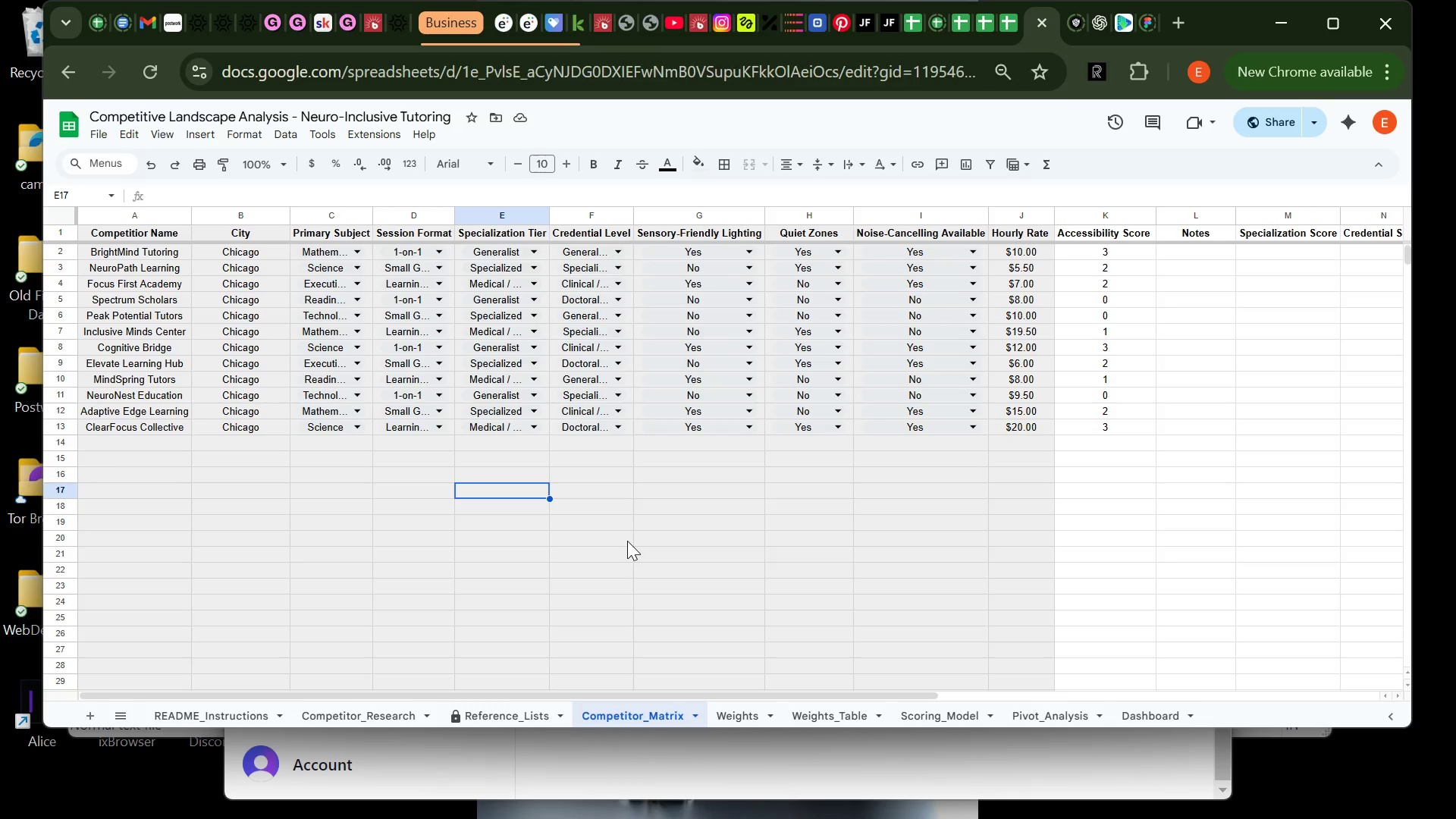 
left_click([1157, 501])
 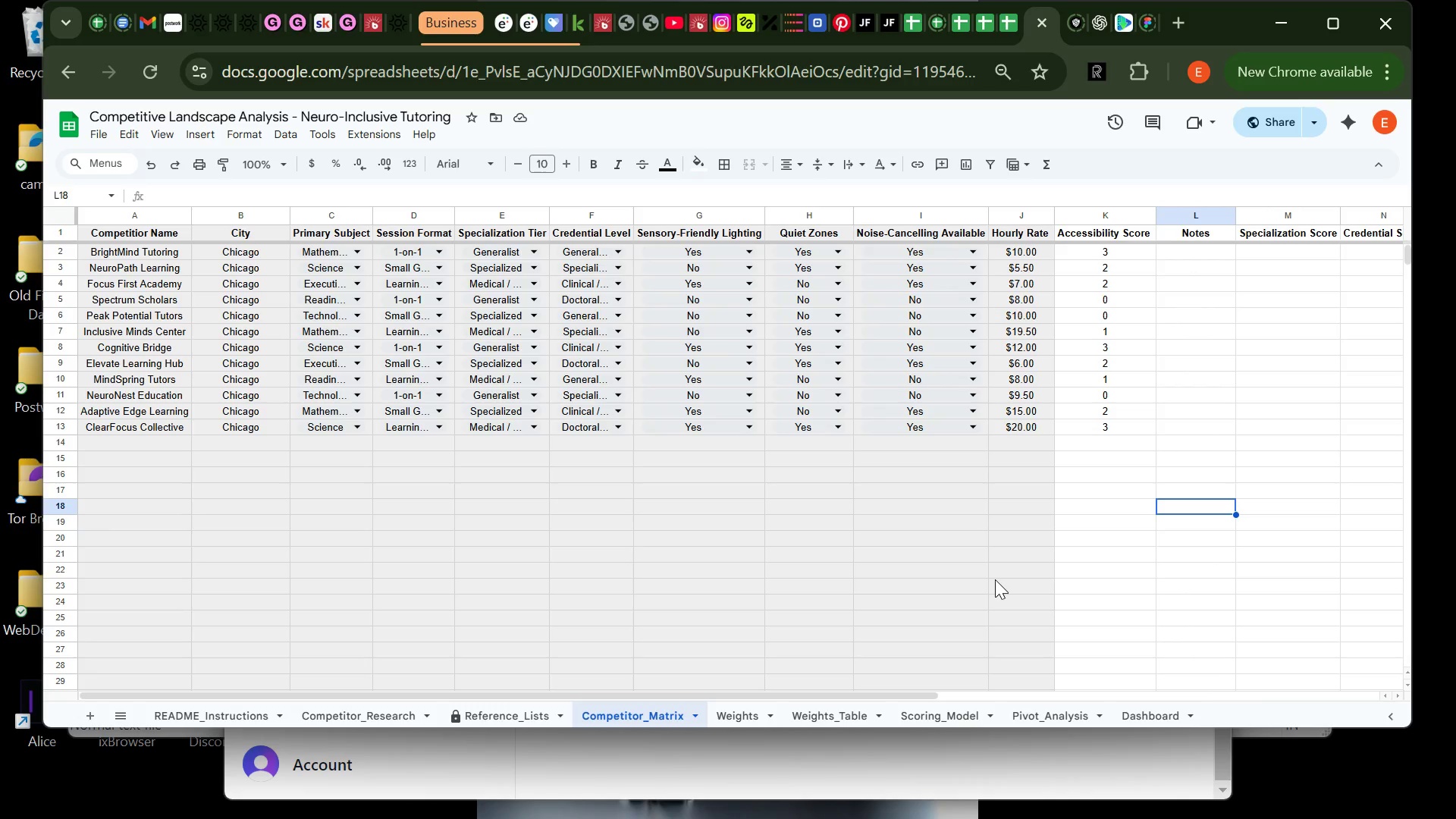 
wait(42.42)
 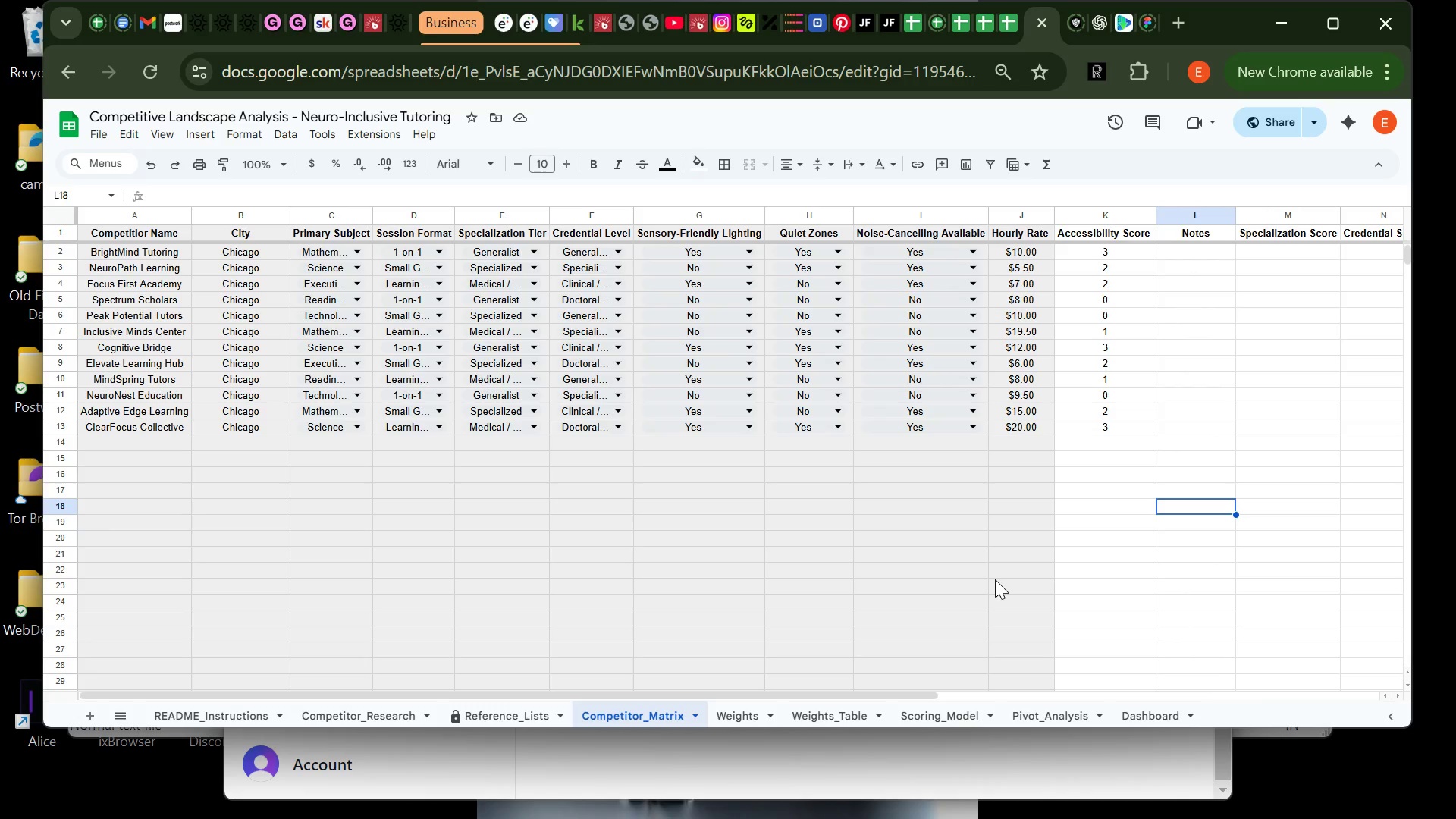 
left_click([743, 711])
 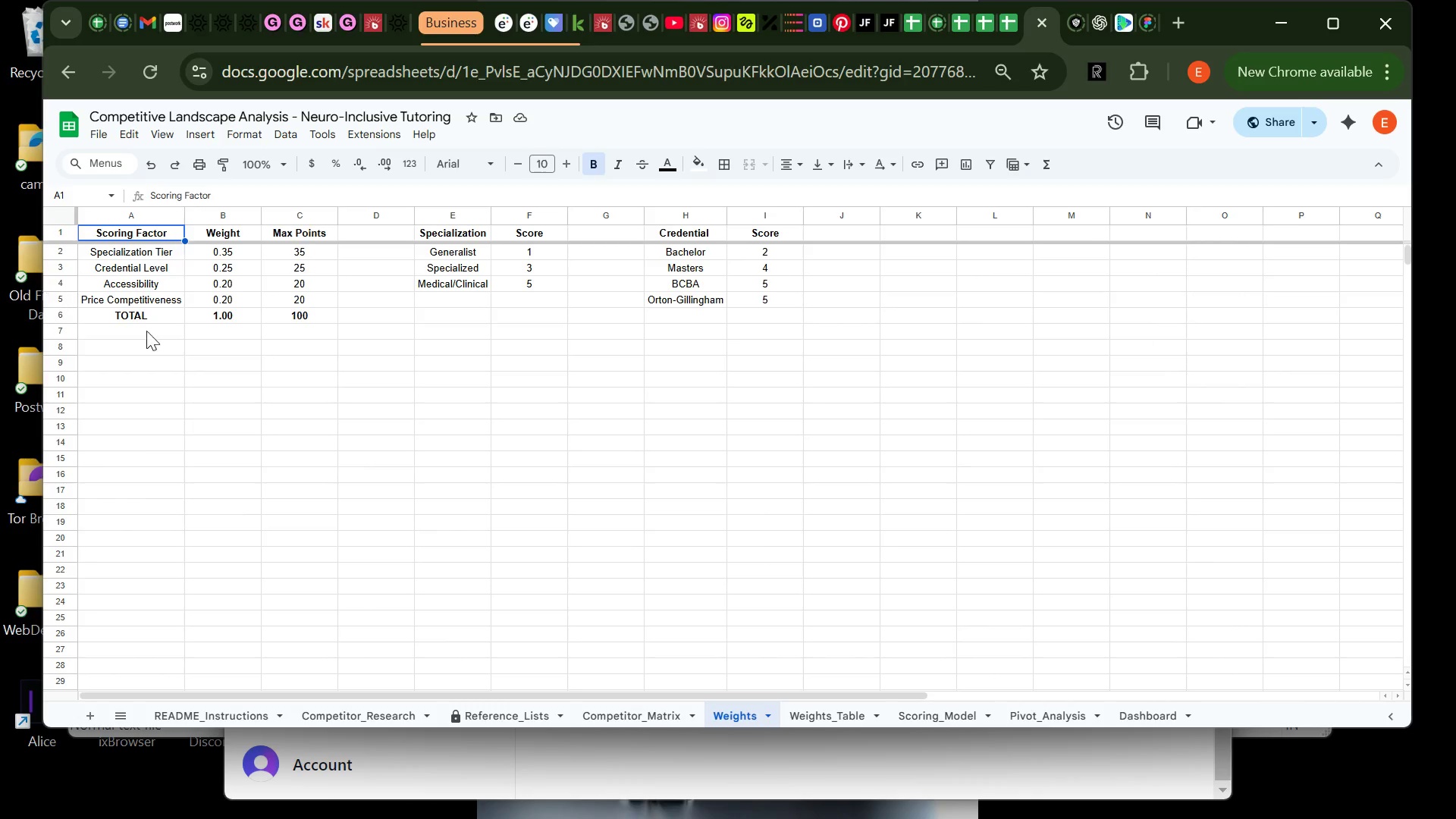 
left_click([174, 350])
 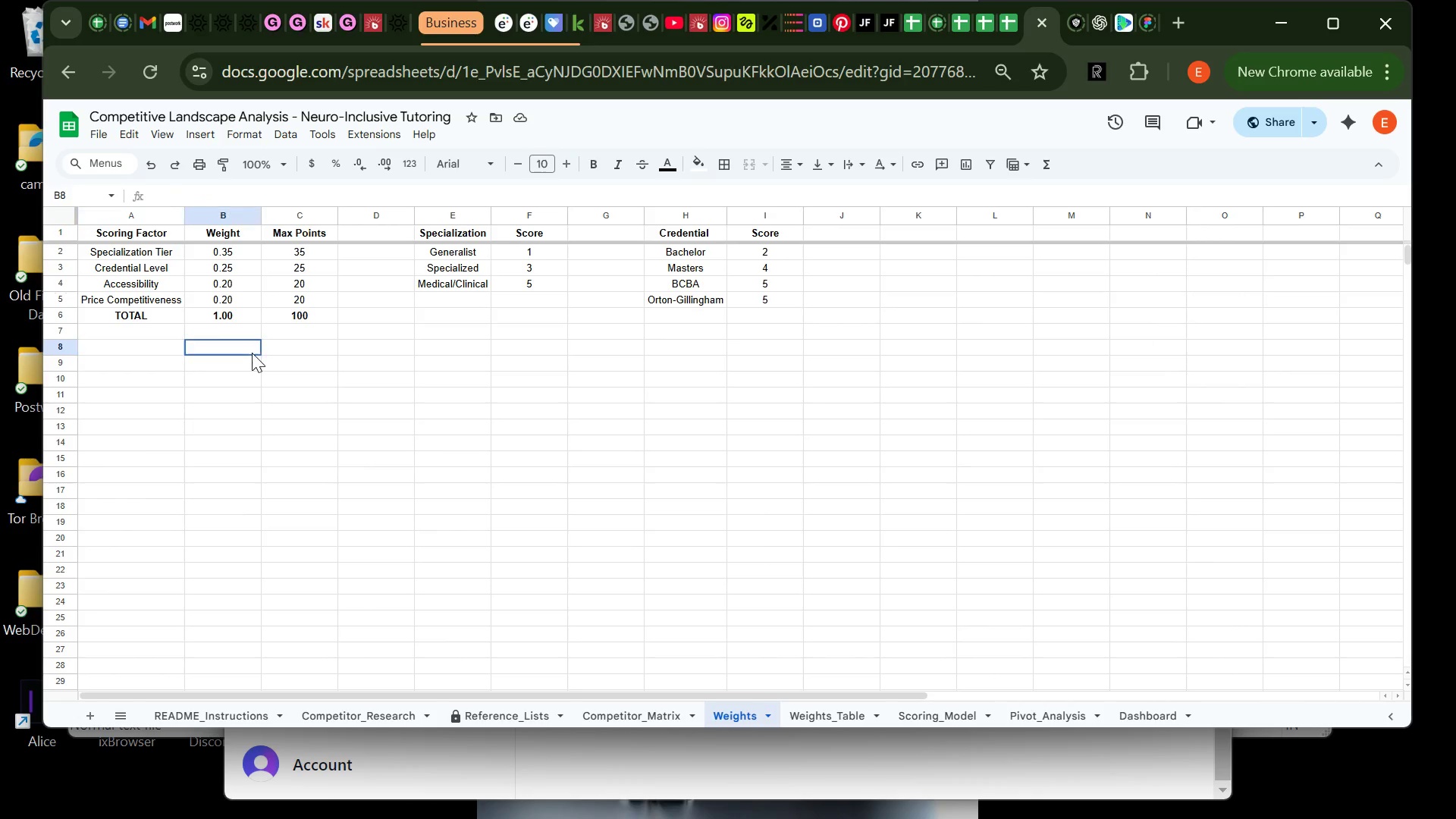 
left_click([252, 353])
 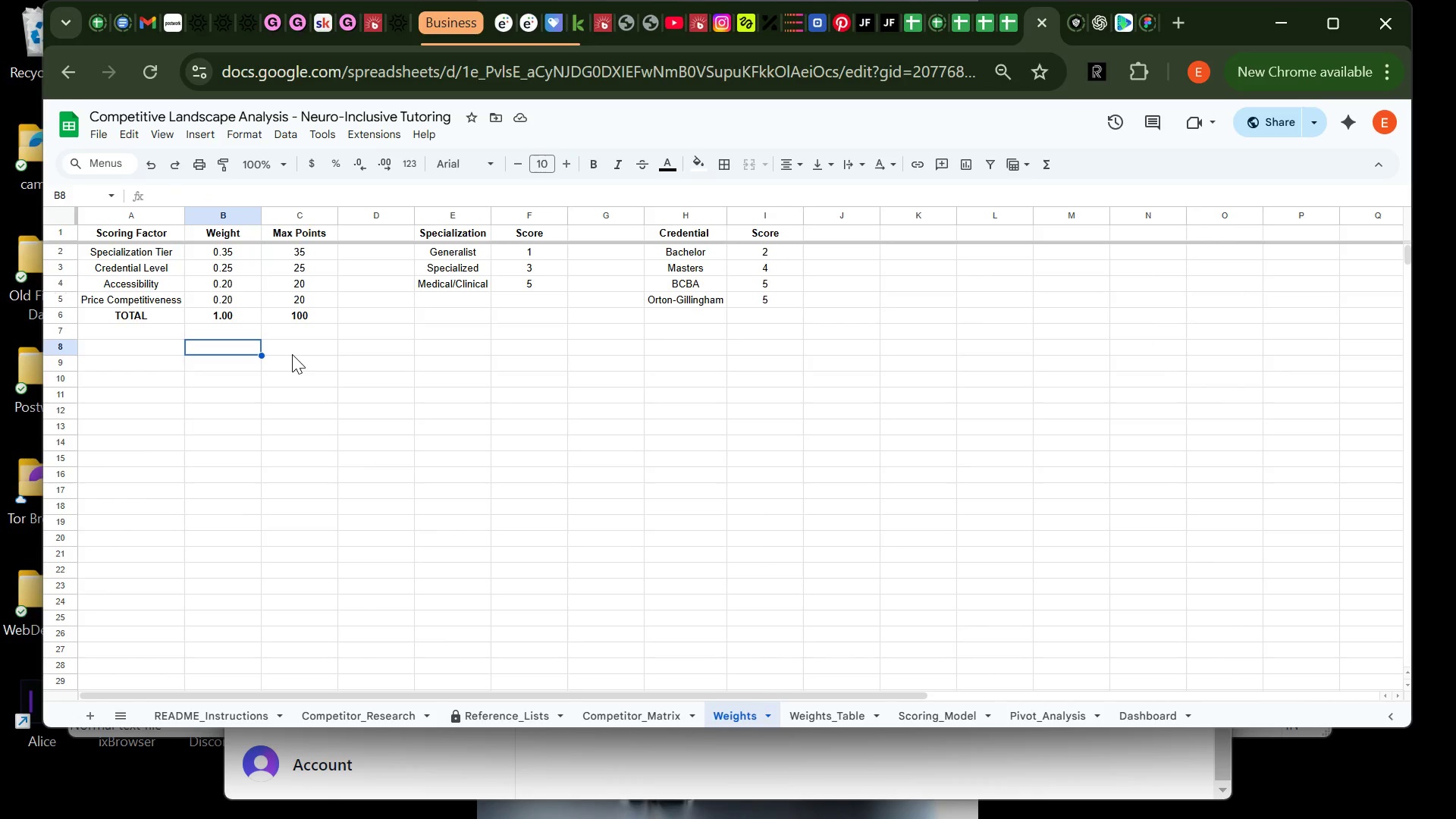 
left_click([375, 344])
 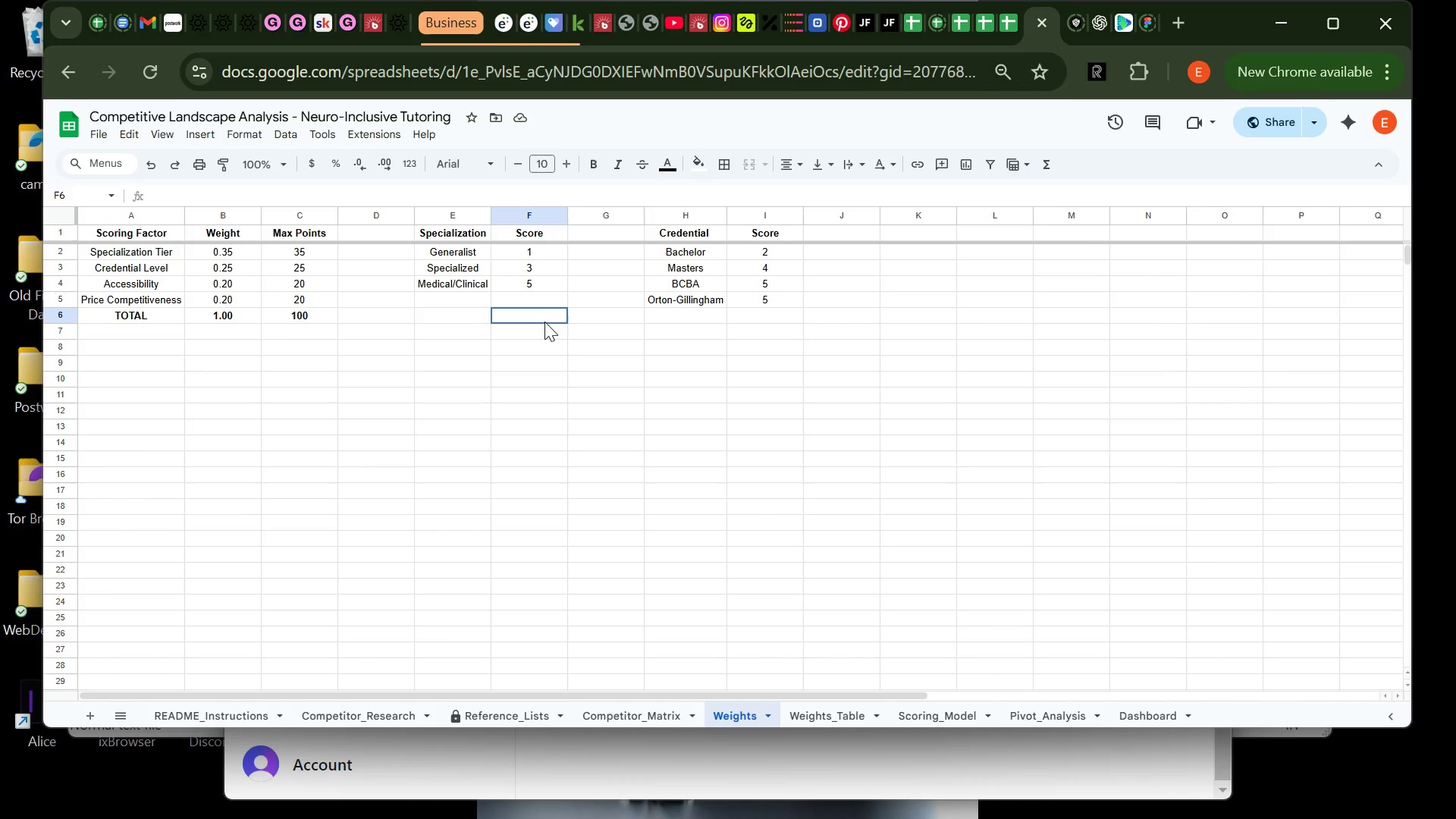 
left_click([544, 322])
 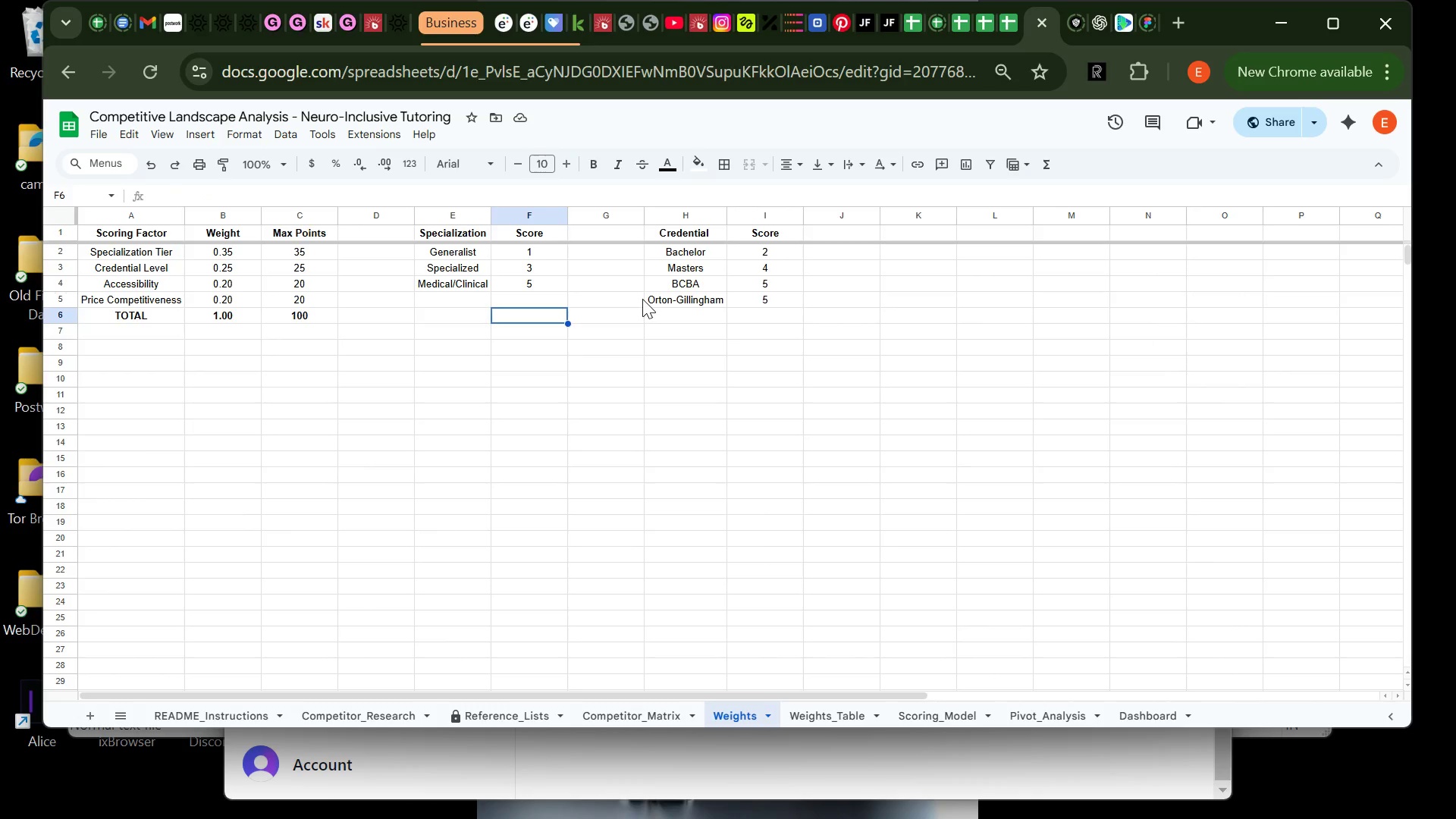 
left_click([642, 299])
 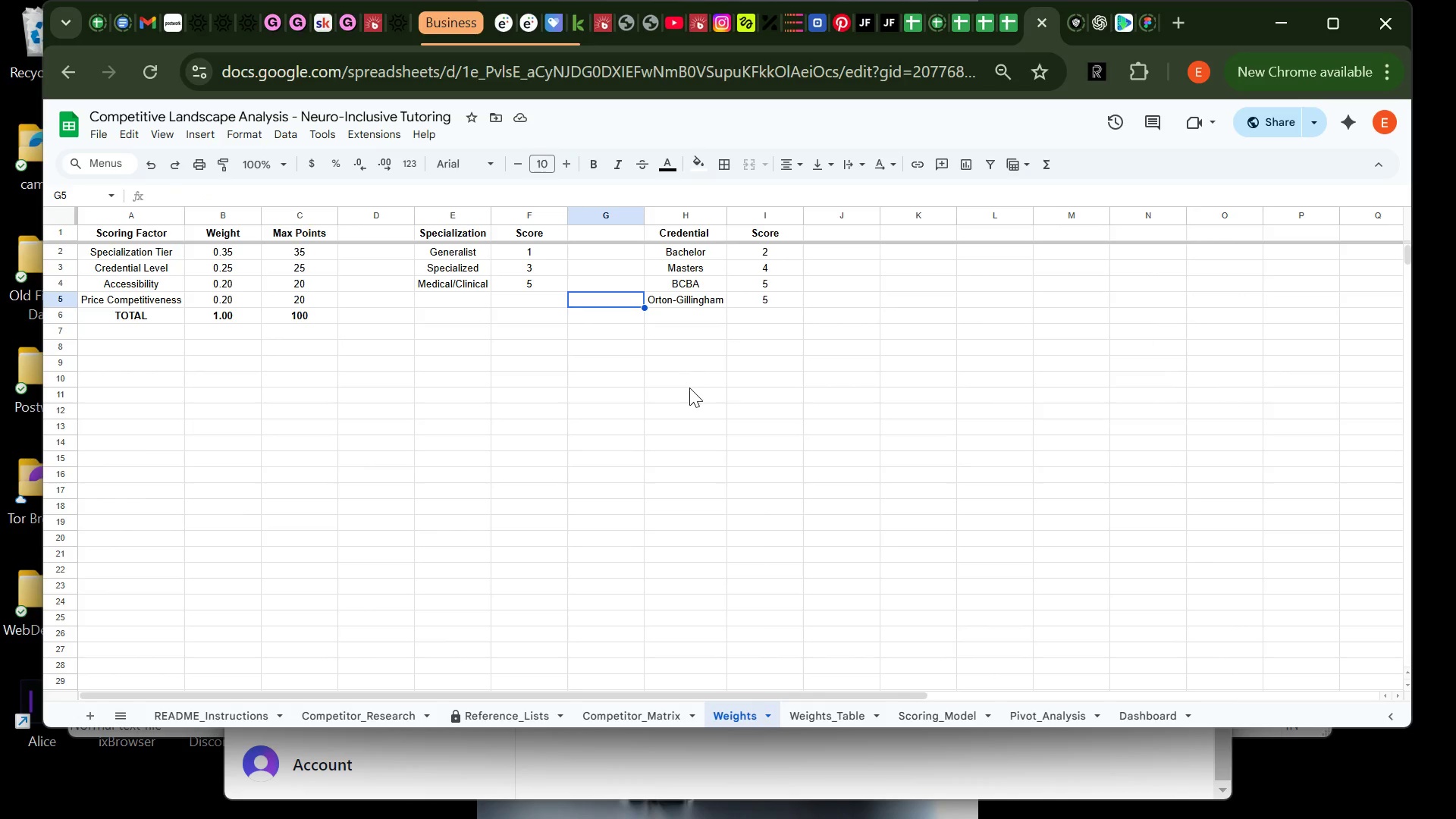 
left_click([689, 388])
 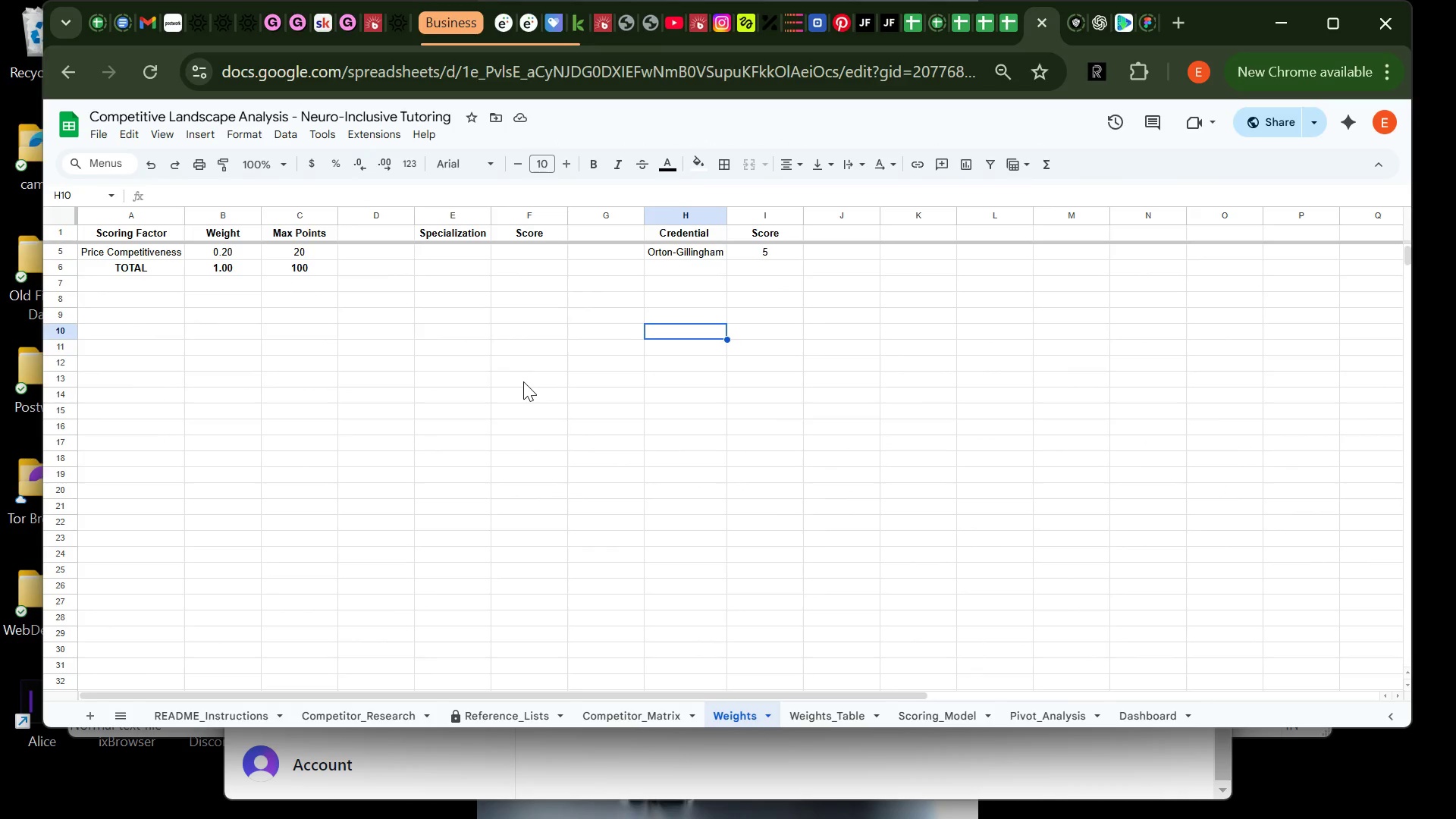 
wait(78.17)
 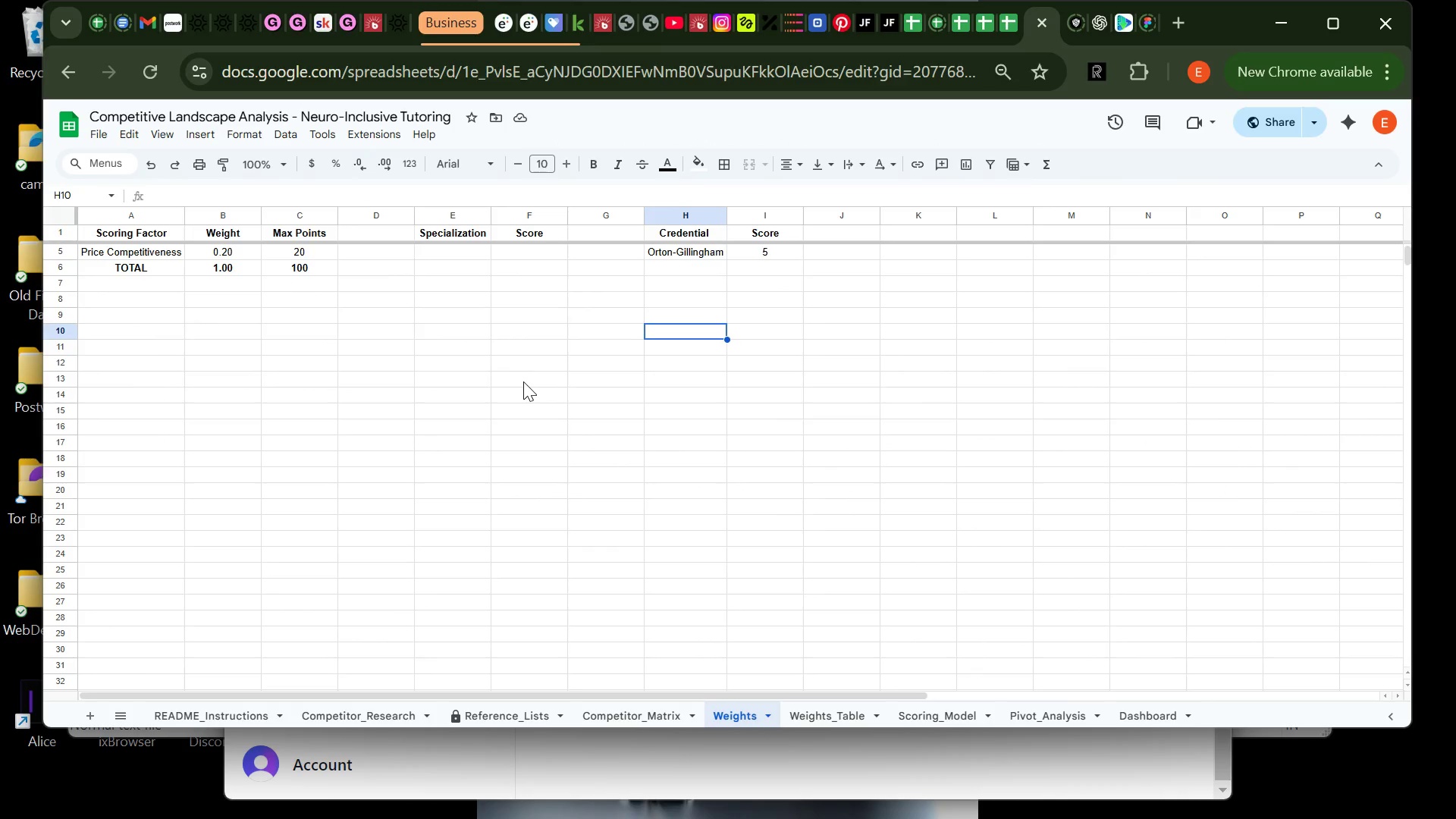 
left_click([489, 406])
 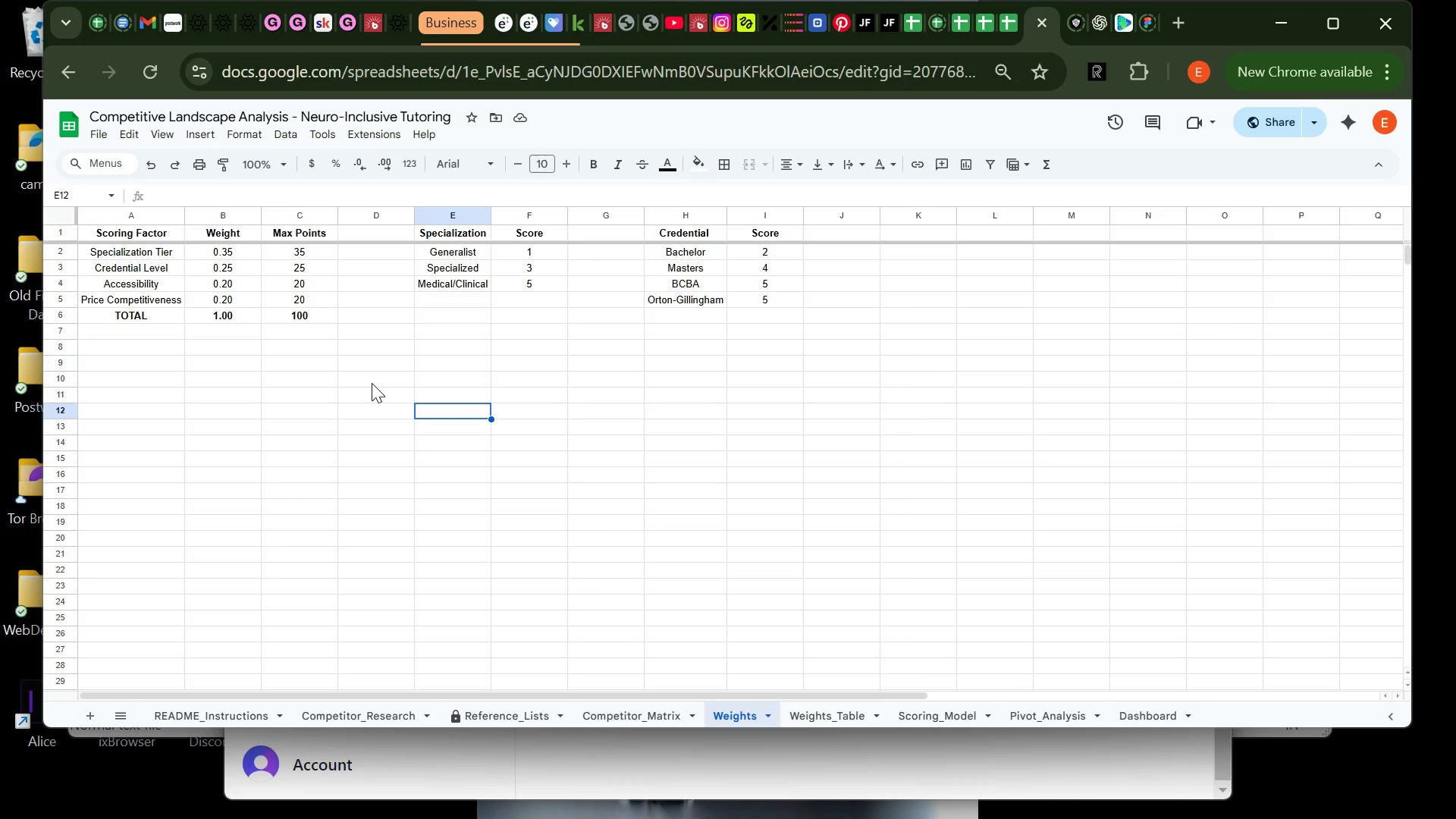 
wait(14.48)
 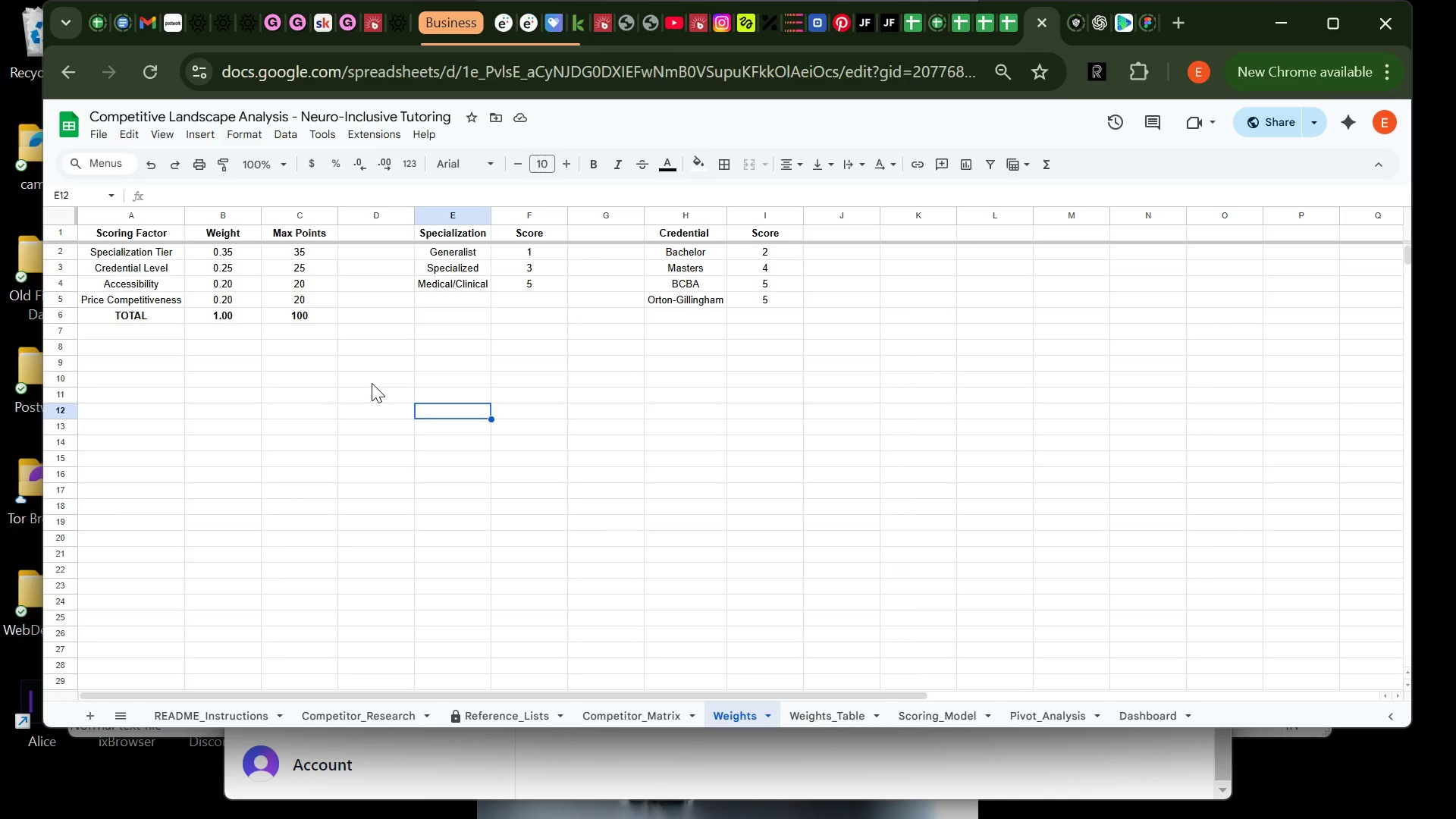 
left_click([562, 384])
 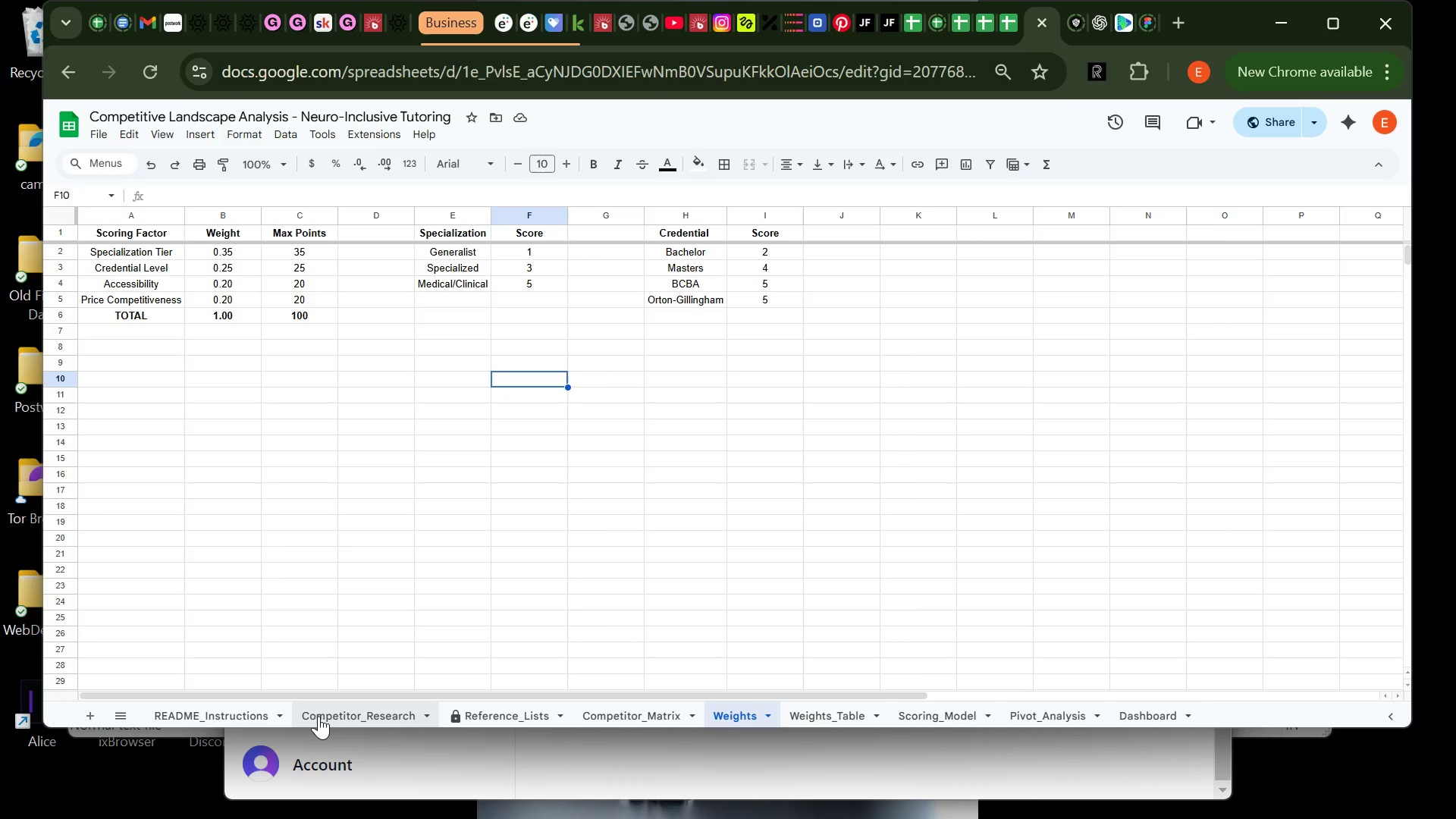 
wait(5.53)
 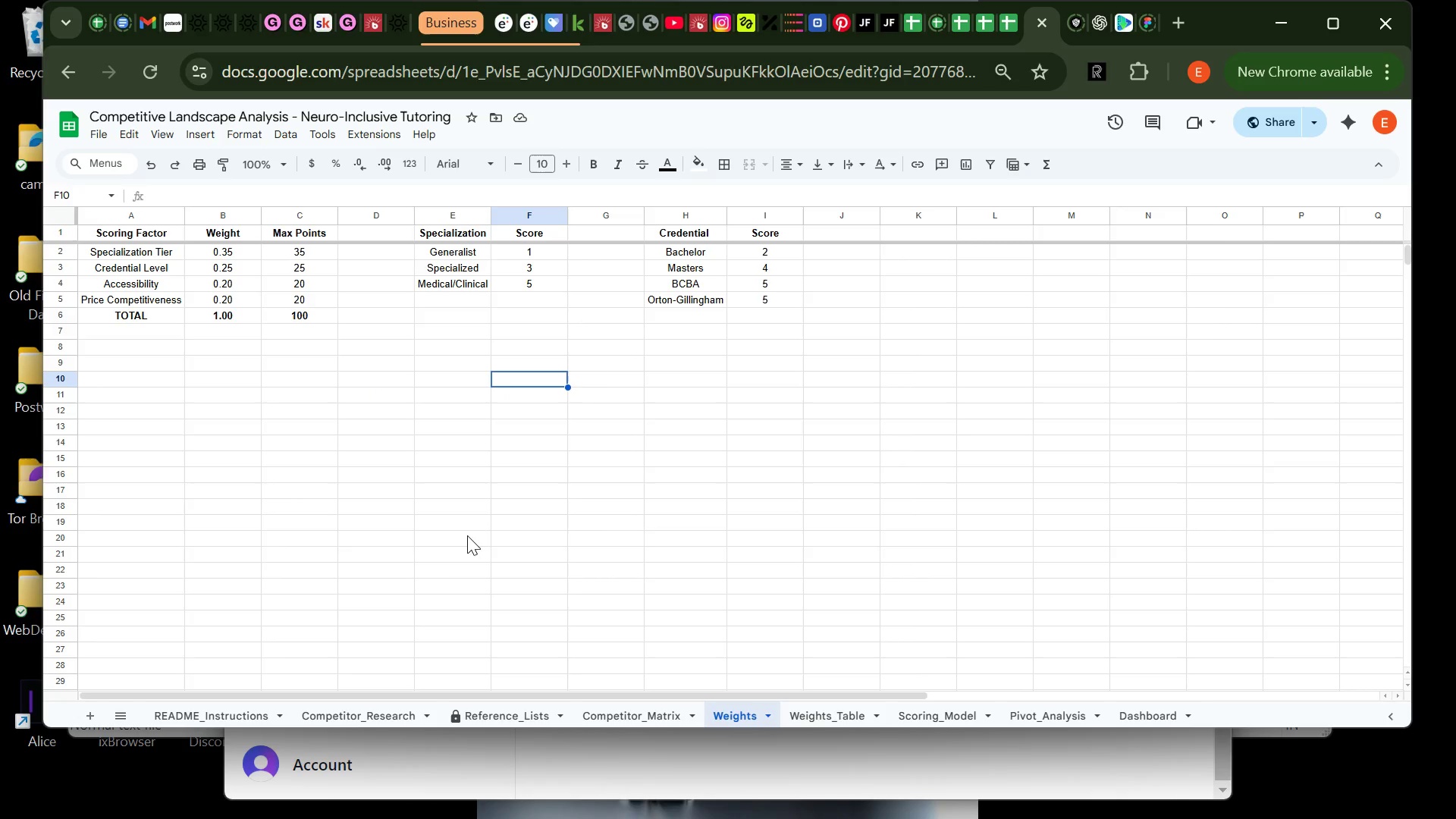 
left_click([327, 713])
 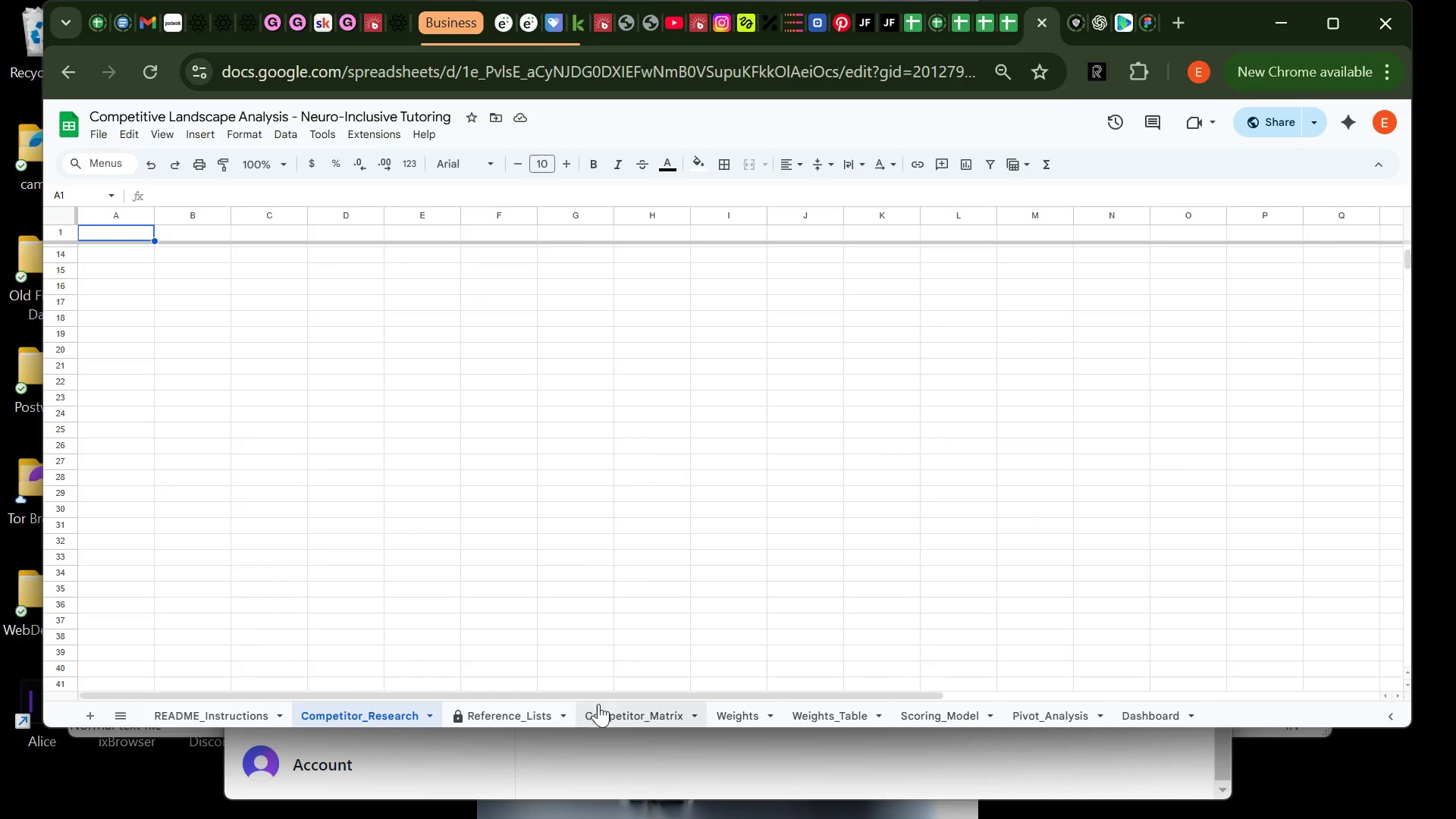 
left_click([629, 716])
 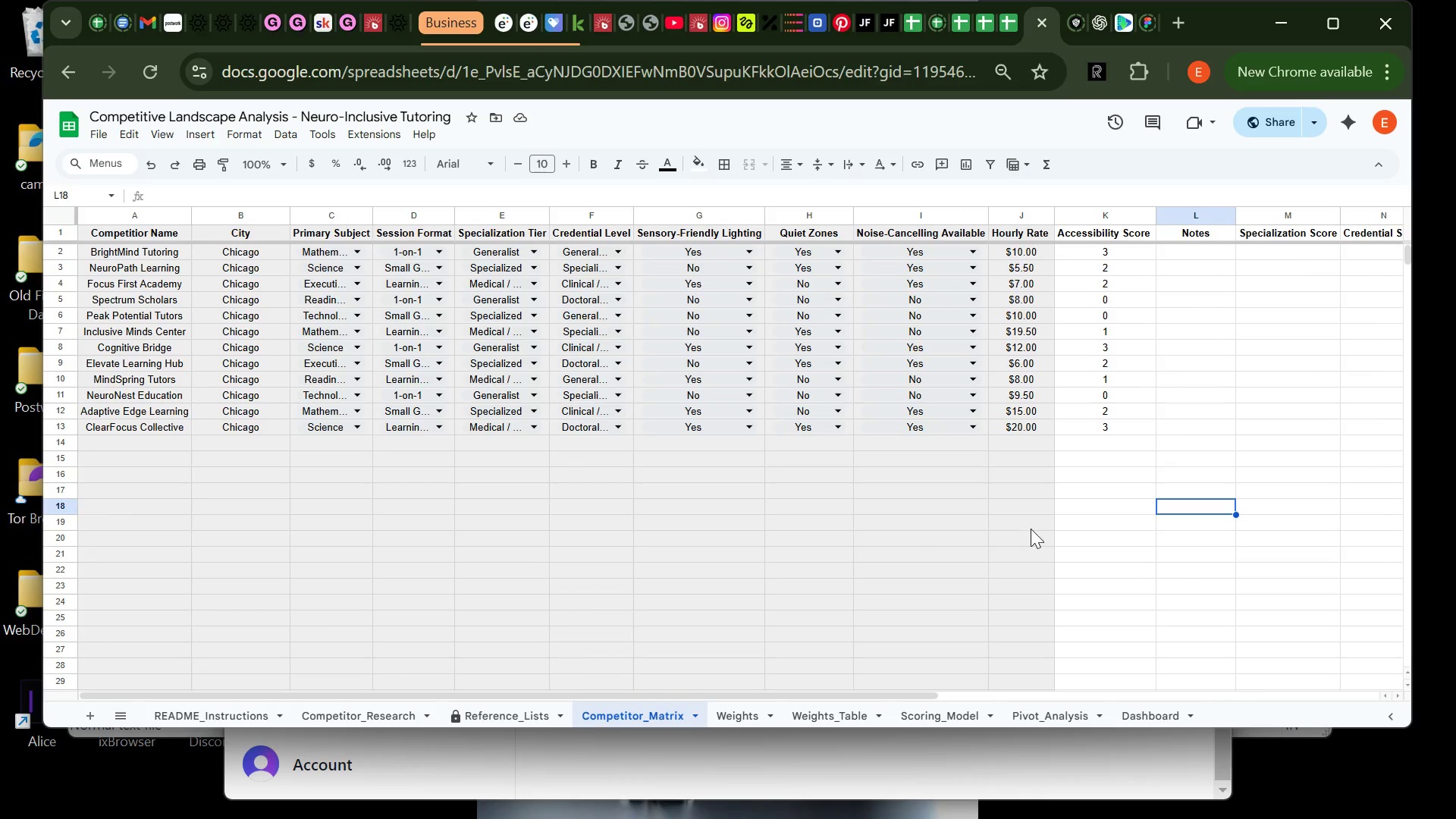 
left_click([1031, 528])
 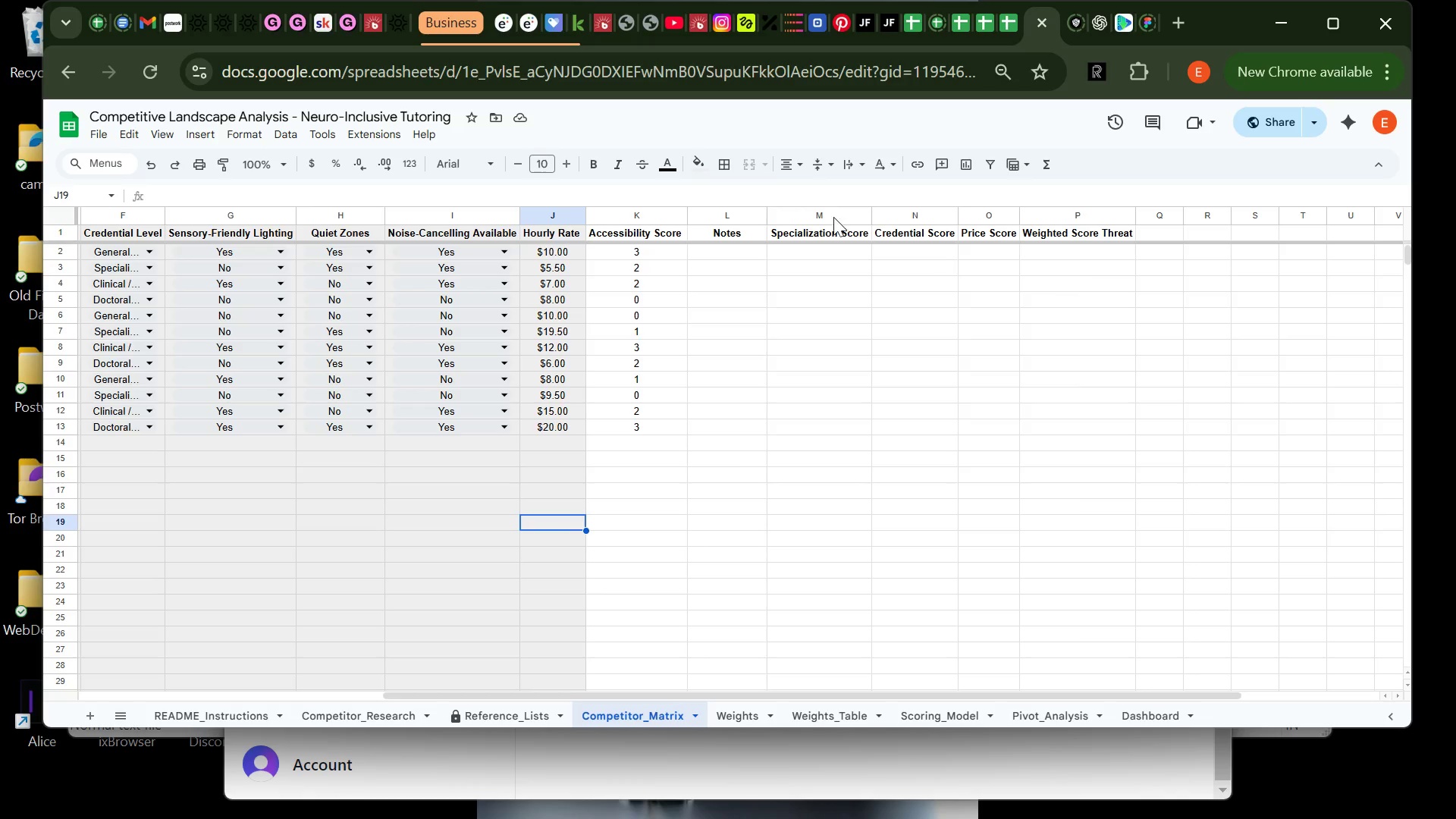 
wait(5.52)
 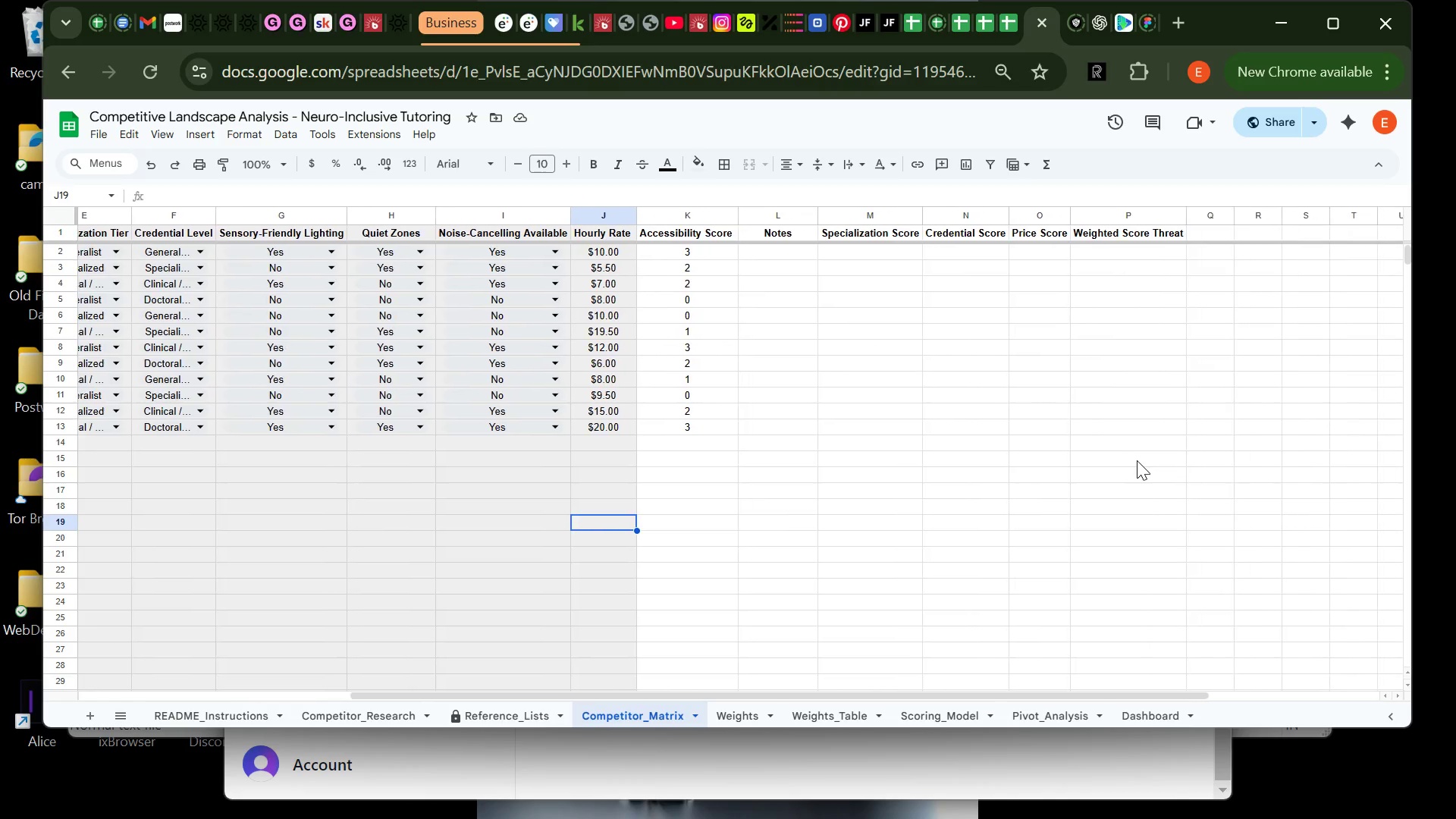 
left_click([792, 249])
 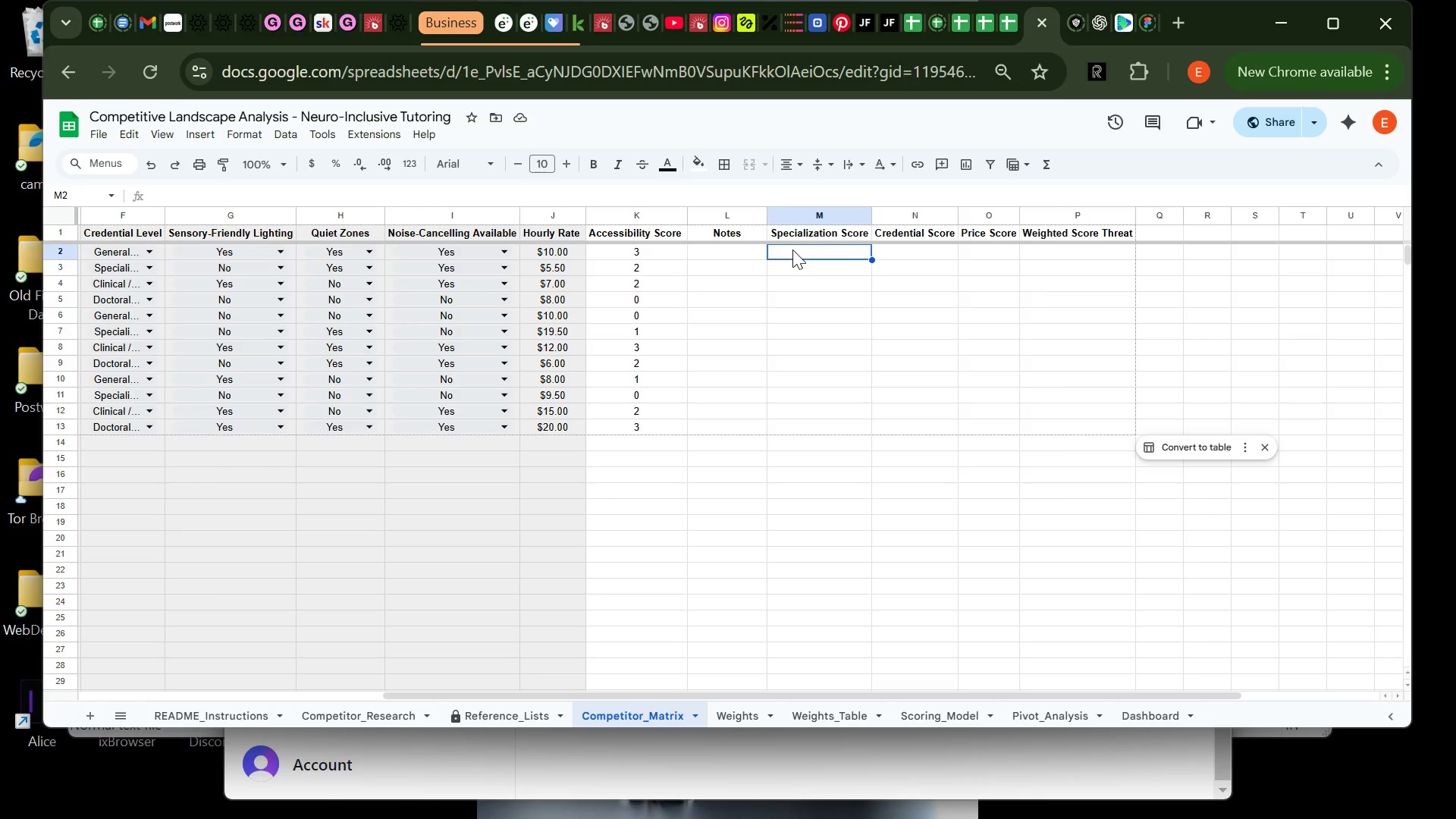 
type(=iferr)
 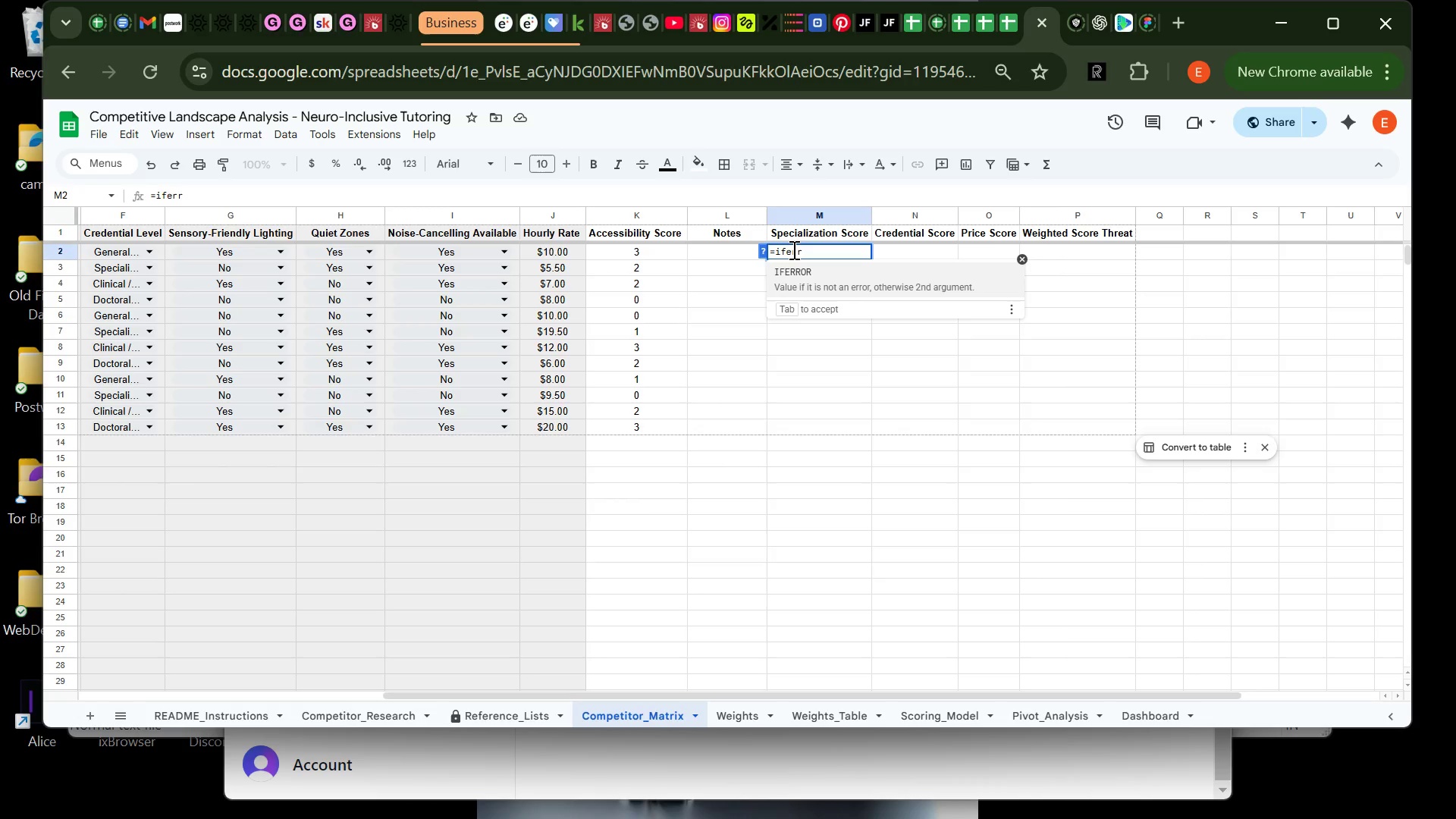 
wait(6.81)
 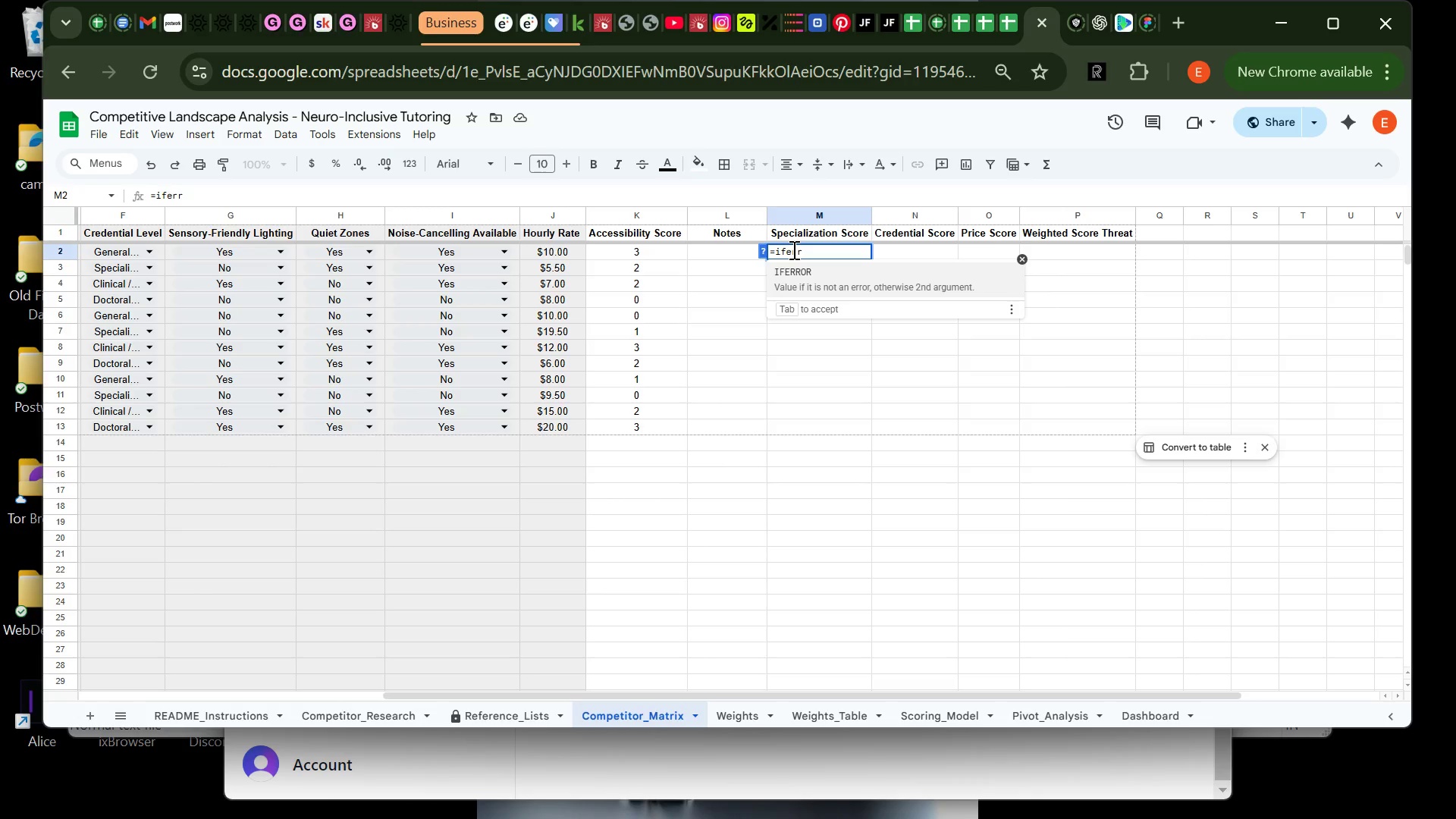 
key(Backspace)
key(Backspace)
key(Backspace)
key(Backspace)
key(Backspace)
type(IFERROR(XLOOKUP(E2,Weights!E2:E4)
 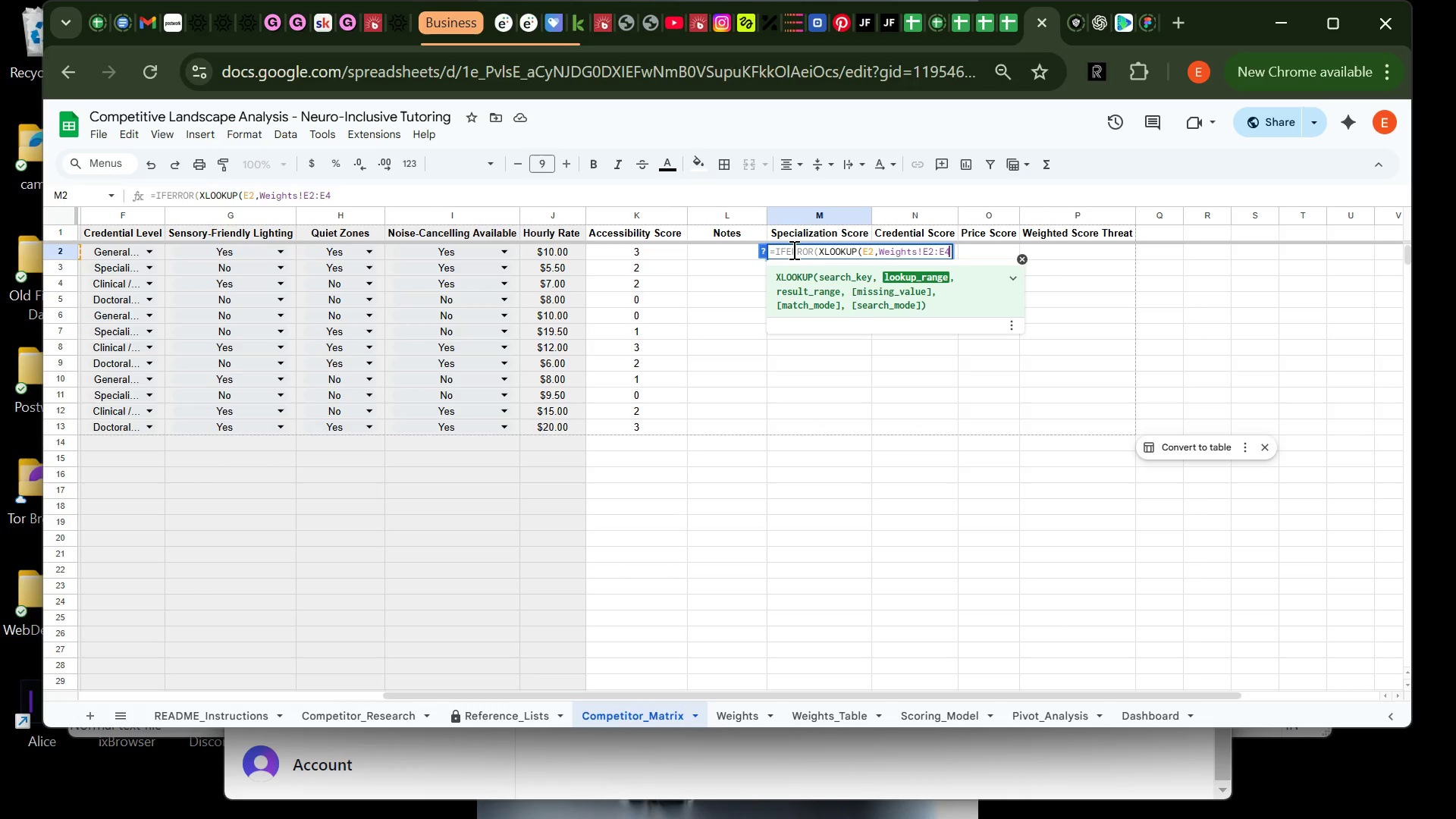 
type(.Weights)
 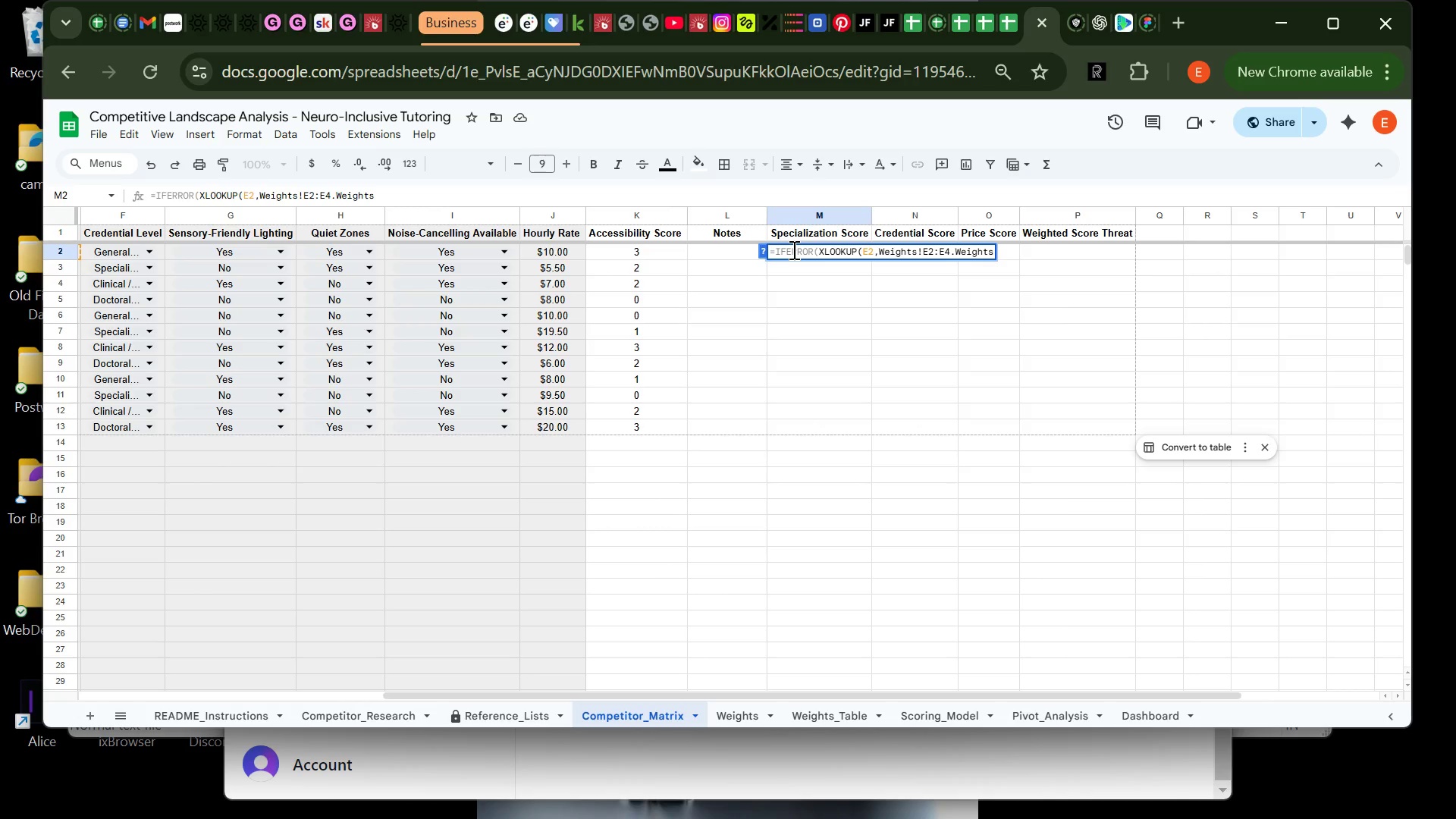 
type(!F2:F4),0)
 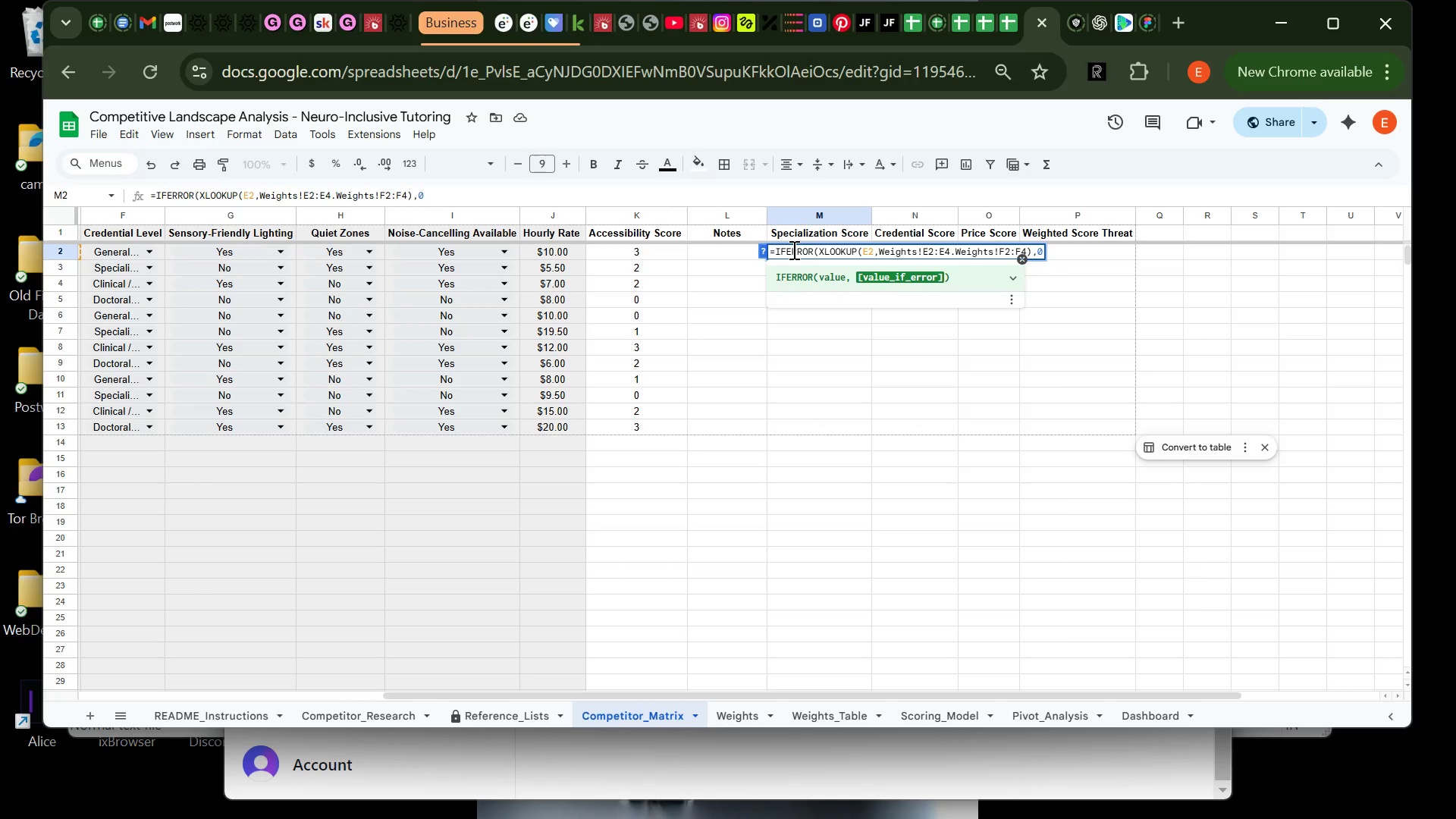 
key(Shift+0)
 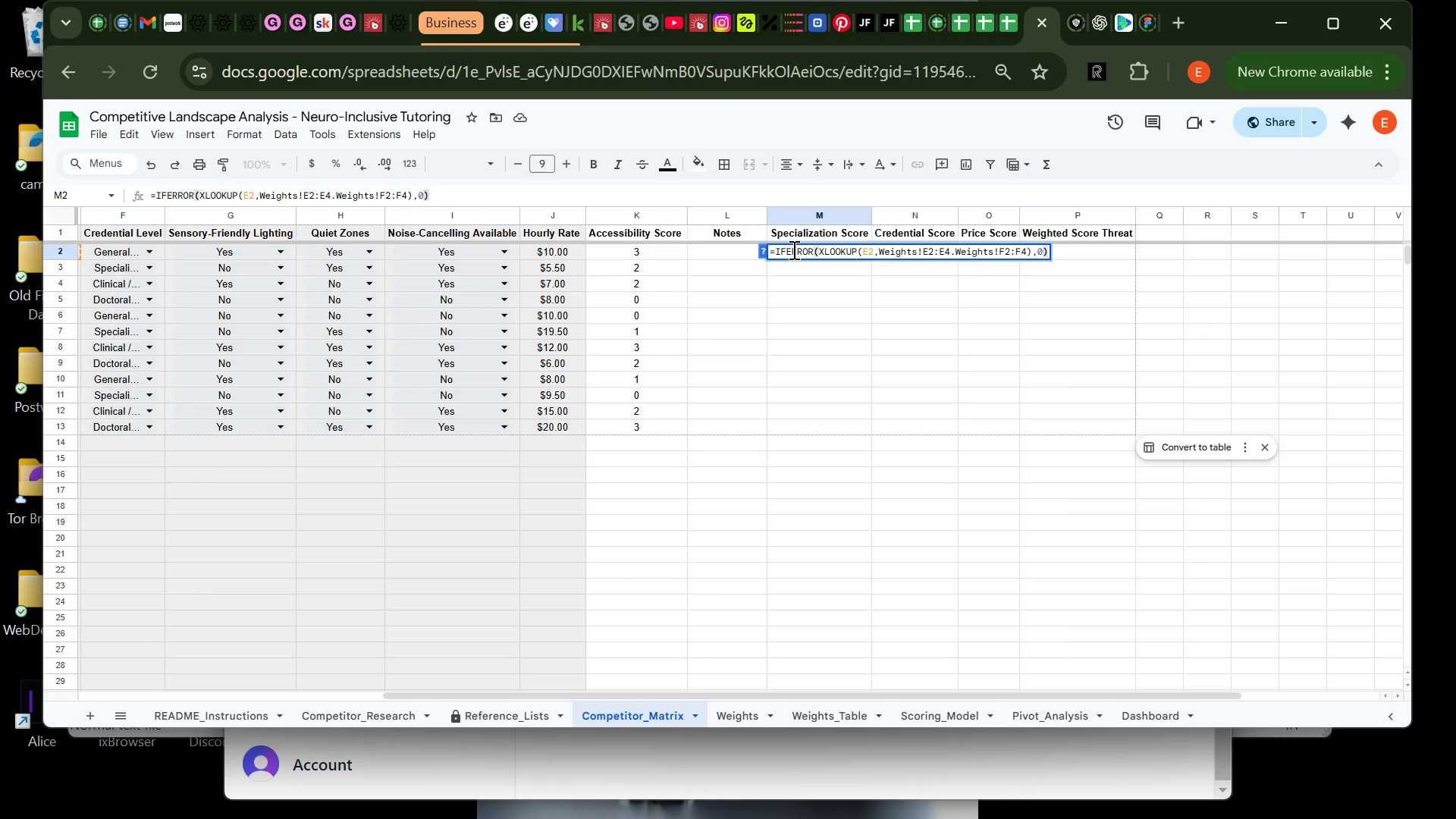 
key(Enter)
 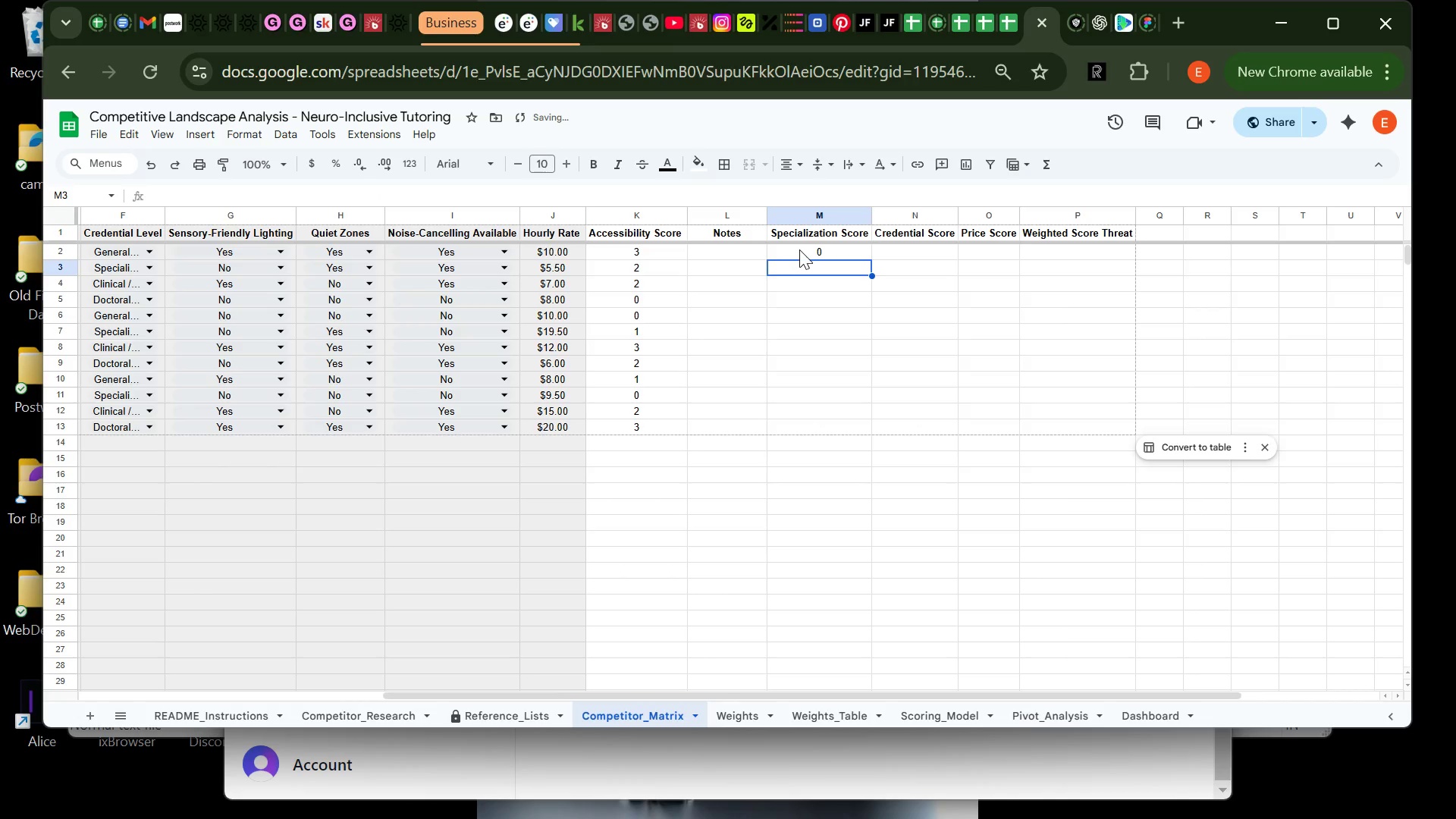 
left_click([808, 249])
 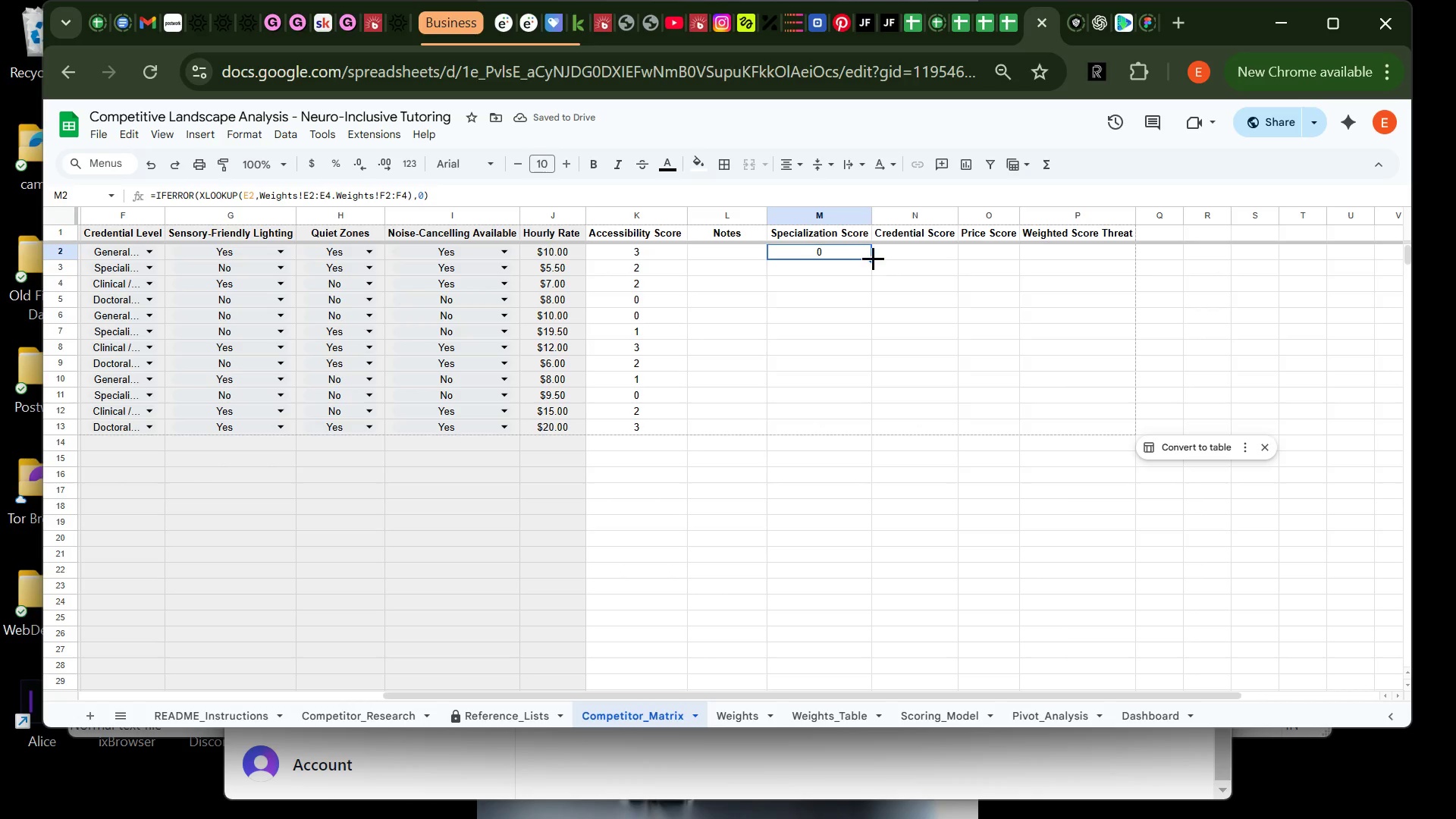 
left_click_drag(start_coordinate=[871, 258], to_coordinate=[852, 426])
 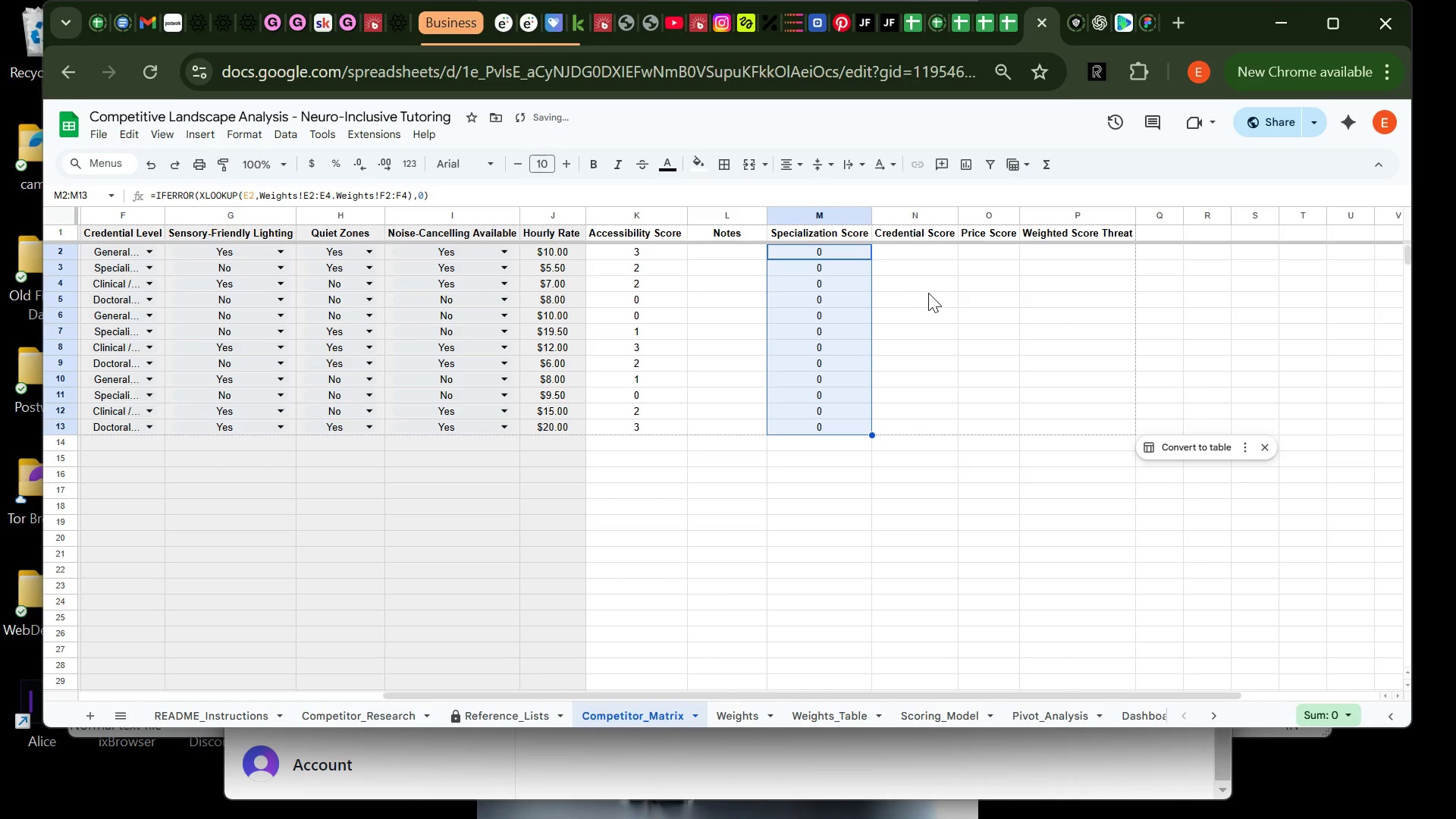 
left_click([928, 291])
 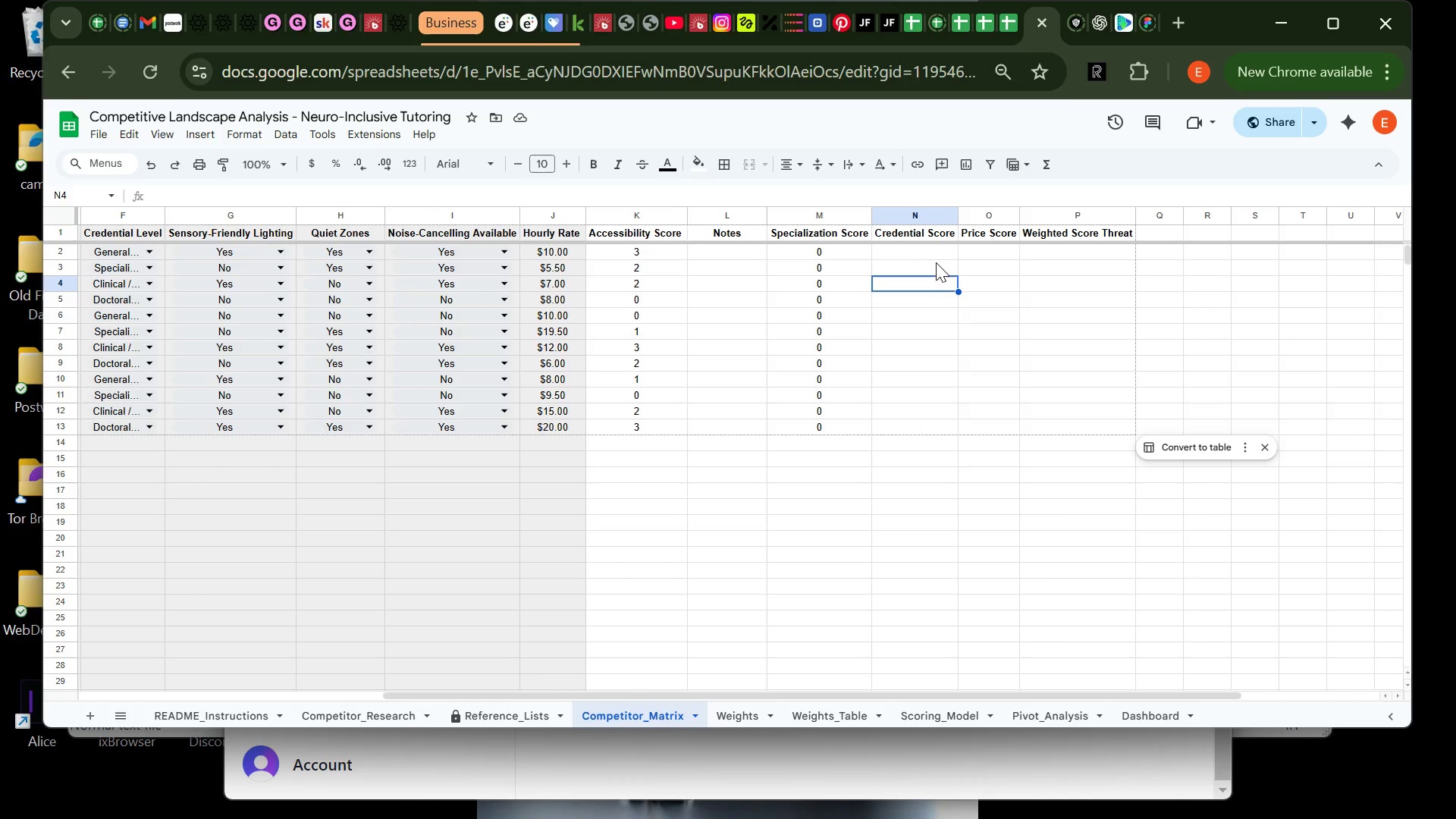 
left_click([930, 254])
 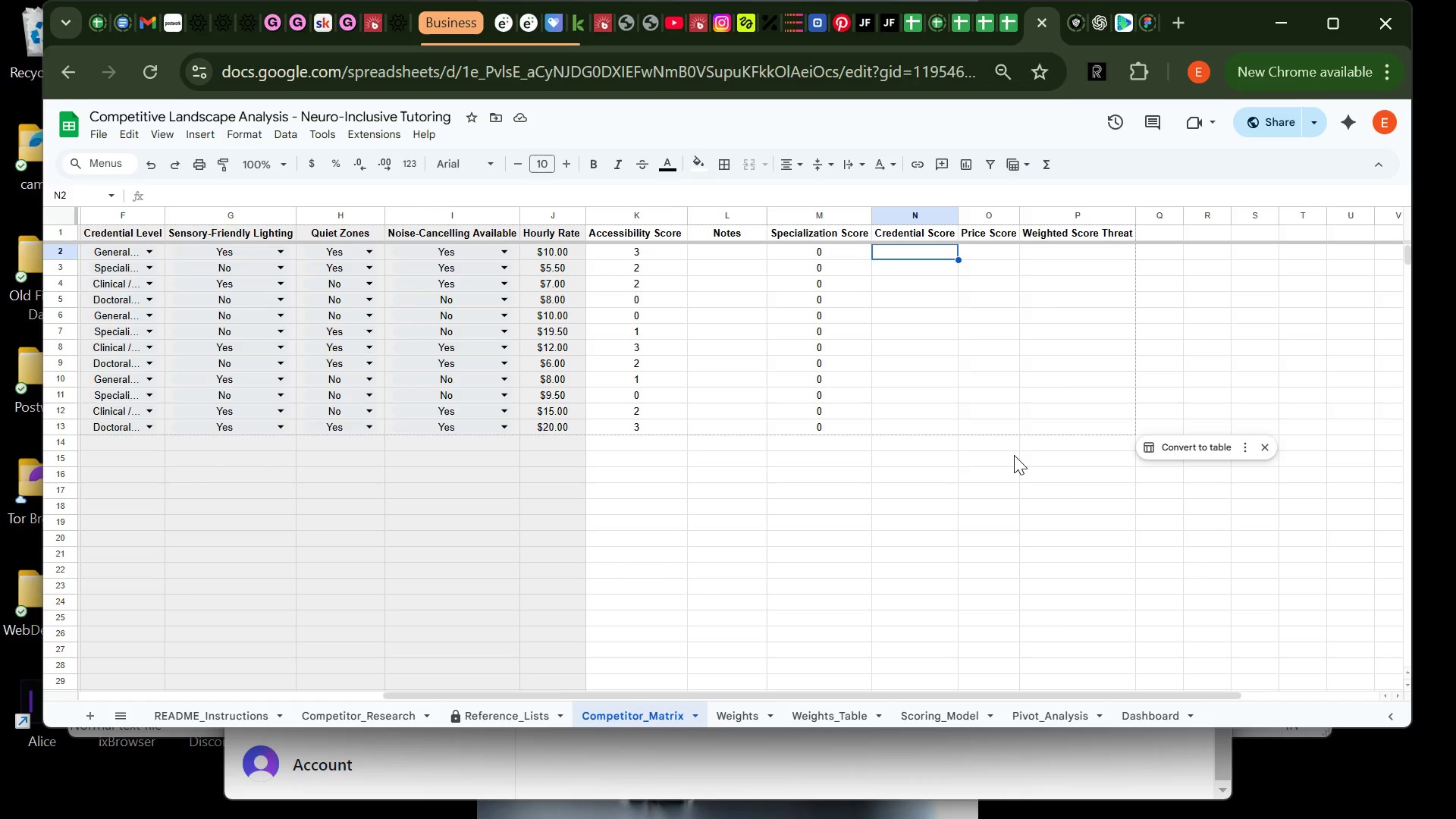 
wait(10.19)
 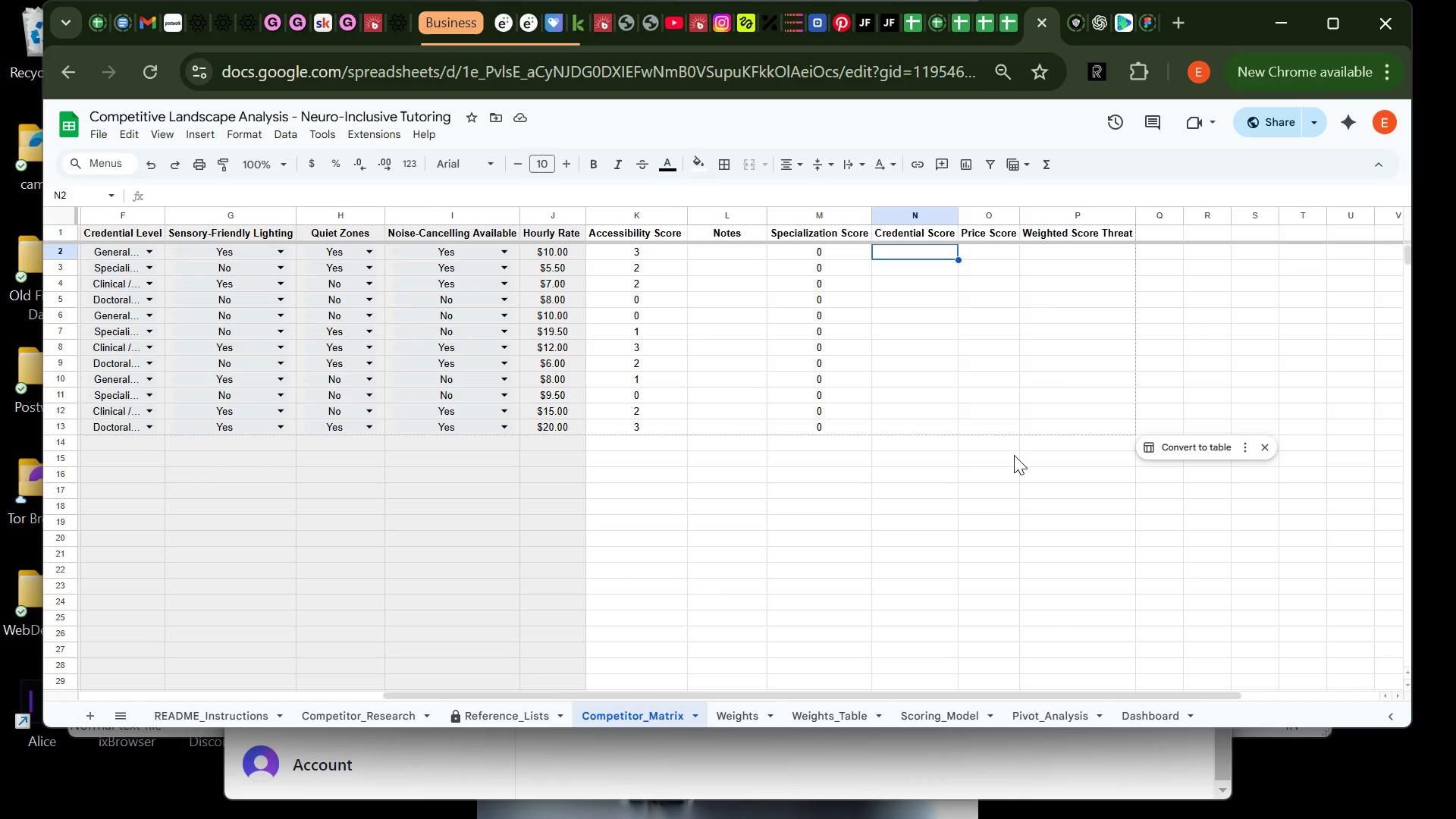 
type(=iferr)
key(Backspace)
key(Backspace)
key(Backspace)
key(Backspace)
key(Backspace)
type(IFERROR)
 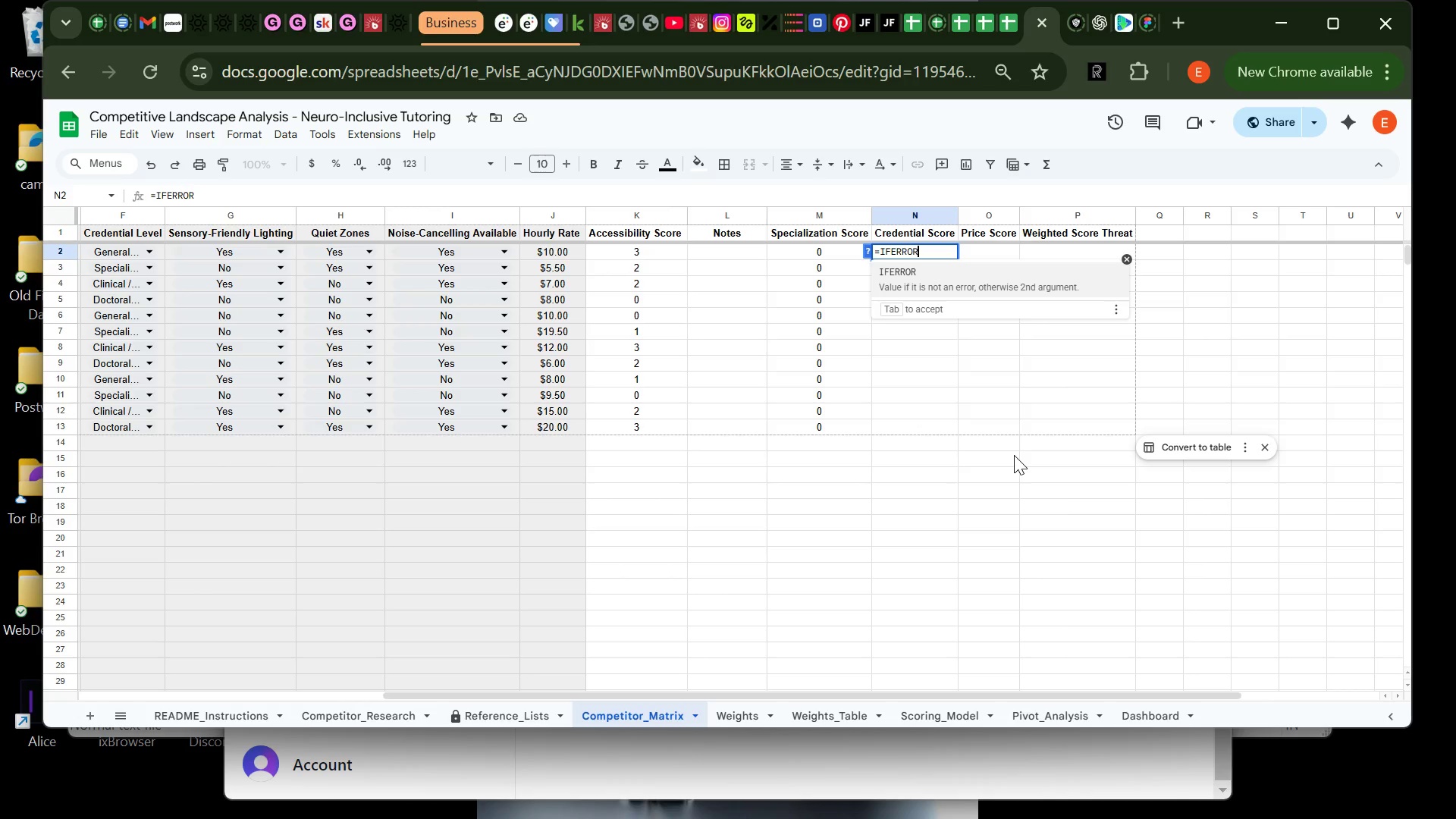 
type((XLOOKUP()
 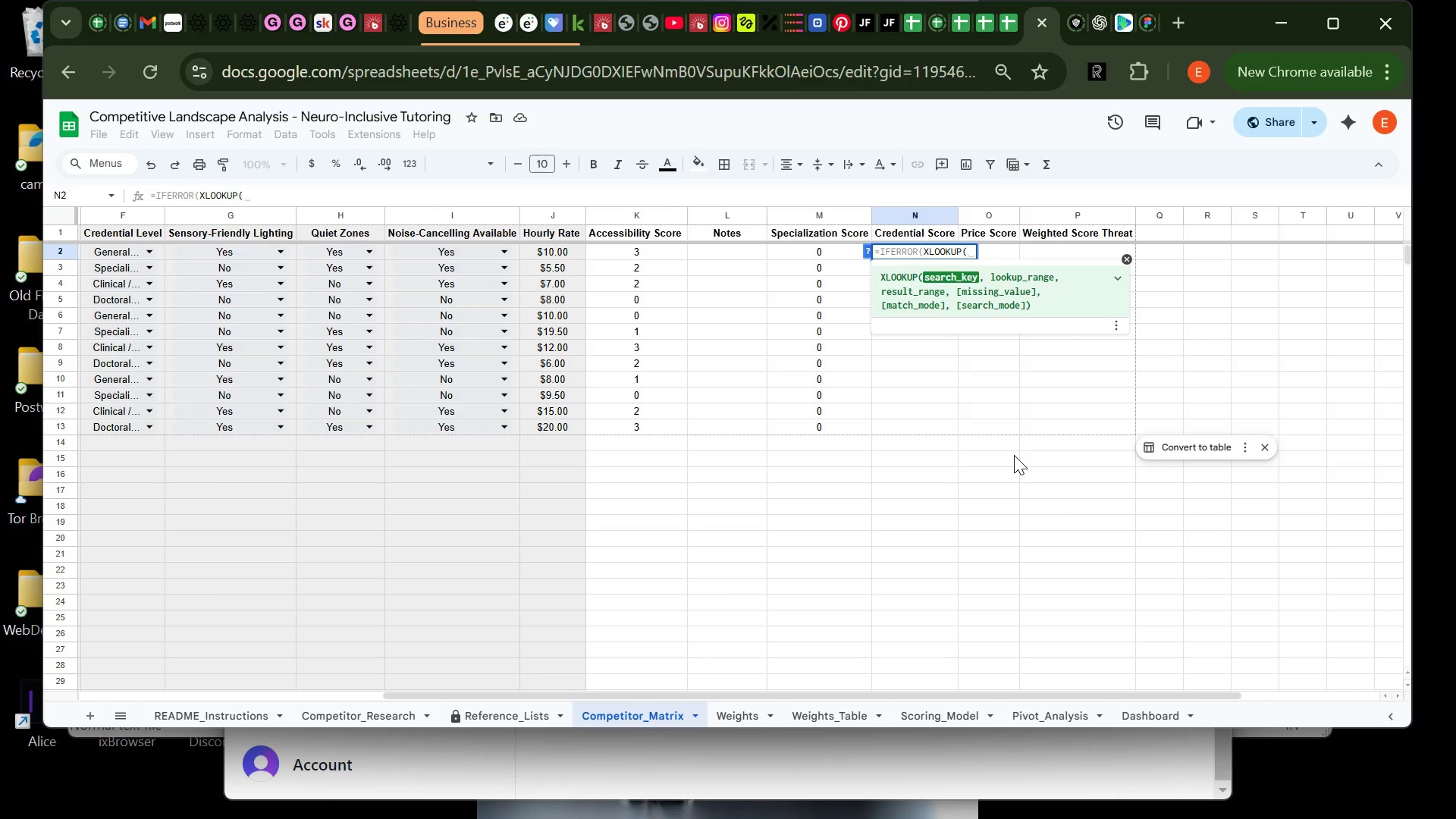 
wait(6.03)
 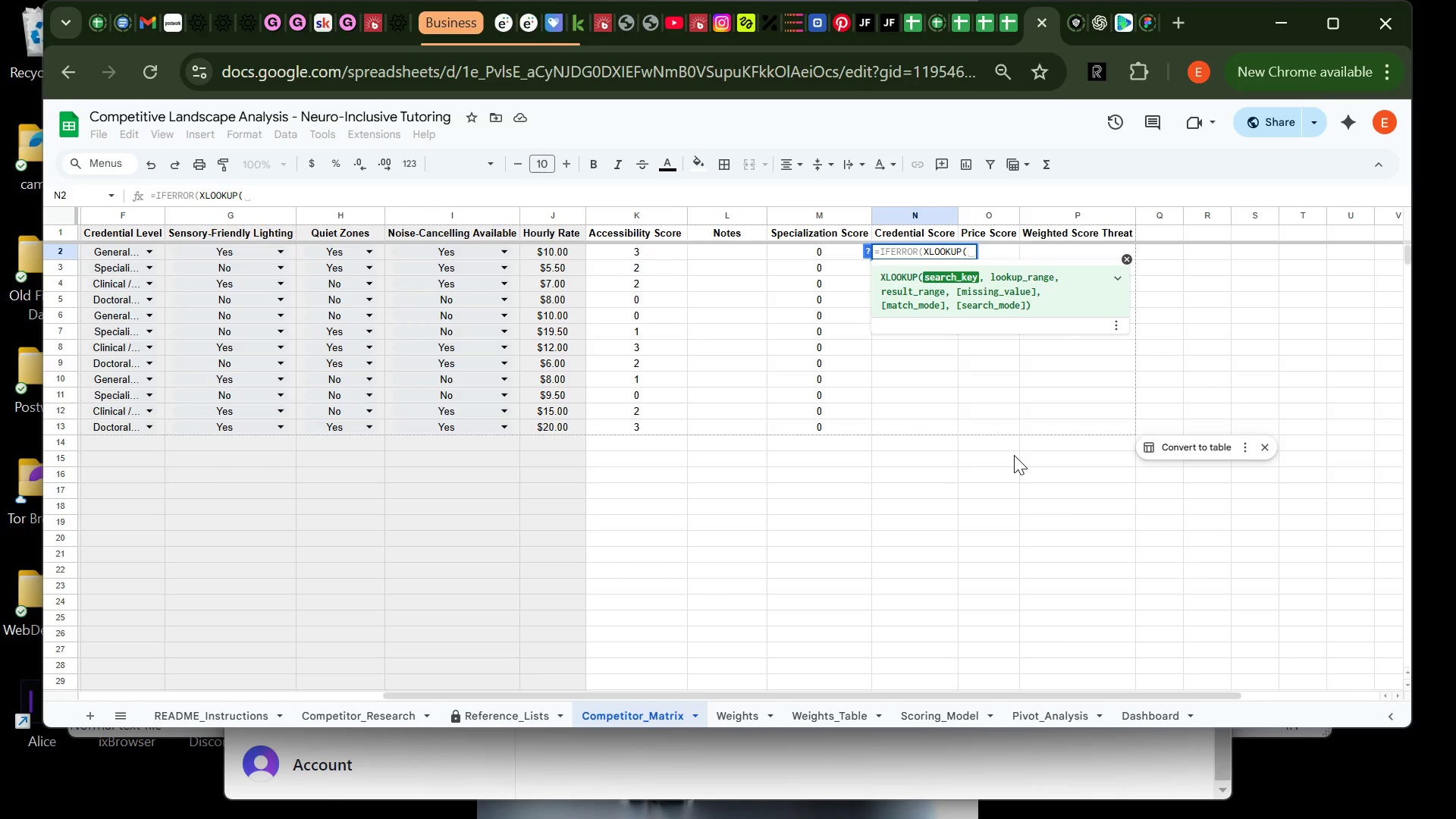 
type(F2,Weights!H2:)
 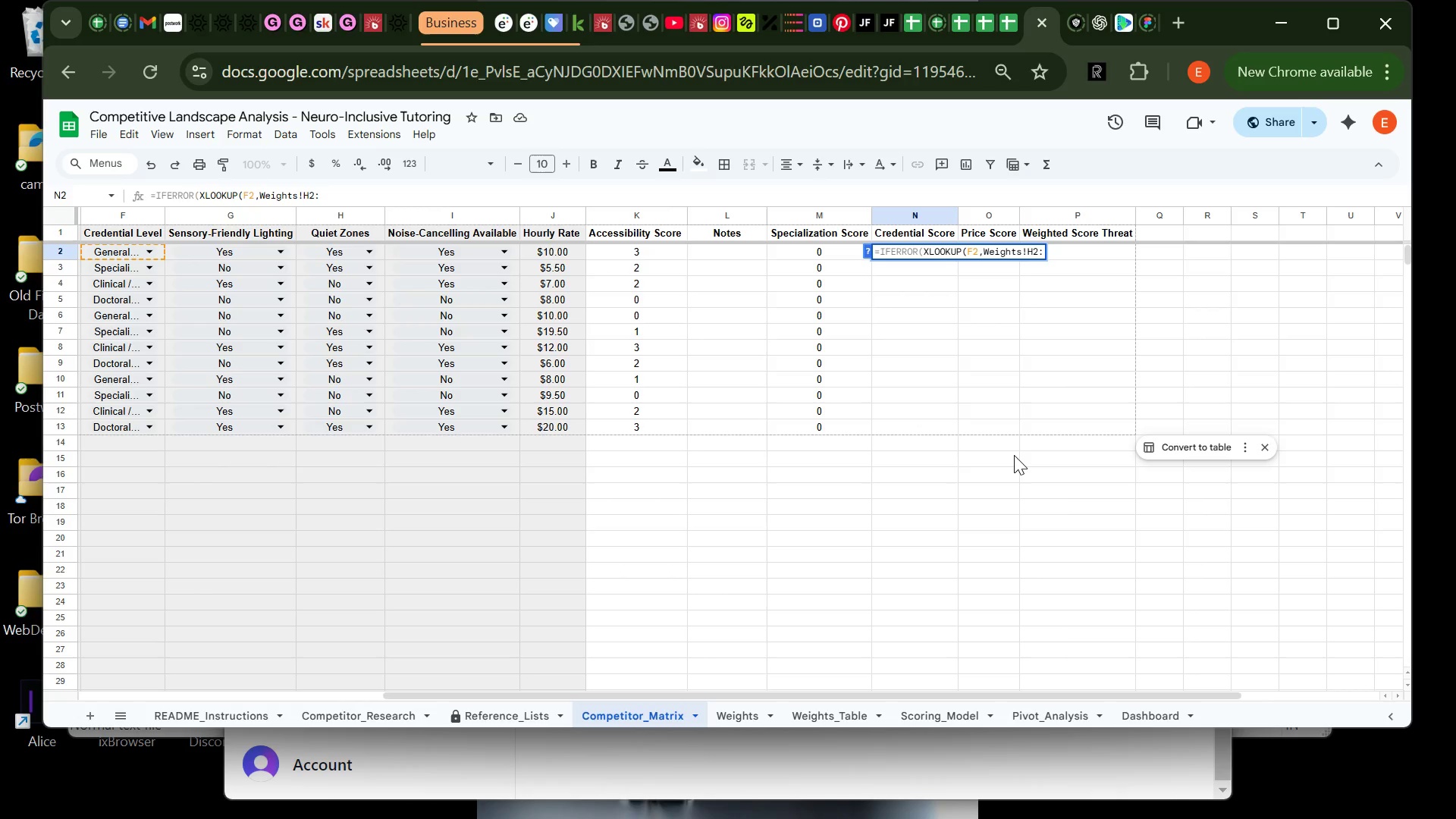 
type(H5,Weights!I2:I5),0))
 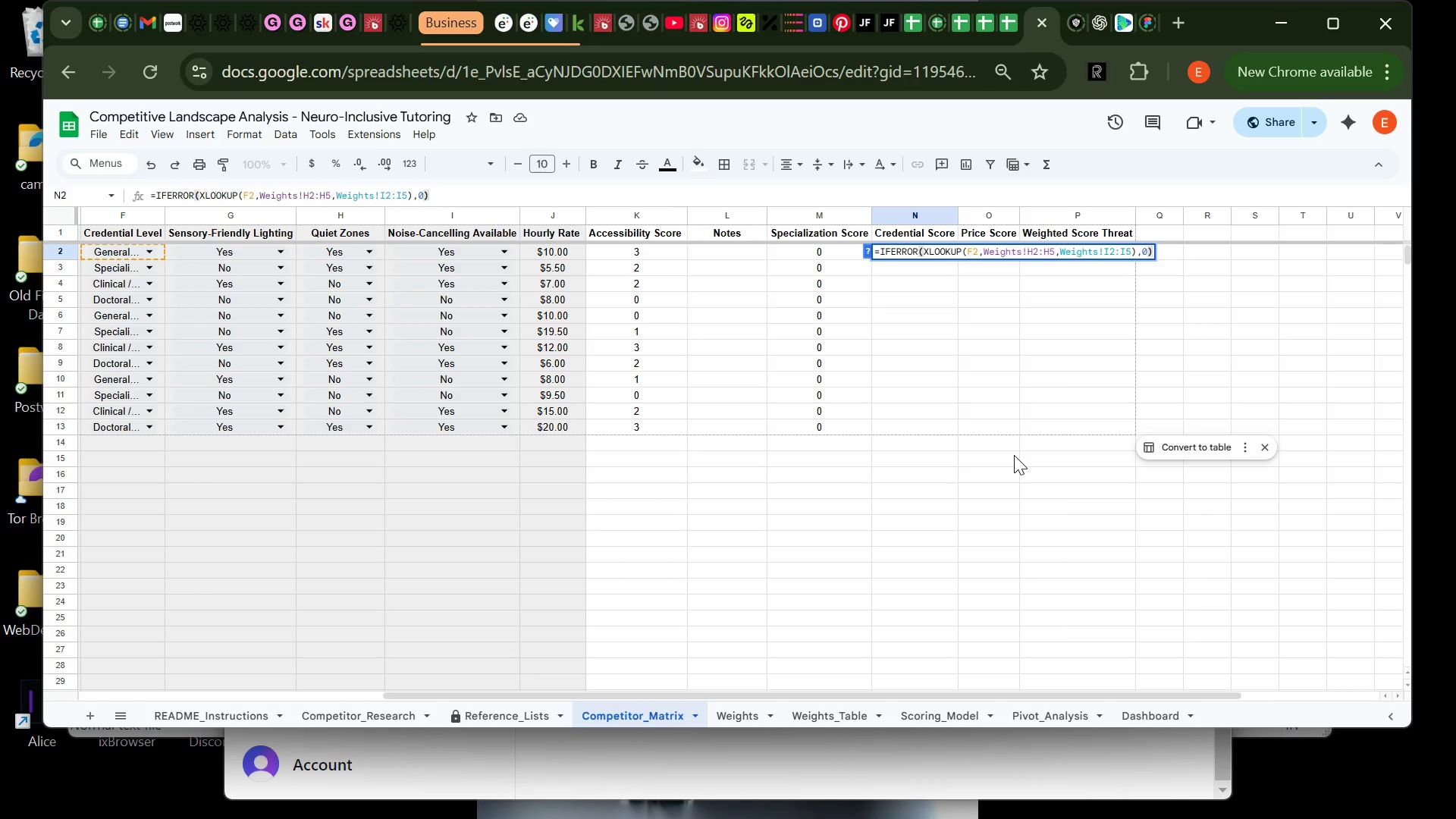 
wait(11.09)
 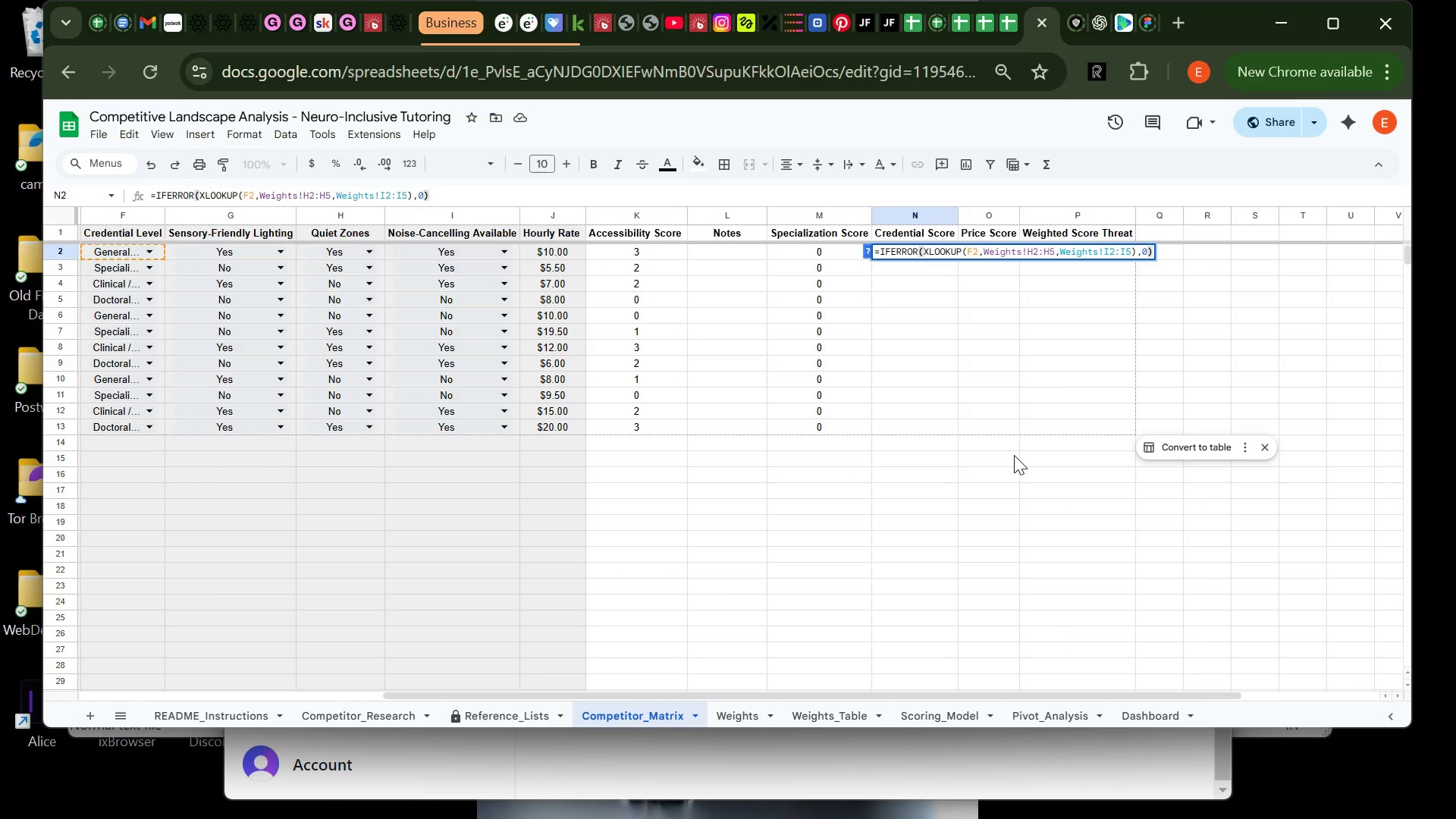 
left_click([926, 249])
 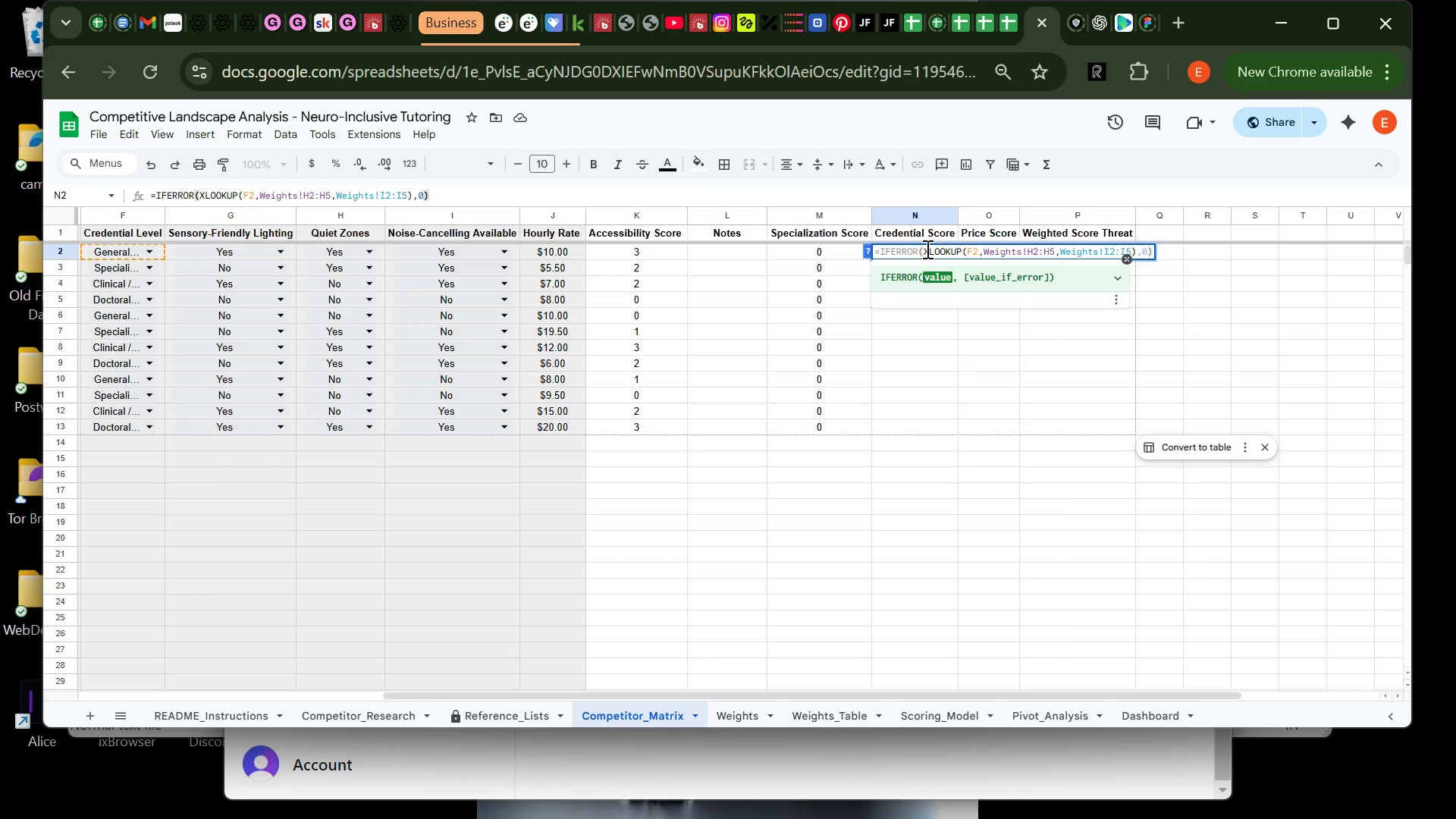 
wait(5.36)
 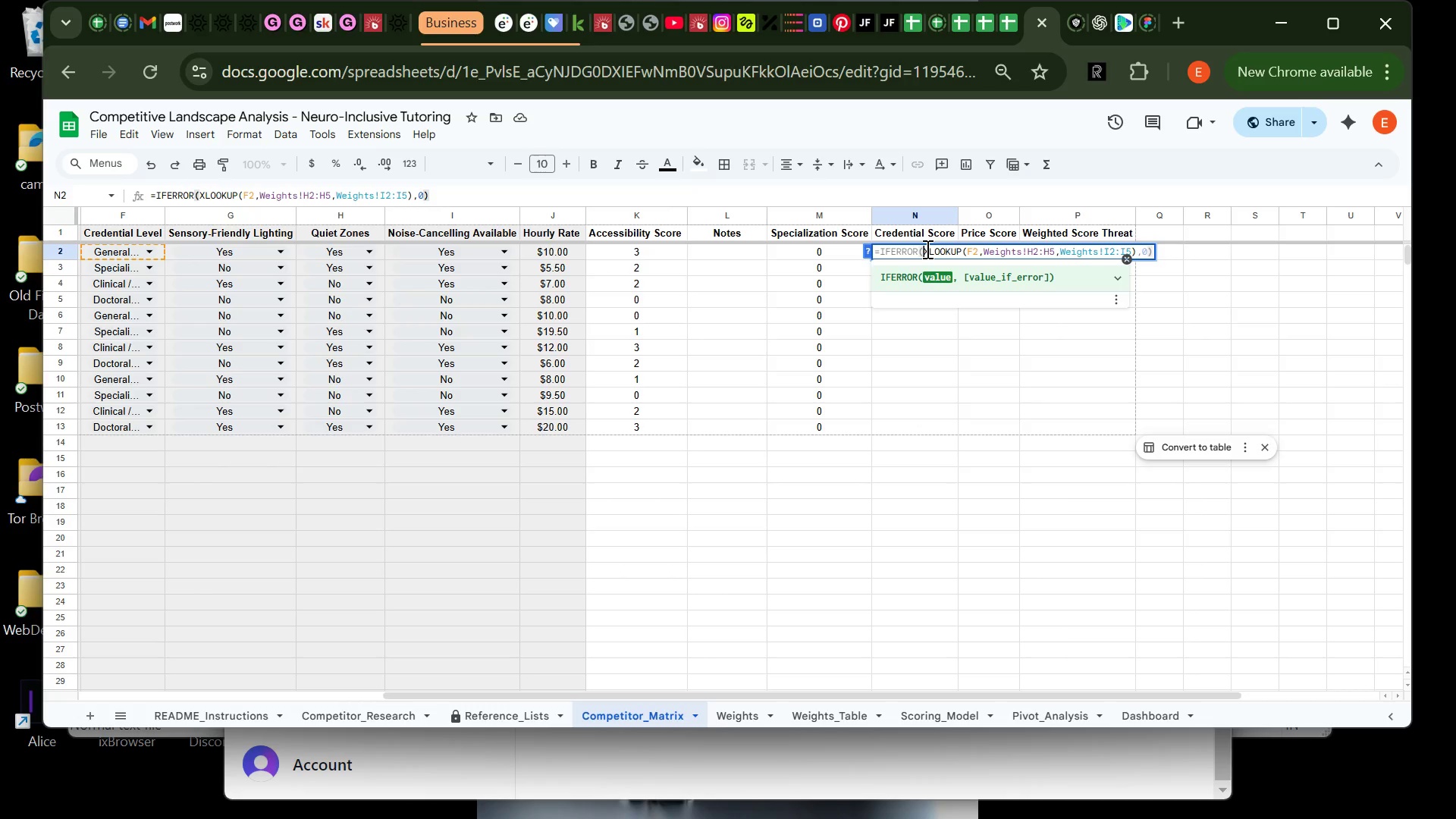 
left_click([943, 251])
 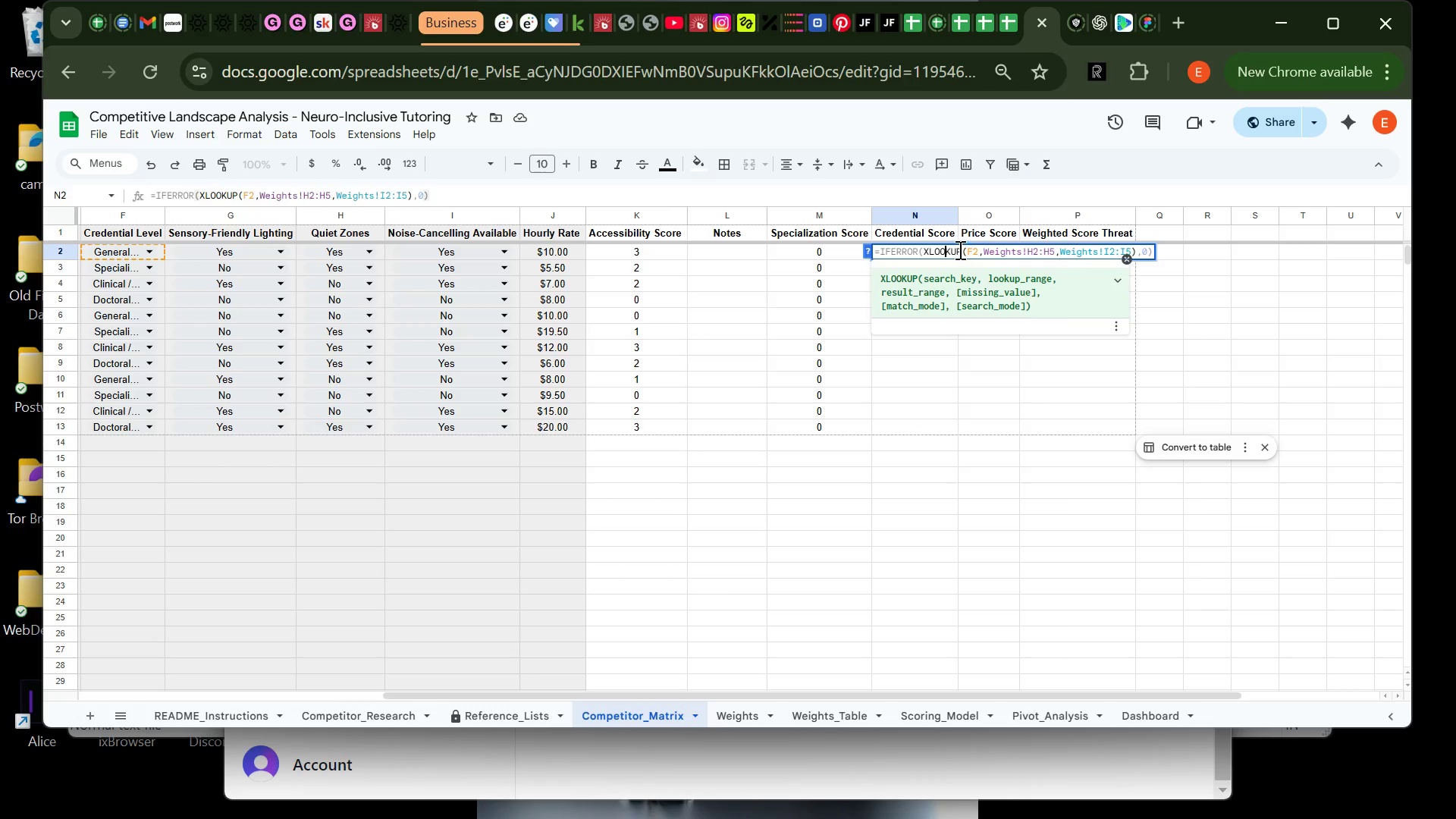 
left_click([959, 249])
 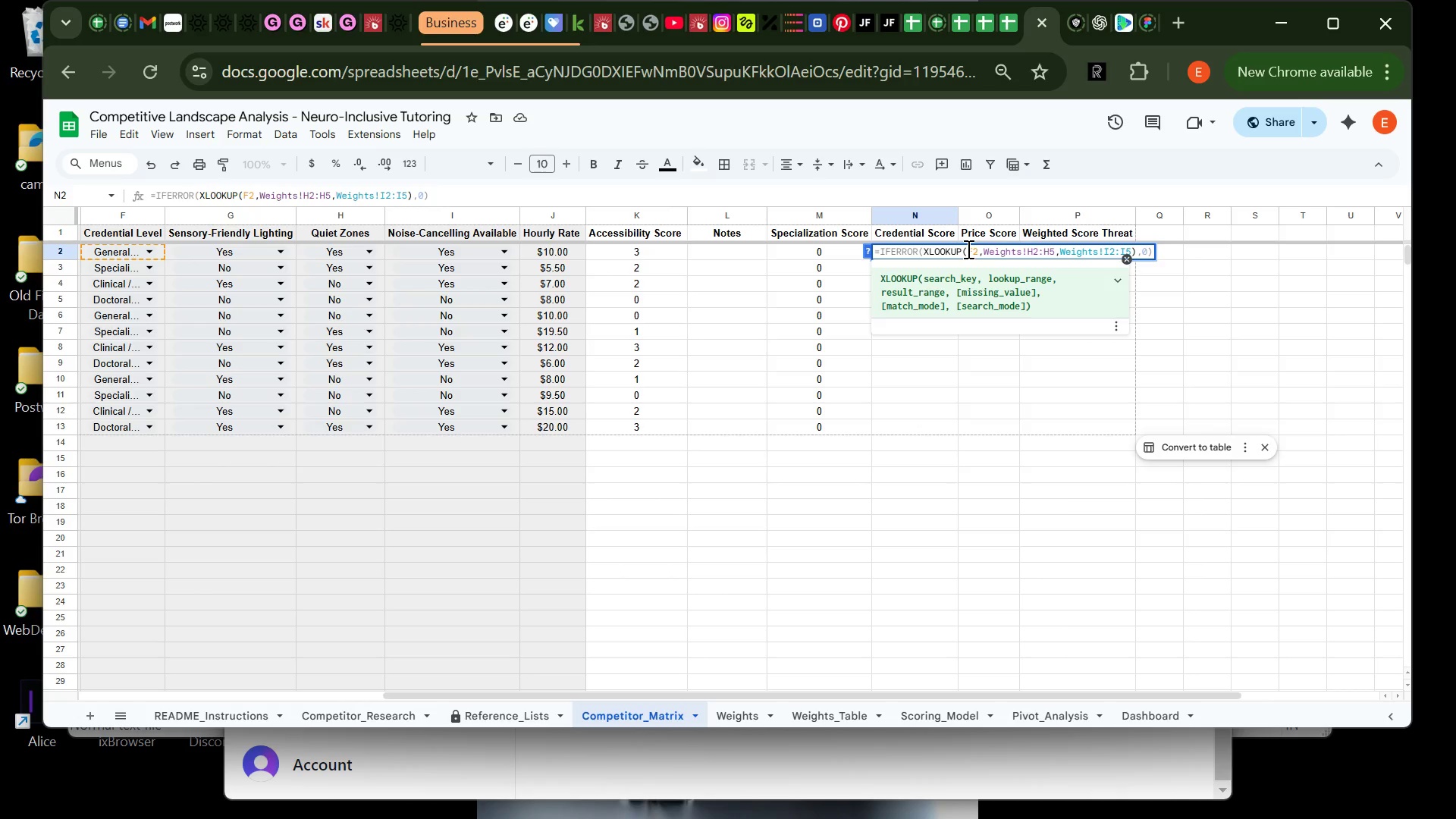 
key(ArrowRight)
 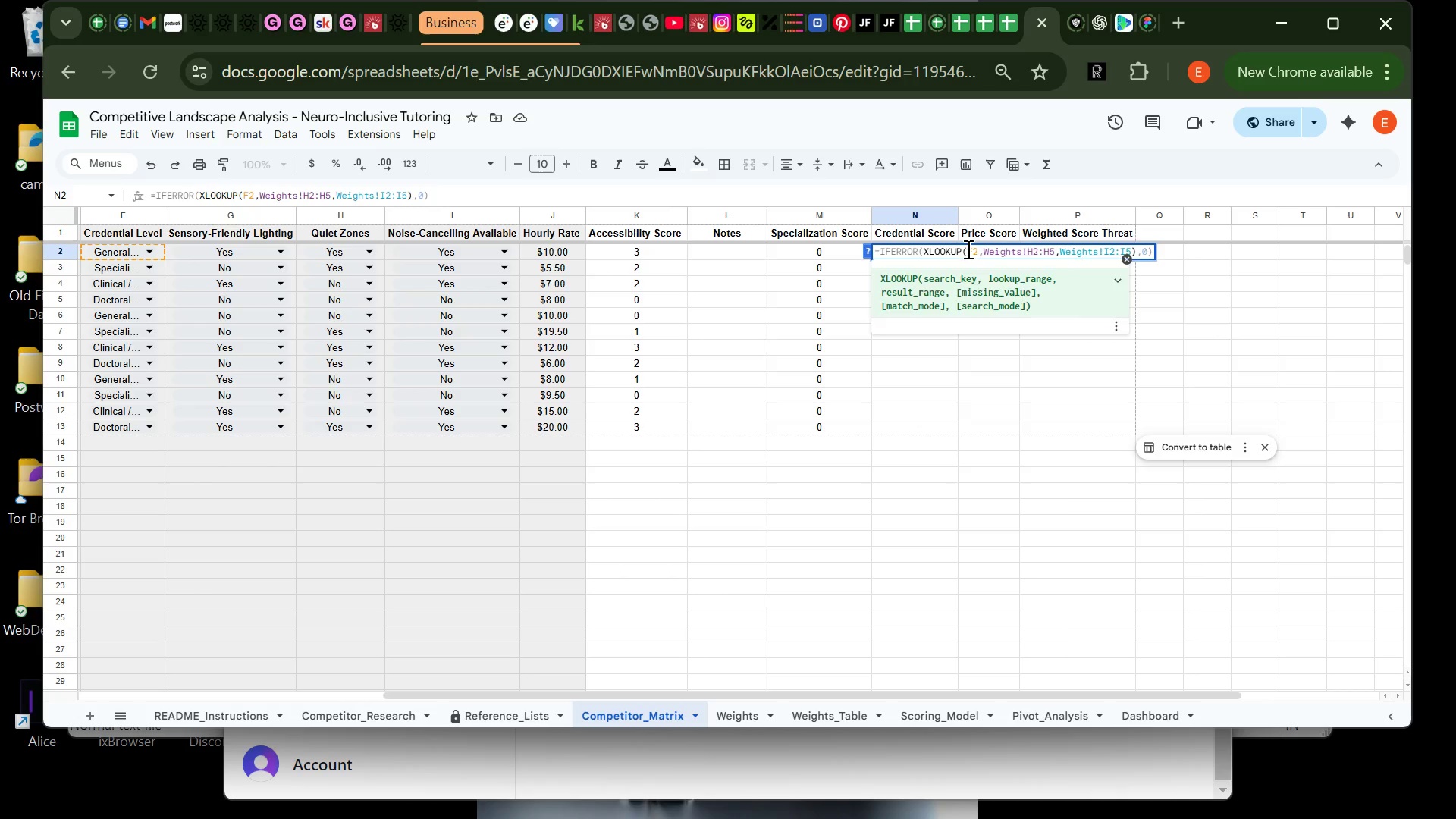 
key(Backspace)
 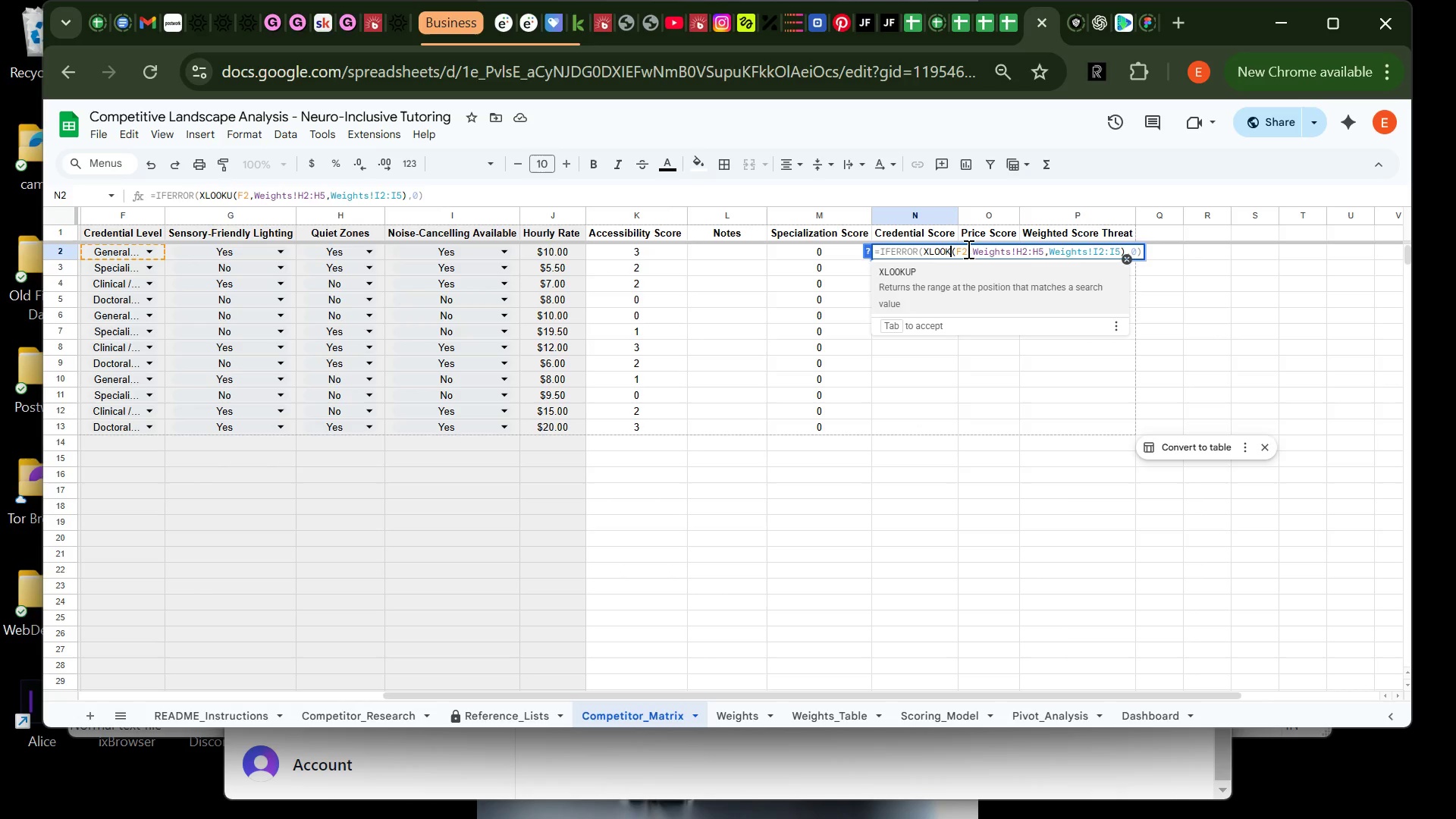 
key(Backspace)
 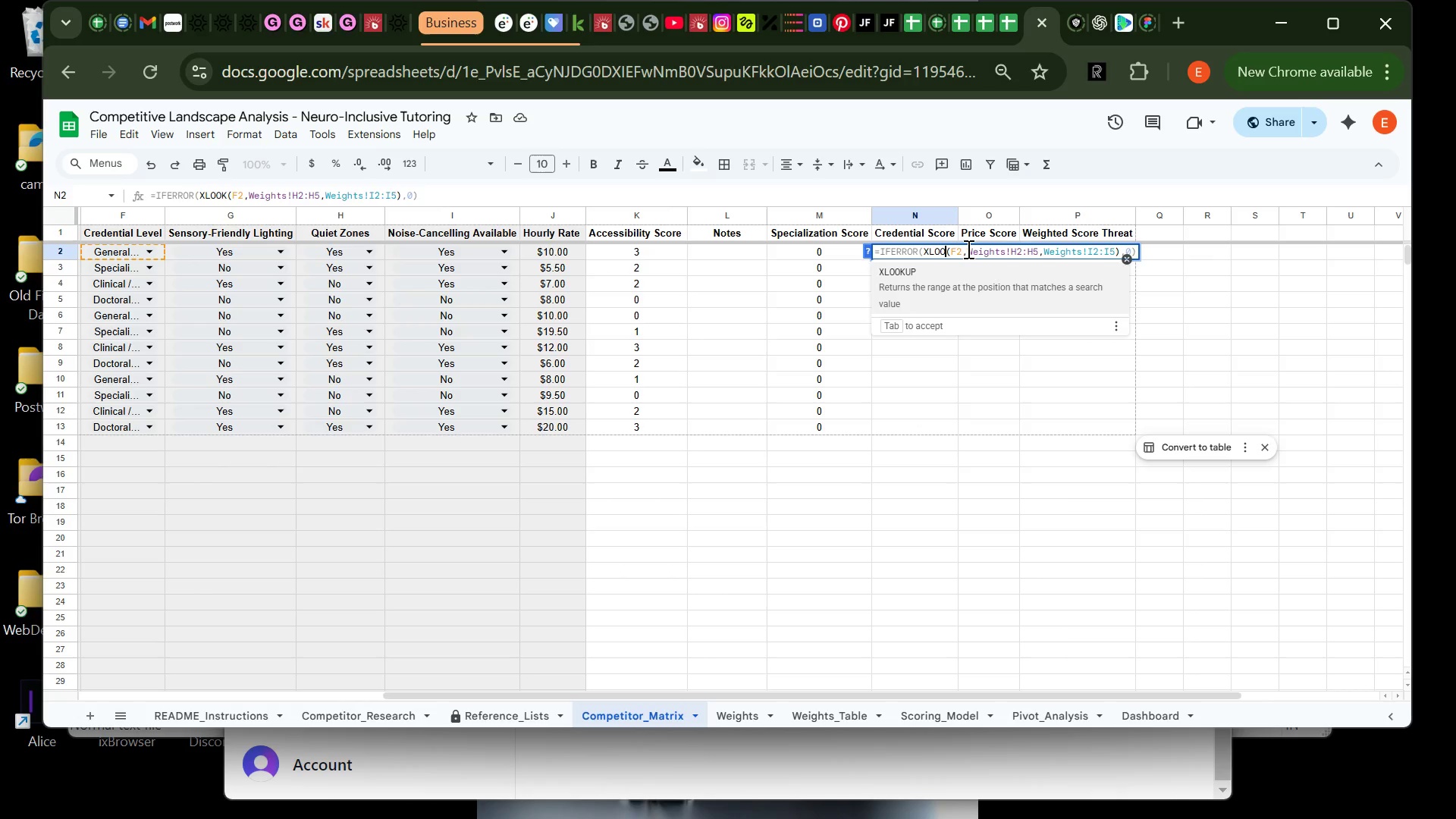 
key(Backspace)
 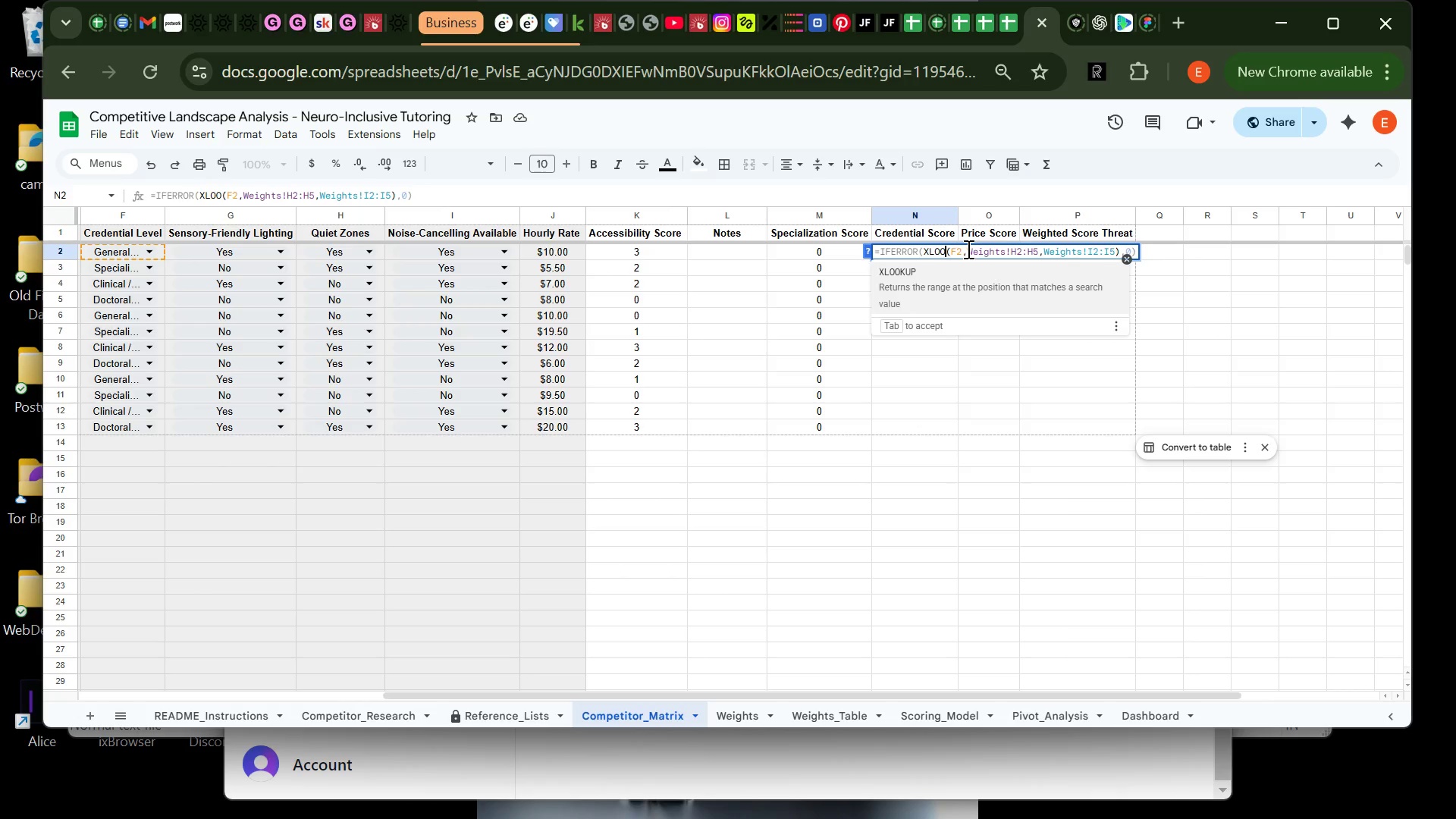 
key(Backspace)
 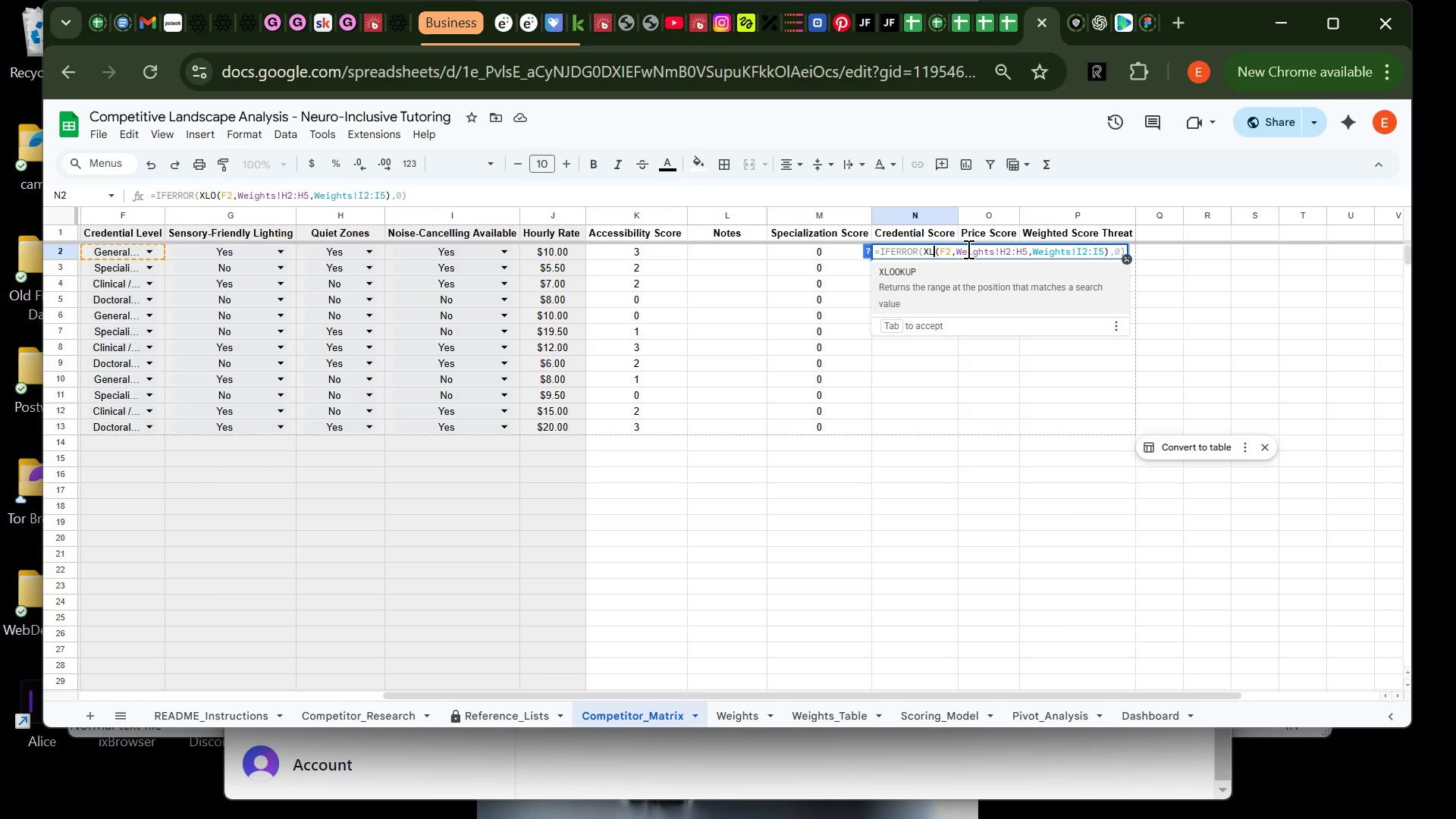 
key(Backspace)
 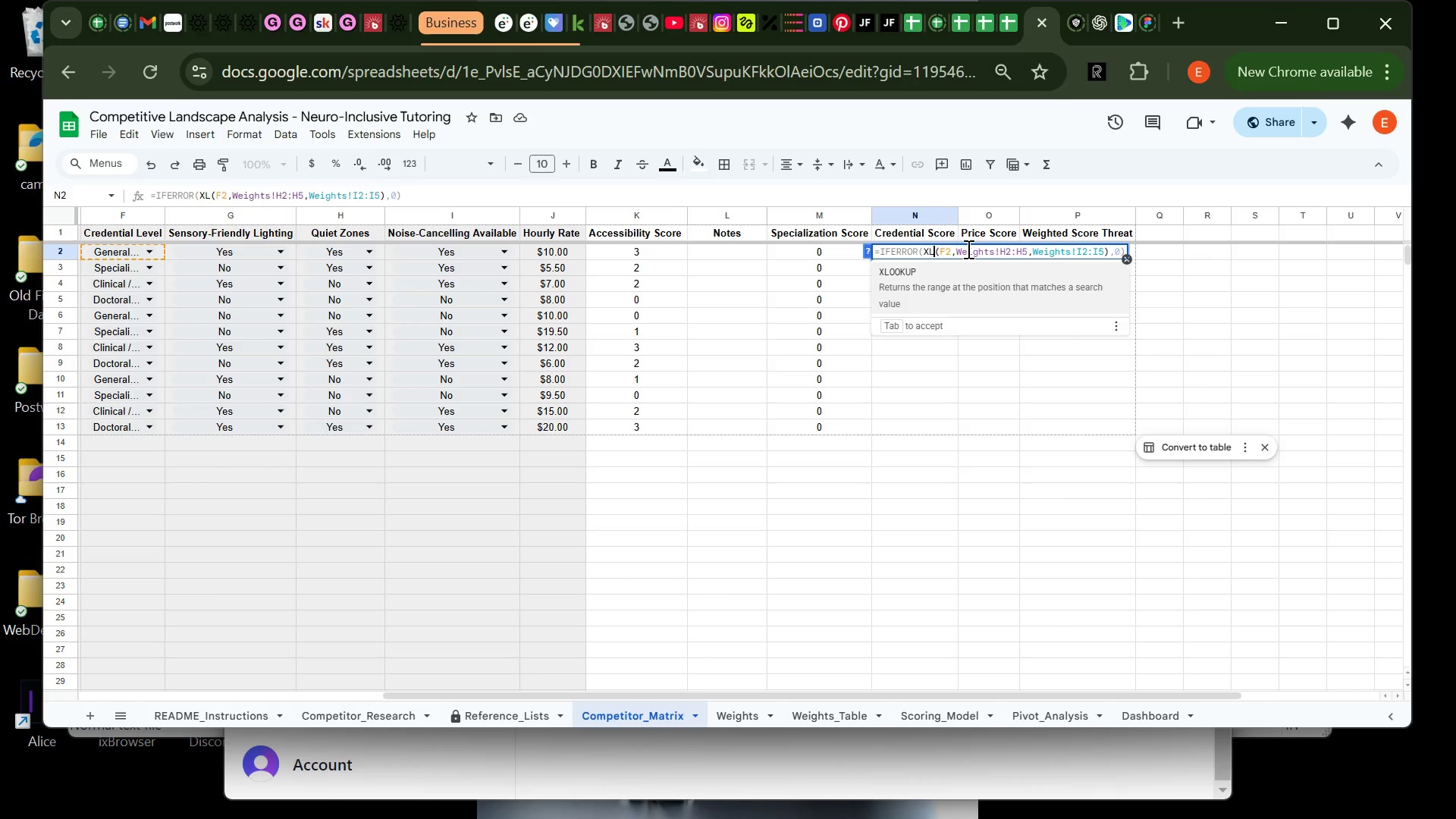 
key(Backspace)
 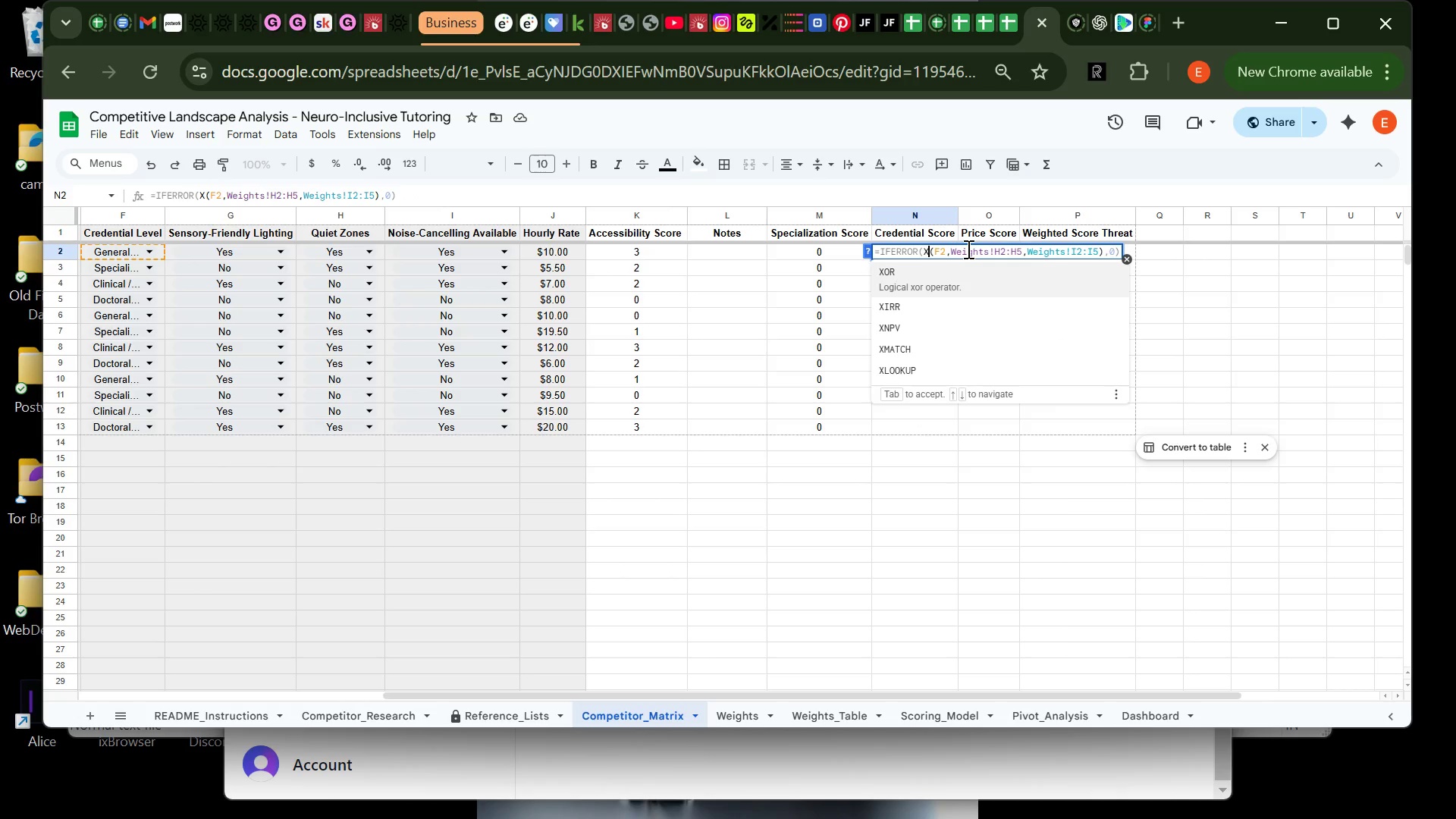 
type(LOOKUP)
 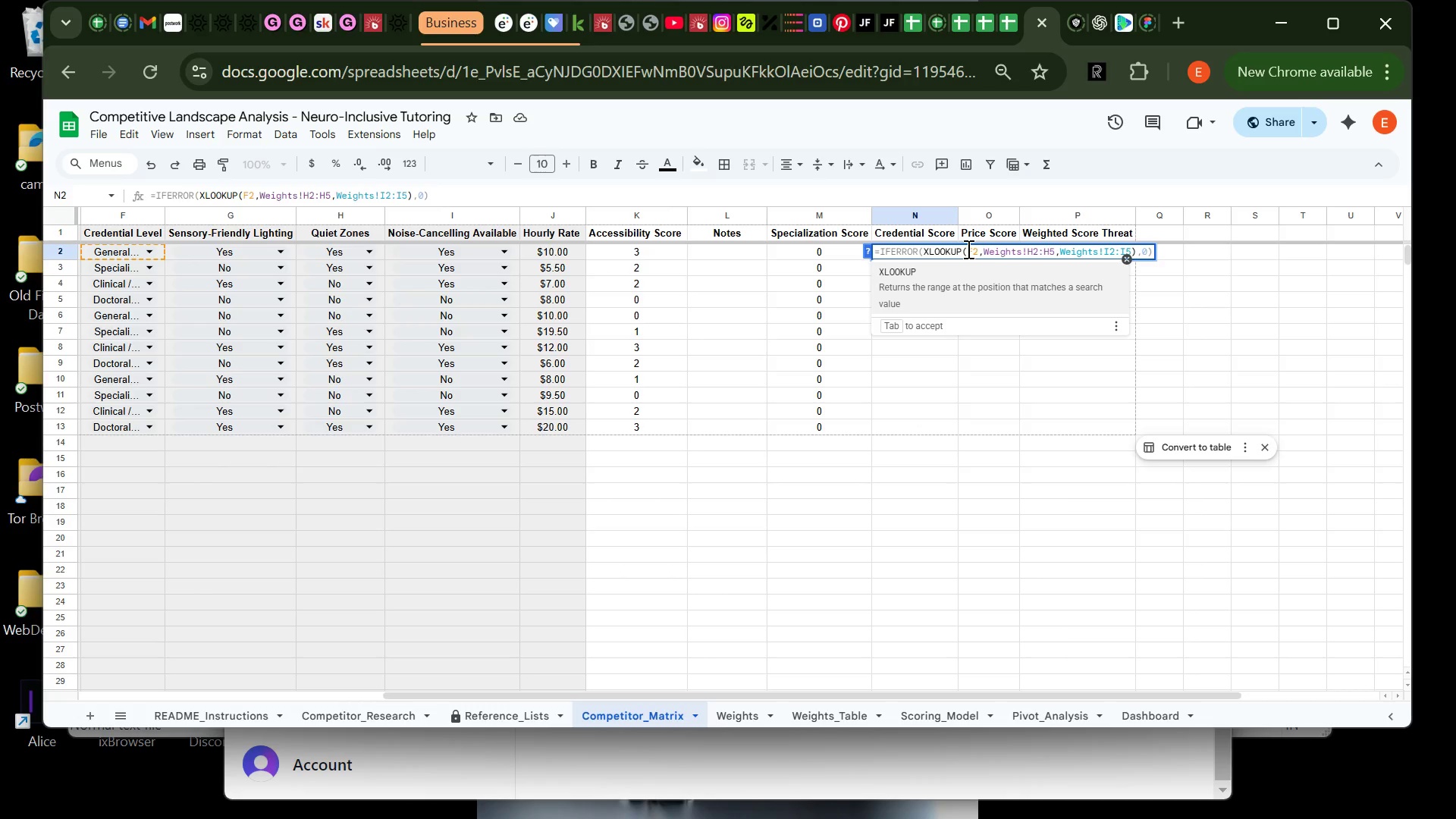 
wait(5.09)
 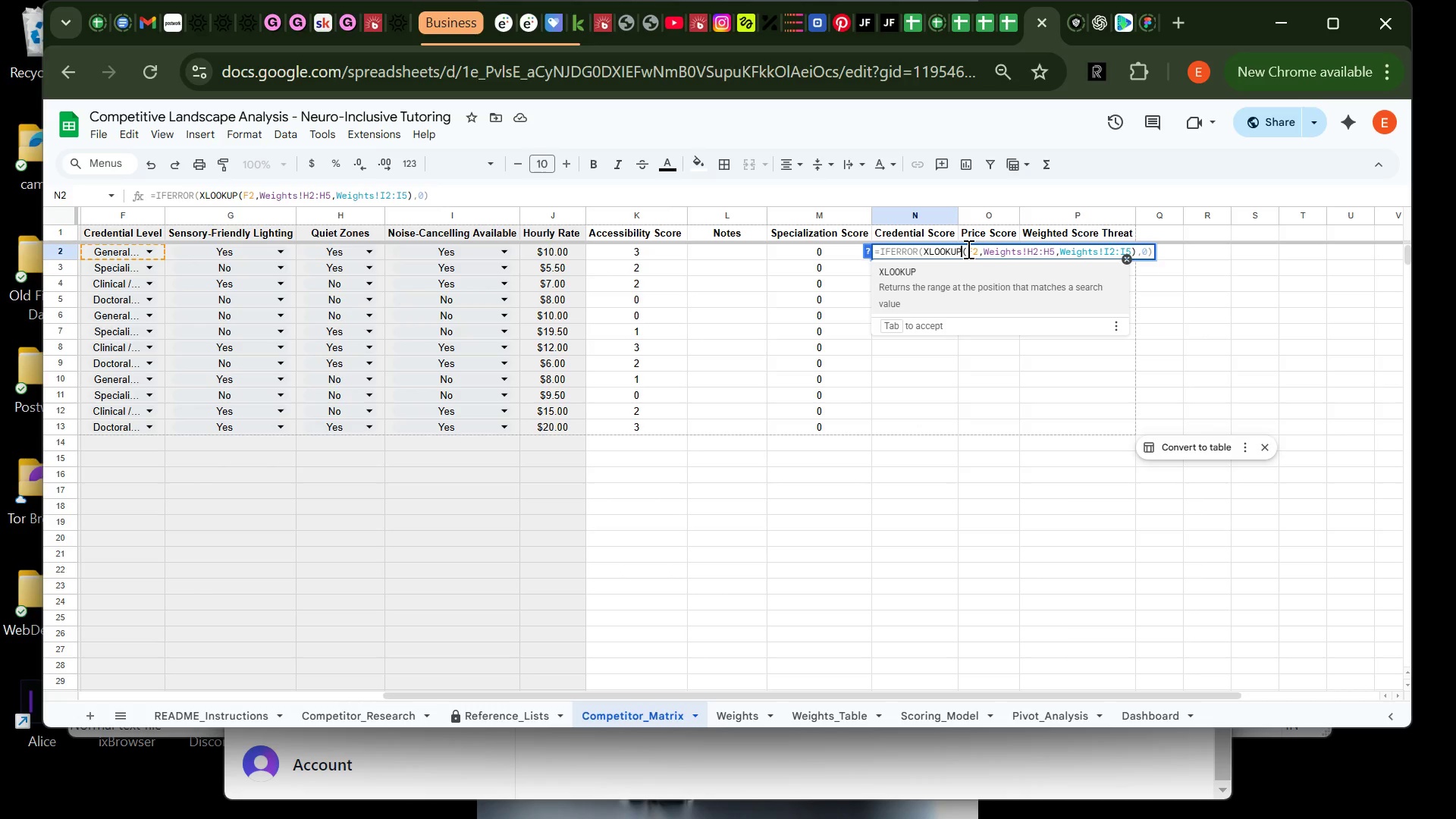 
key(Enter)
 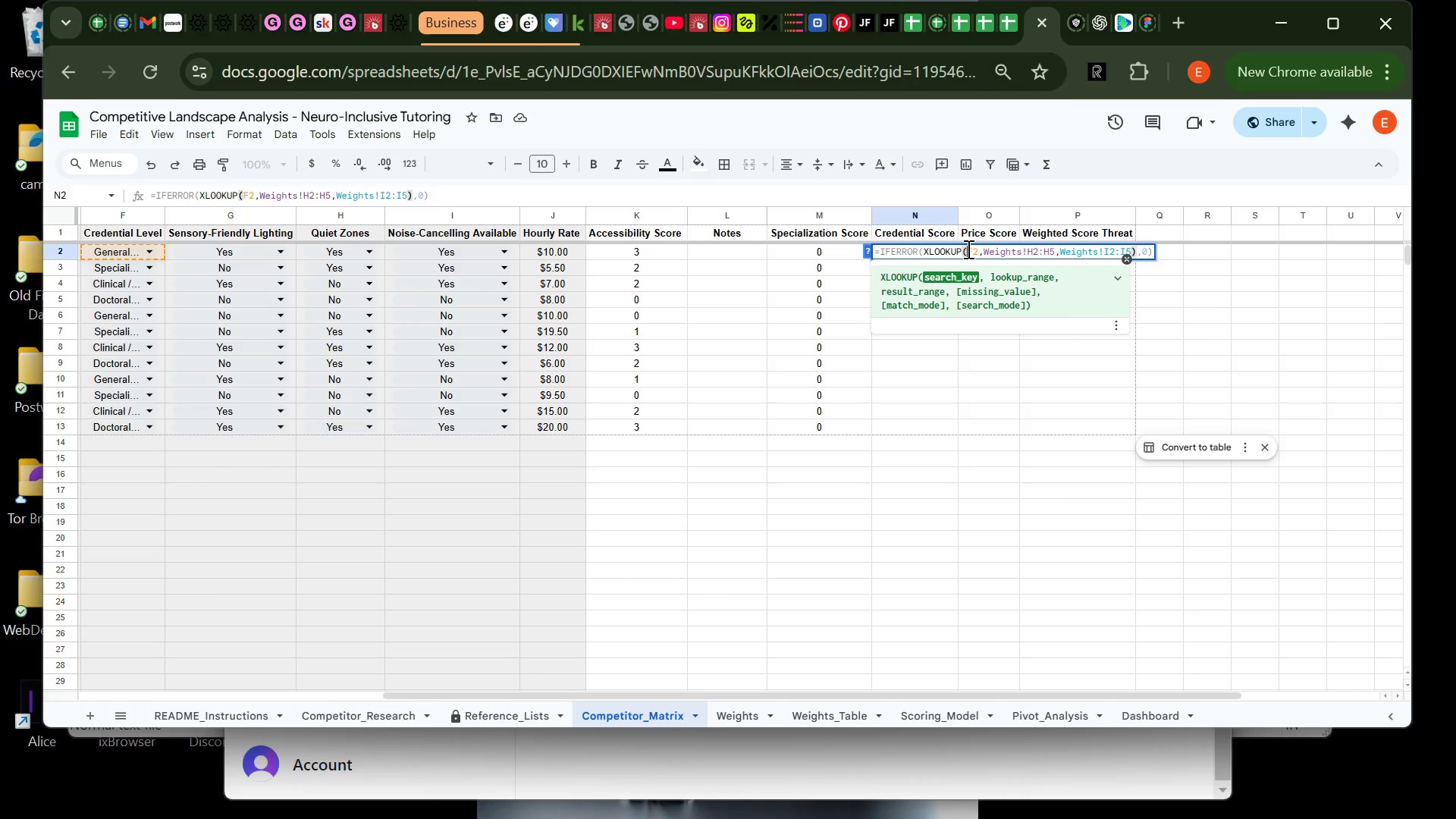 
key(Enter)
 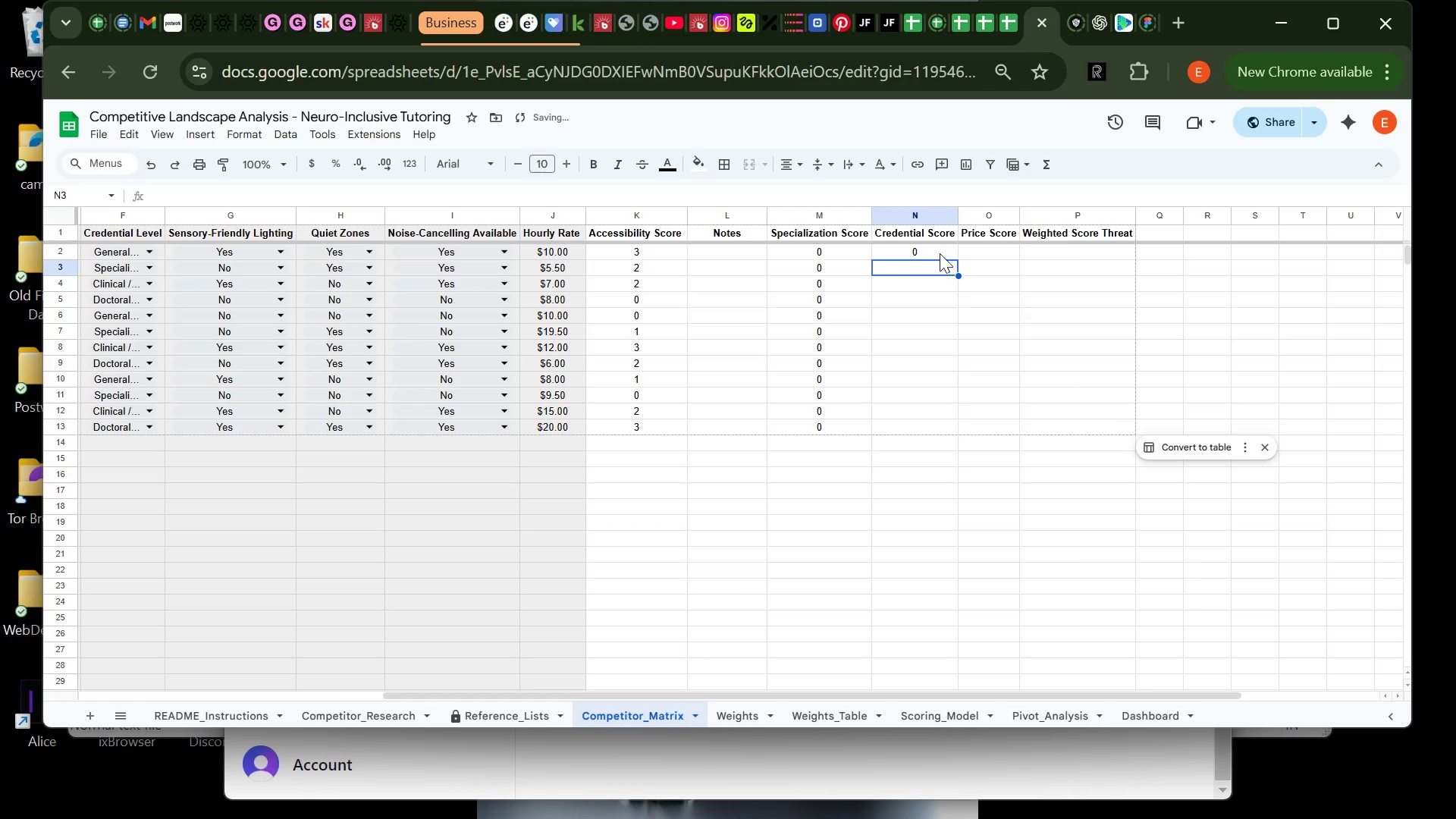 
left_click([941, 247])
 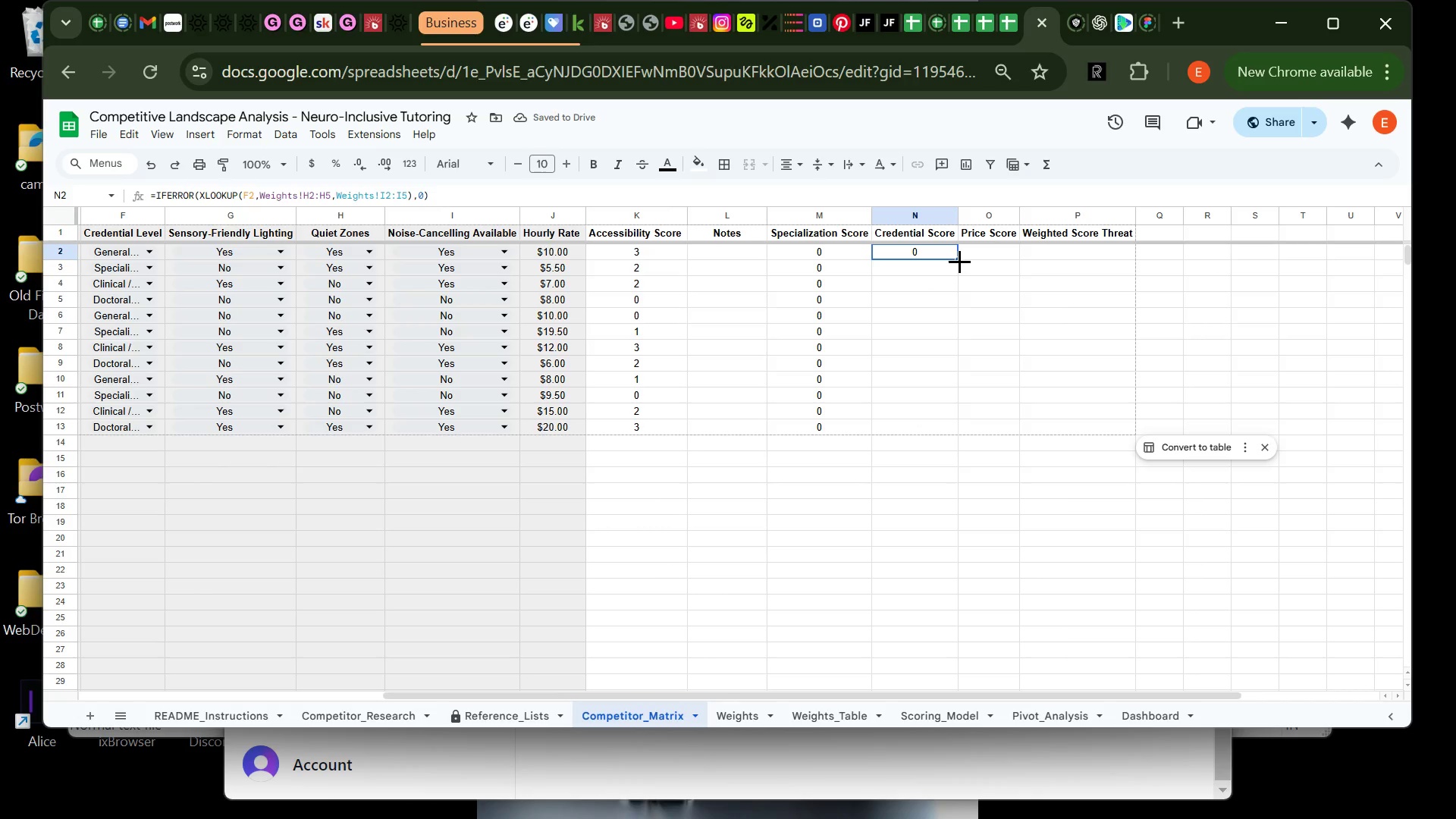 
left_click_drag(start_coordinate=[959, 261], to_coordinate=[948, 431])
 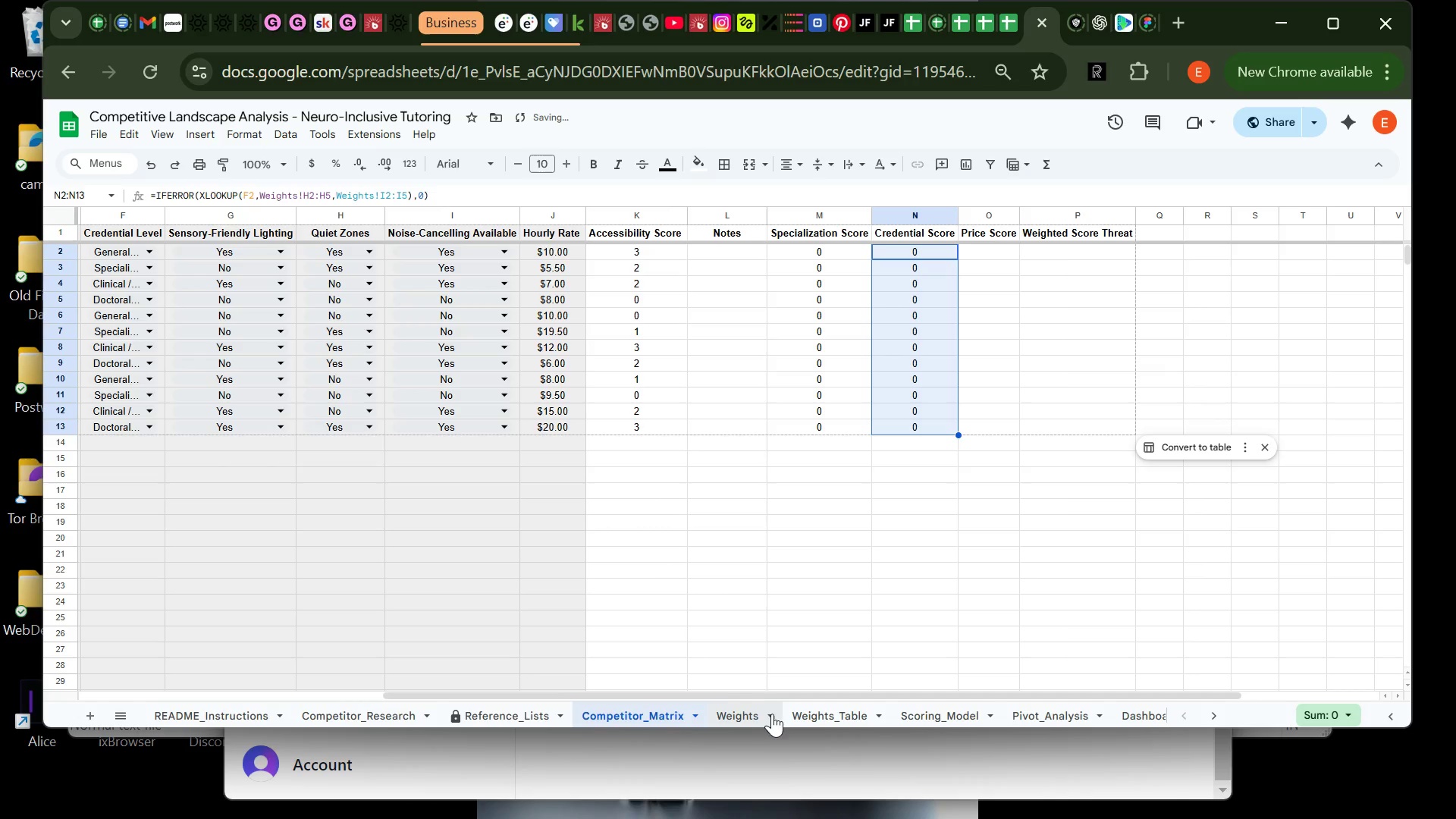 
left_click([752, 716])
 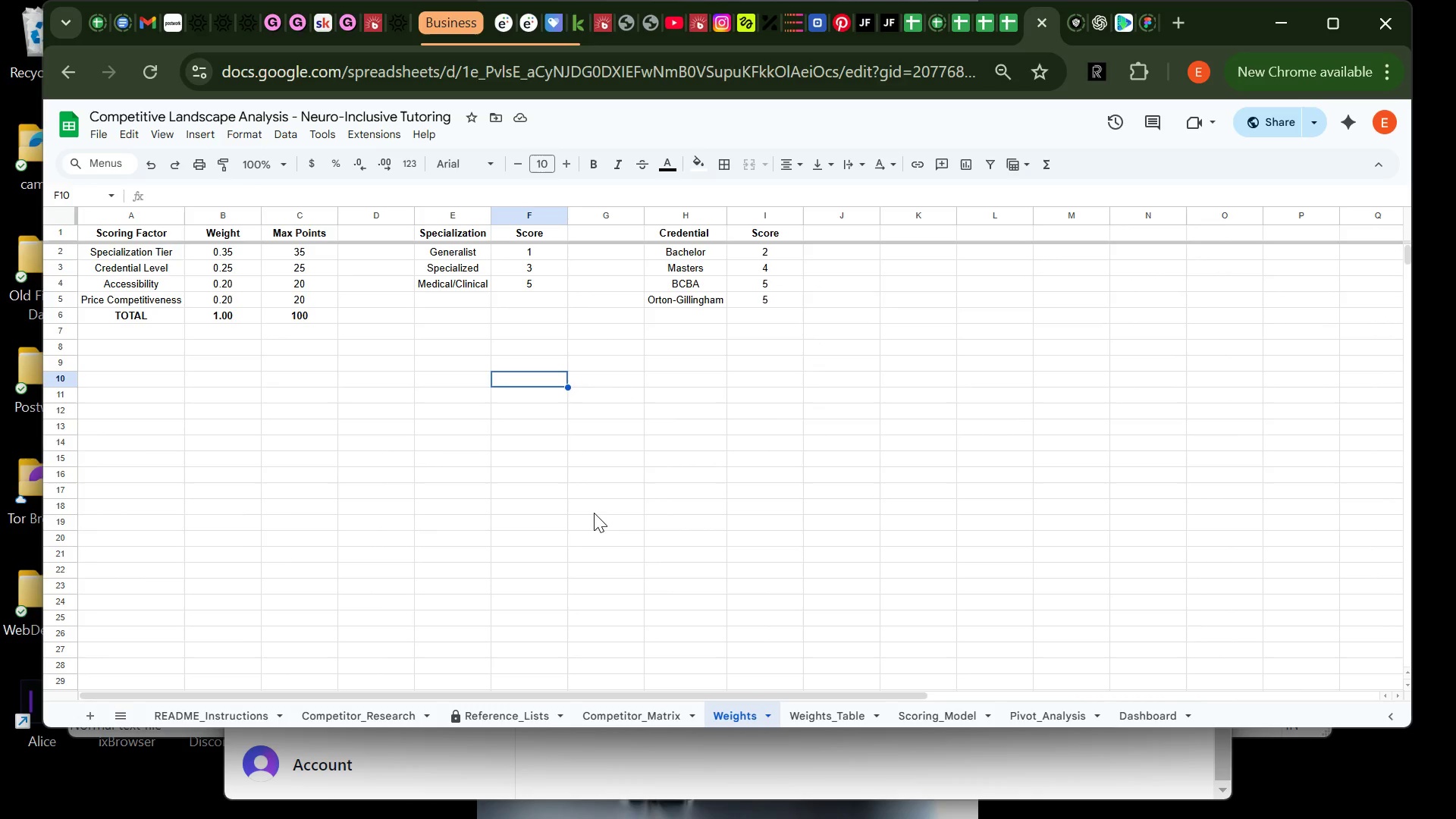 
left_click([594, 513])
 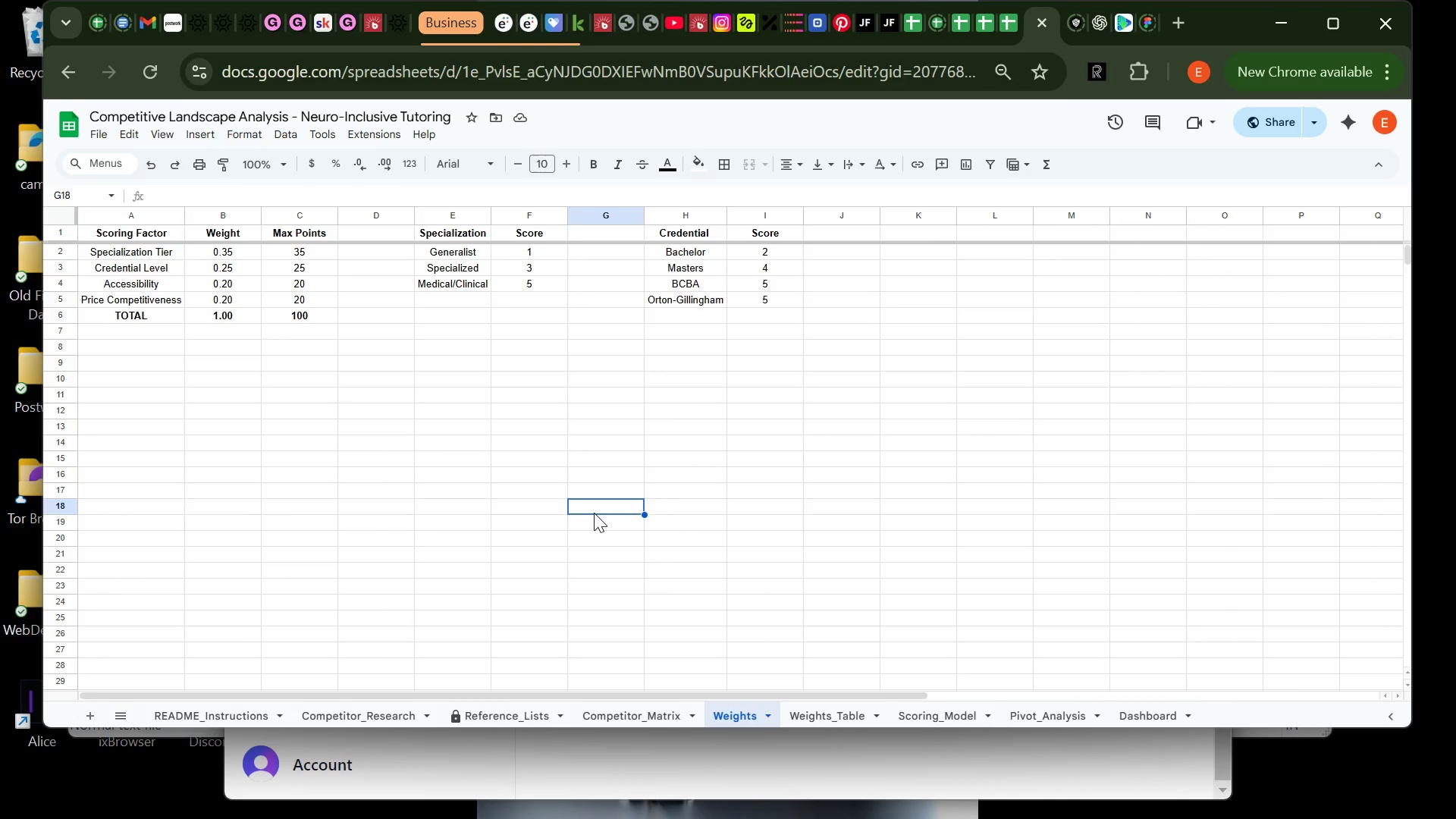 
wait(26.17)
 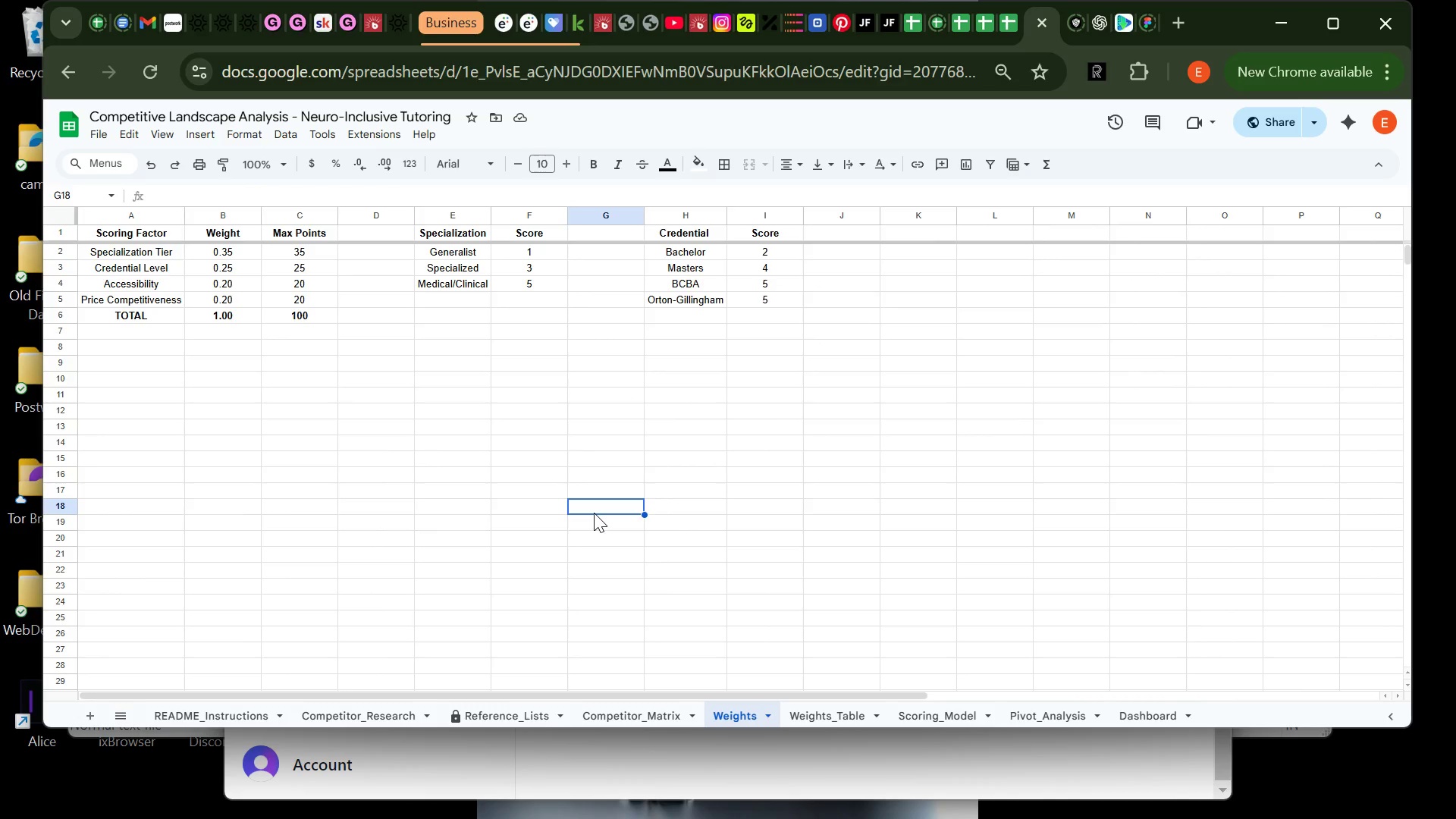 
left_click([634, 714])
 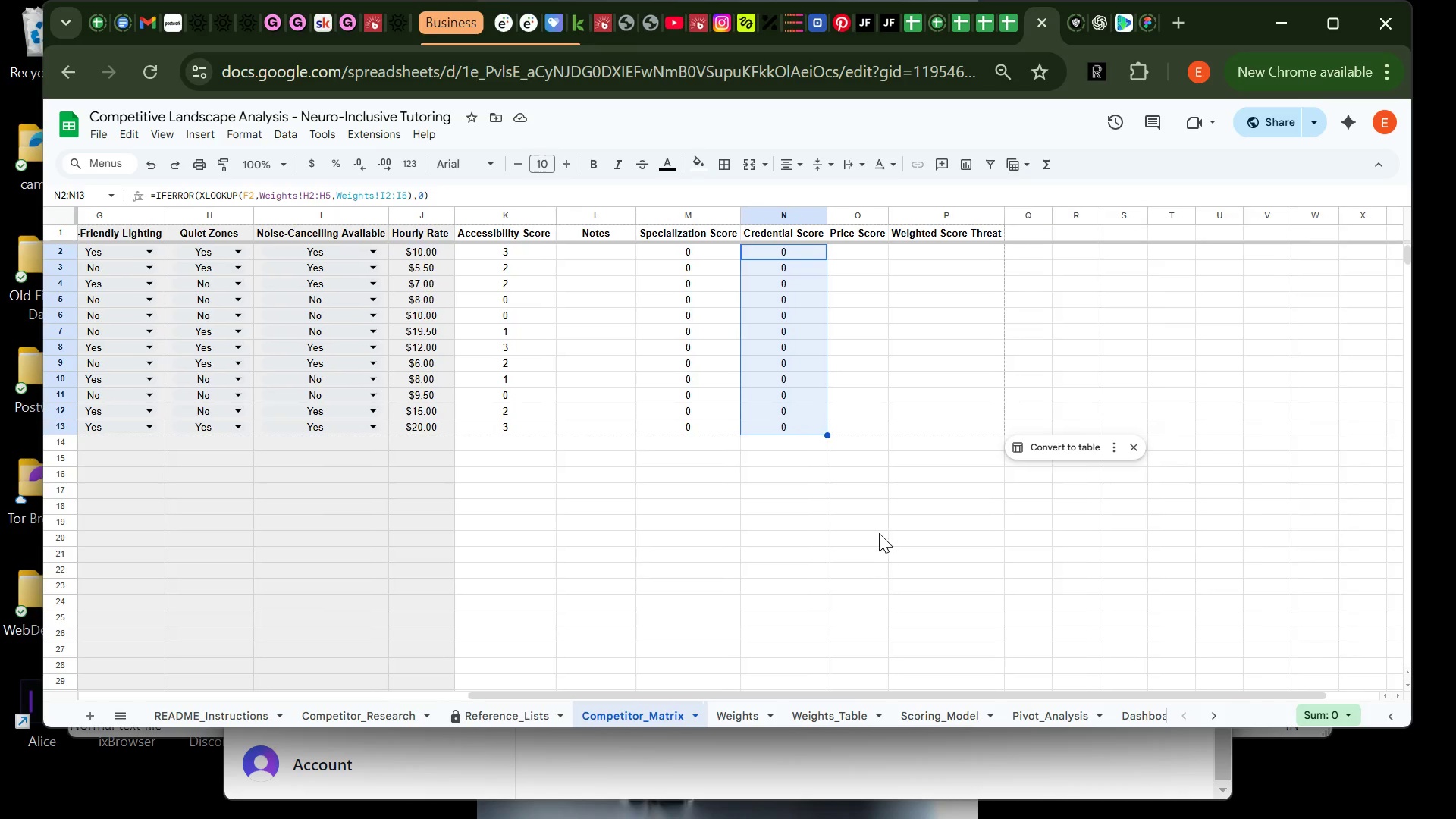 
wait(8.62)
 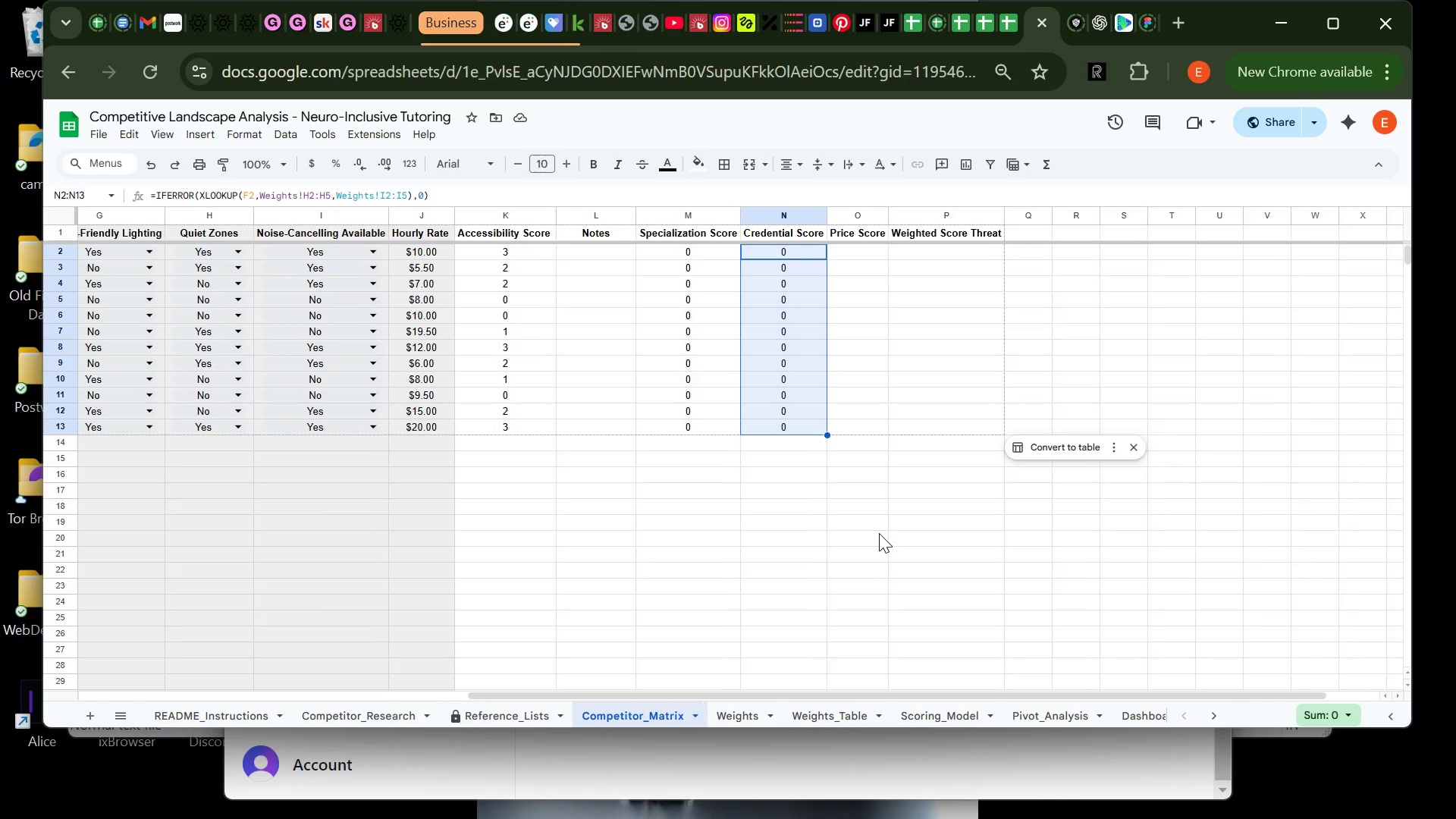 
left_click([846, 257])
 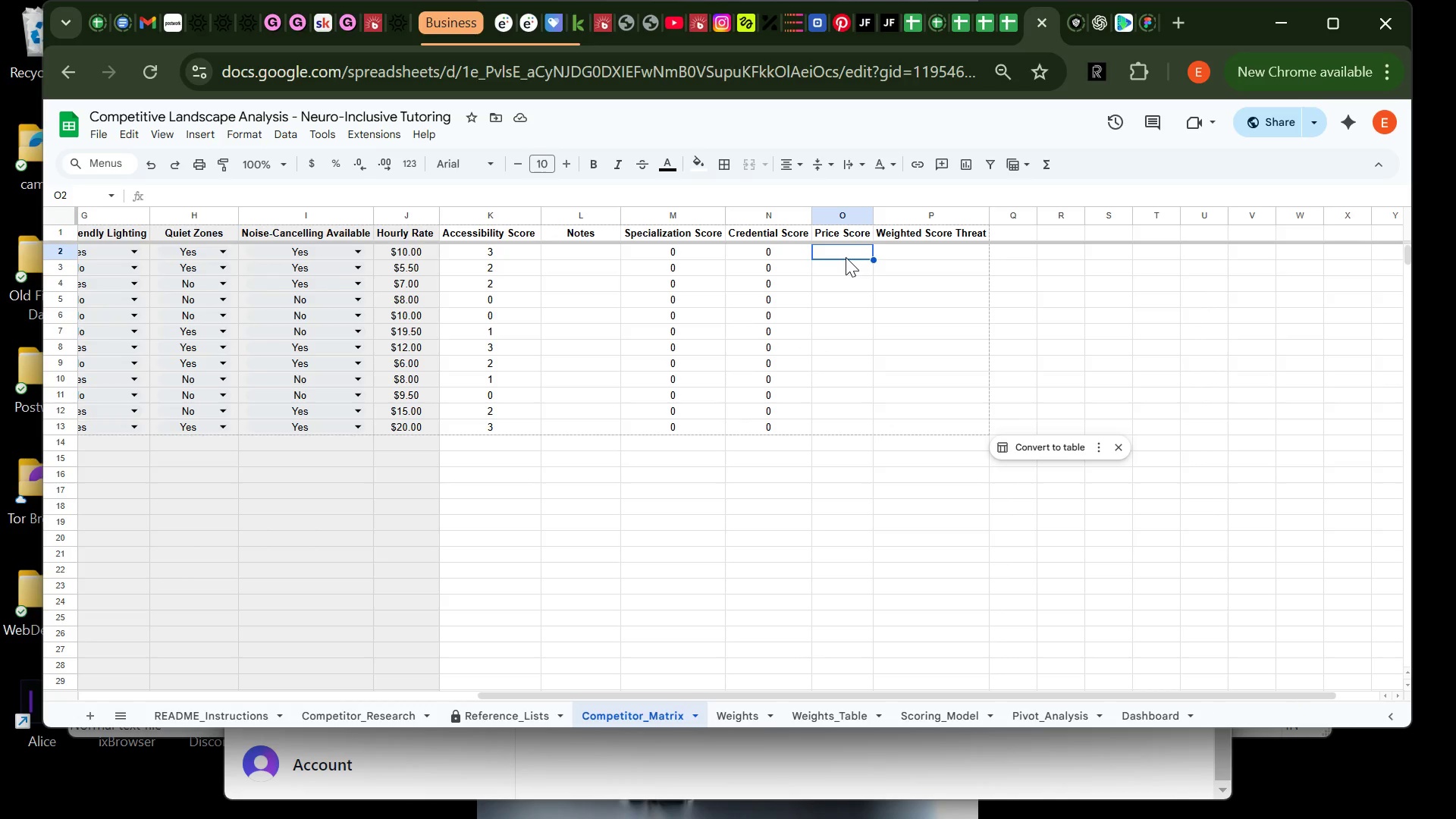 
wait(7.56)
 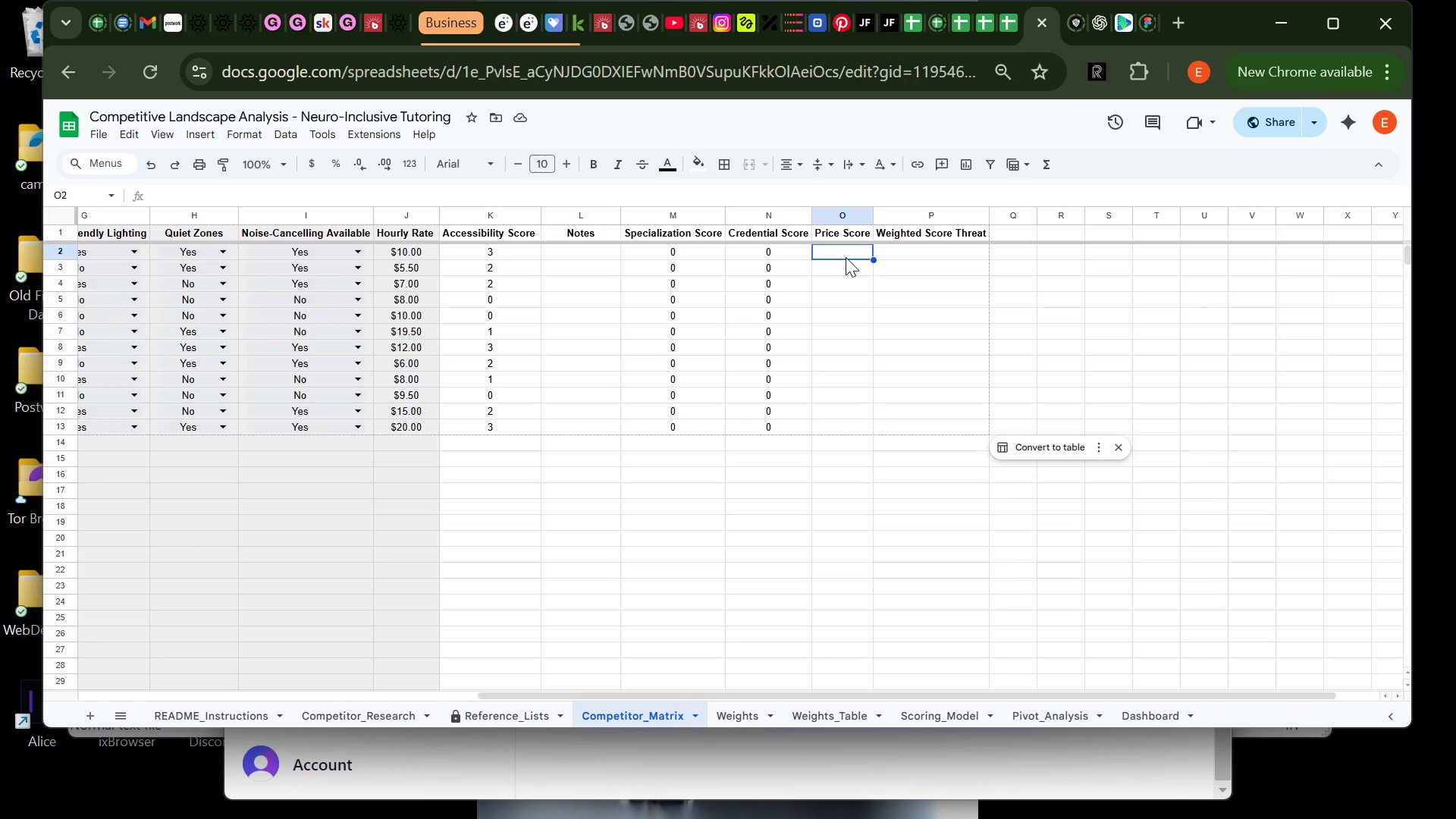 
type(=IFERROR(ROUND(5 -)
key(Backspace)
key(Backspace)
type( )
key(Backspace)
type(-)
 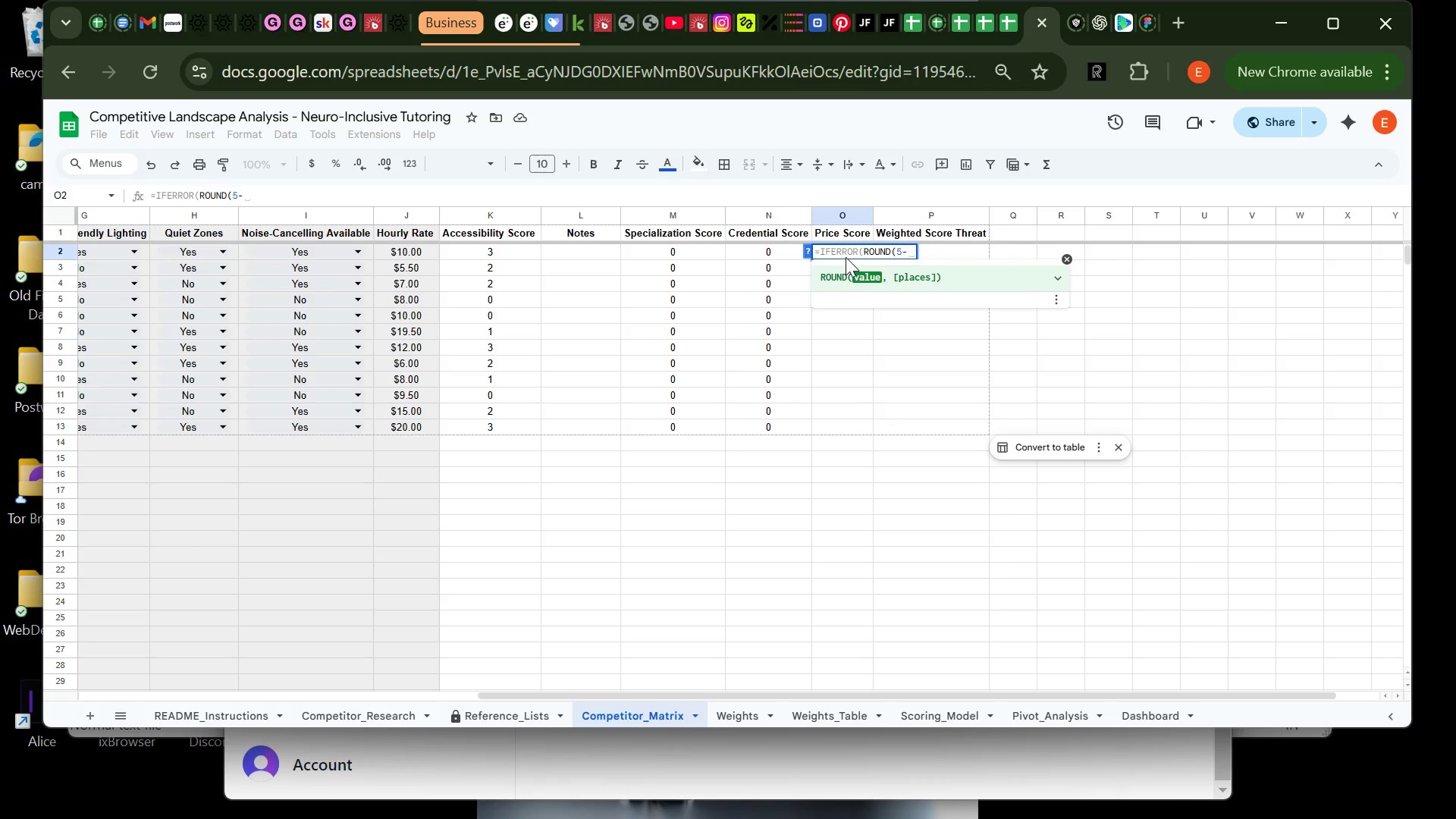 
type((j2[Delete][Delete])
key(Backspace)
key(Backspace)
type(J2/AVERAGE()
 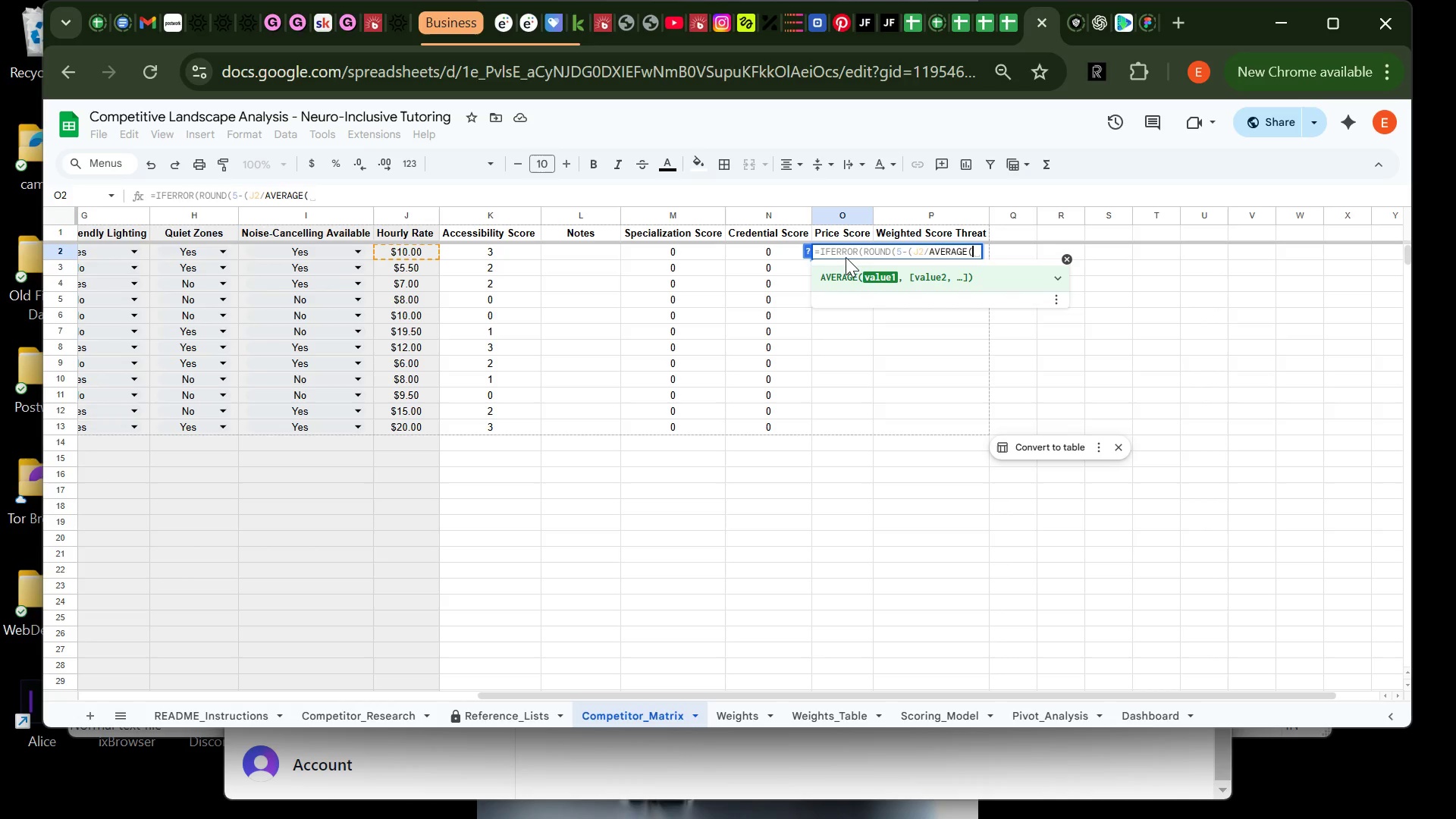 
type($J$2)
 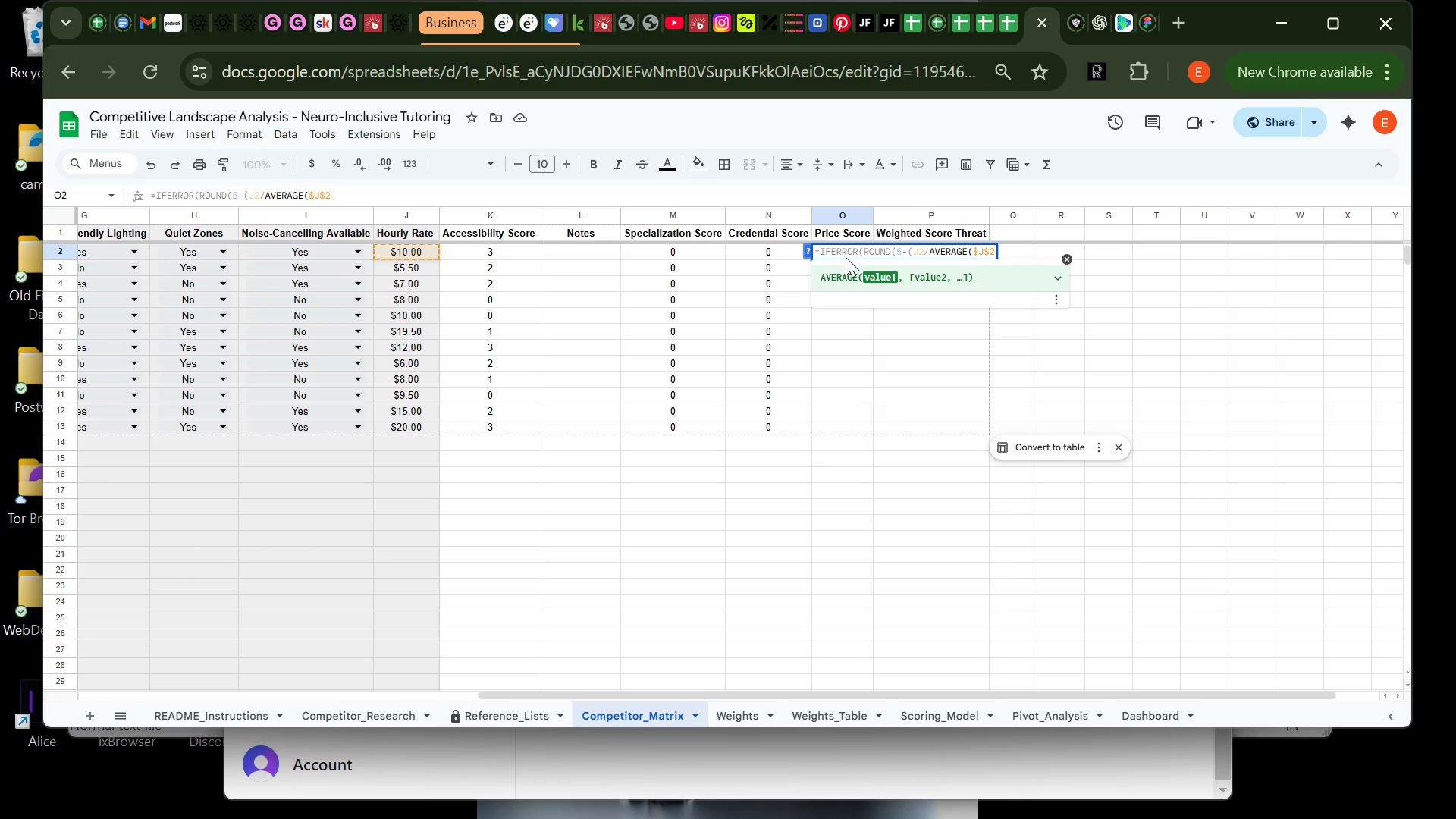 
type(:$J)
 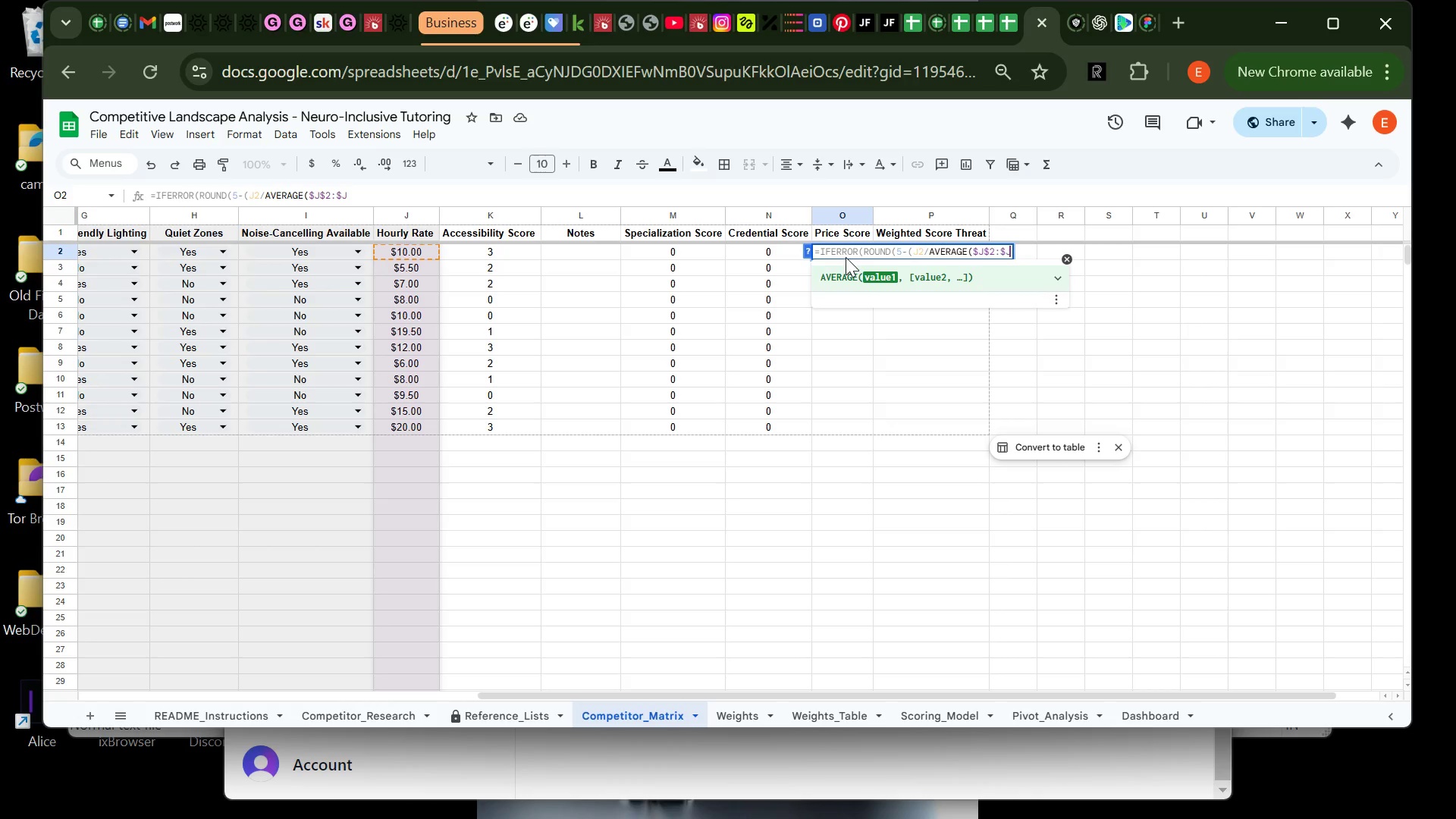 
wait(6.28)
 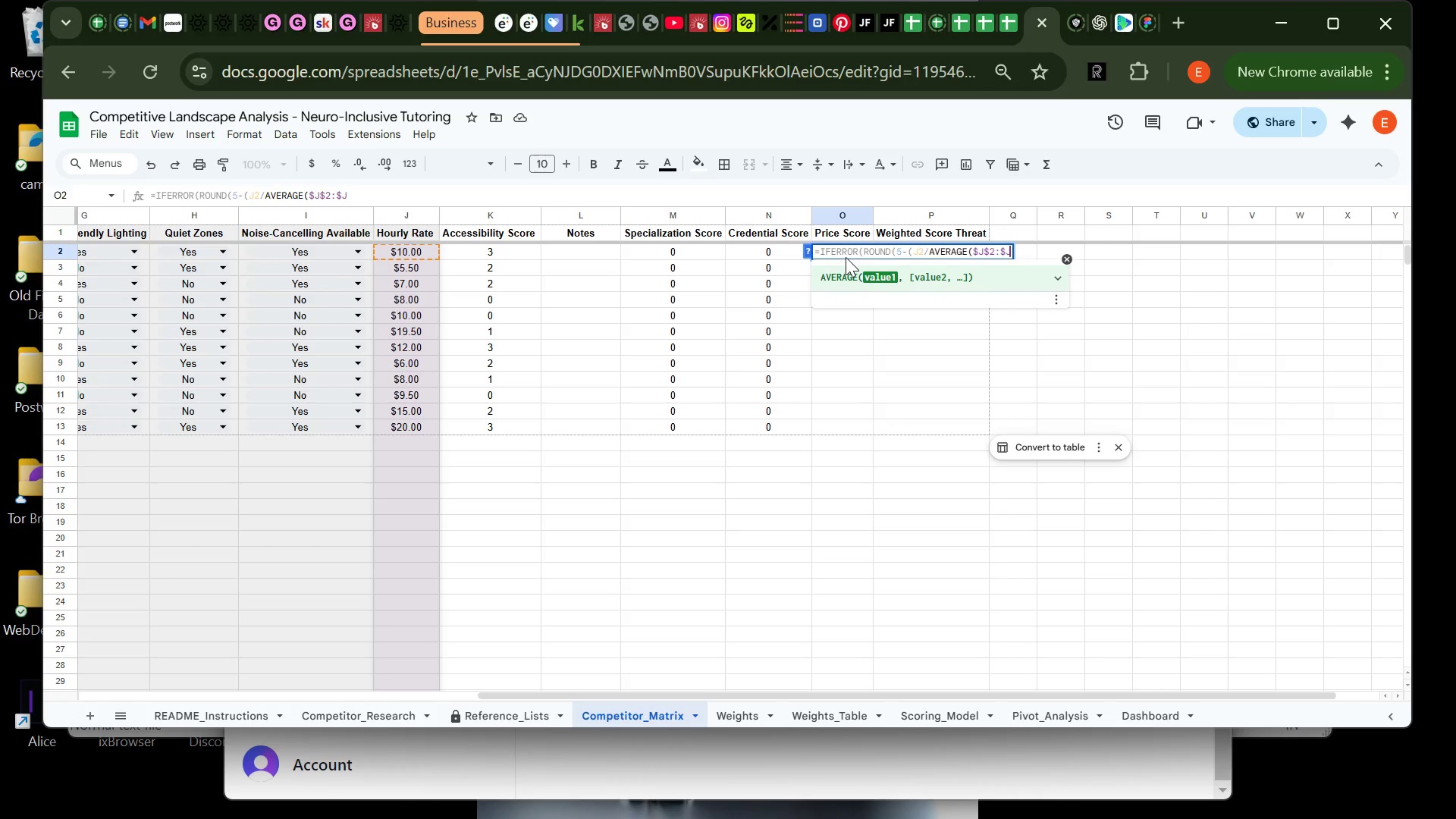 
type($13)
 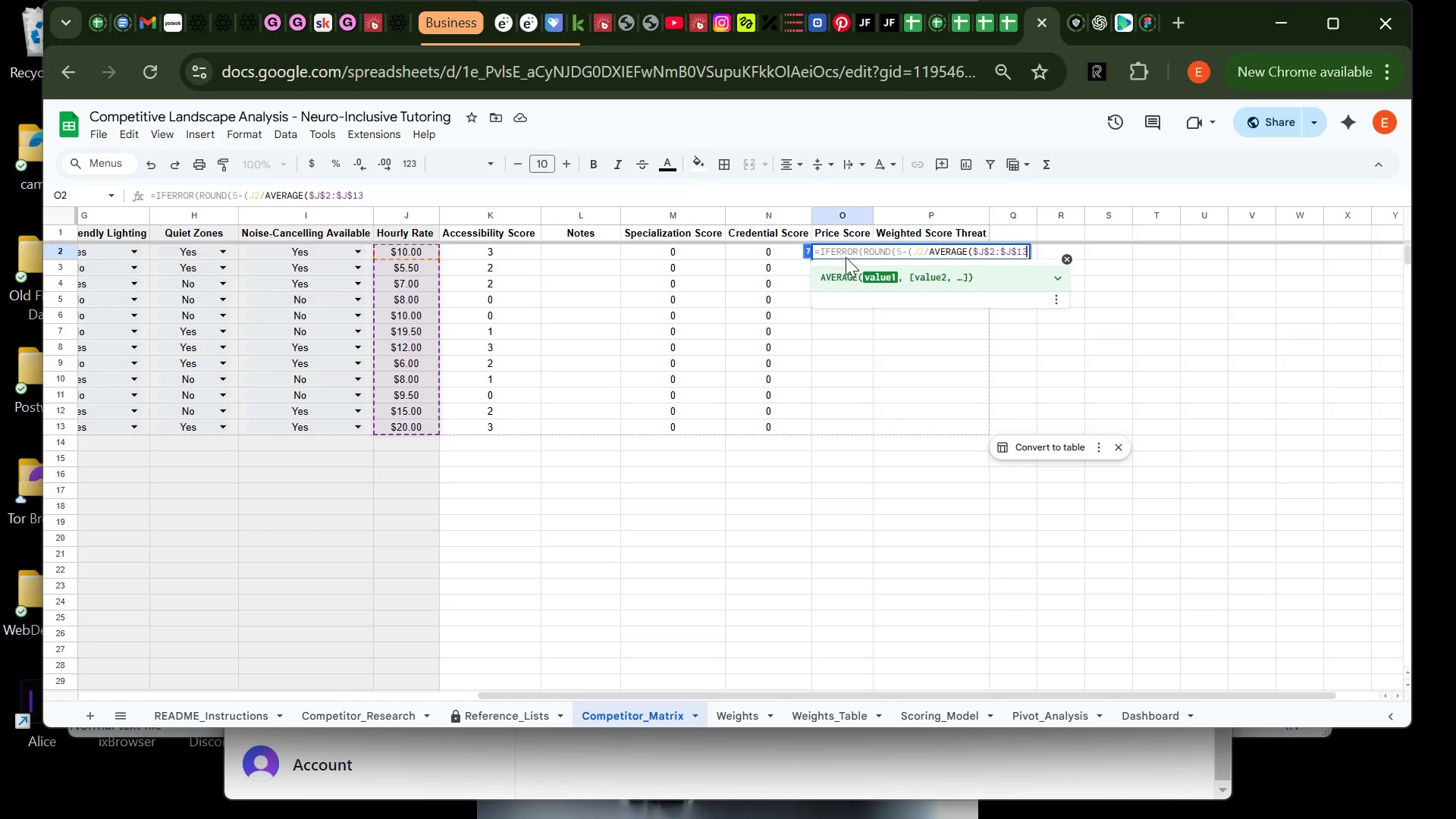 
type()))
 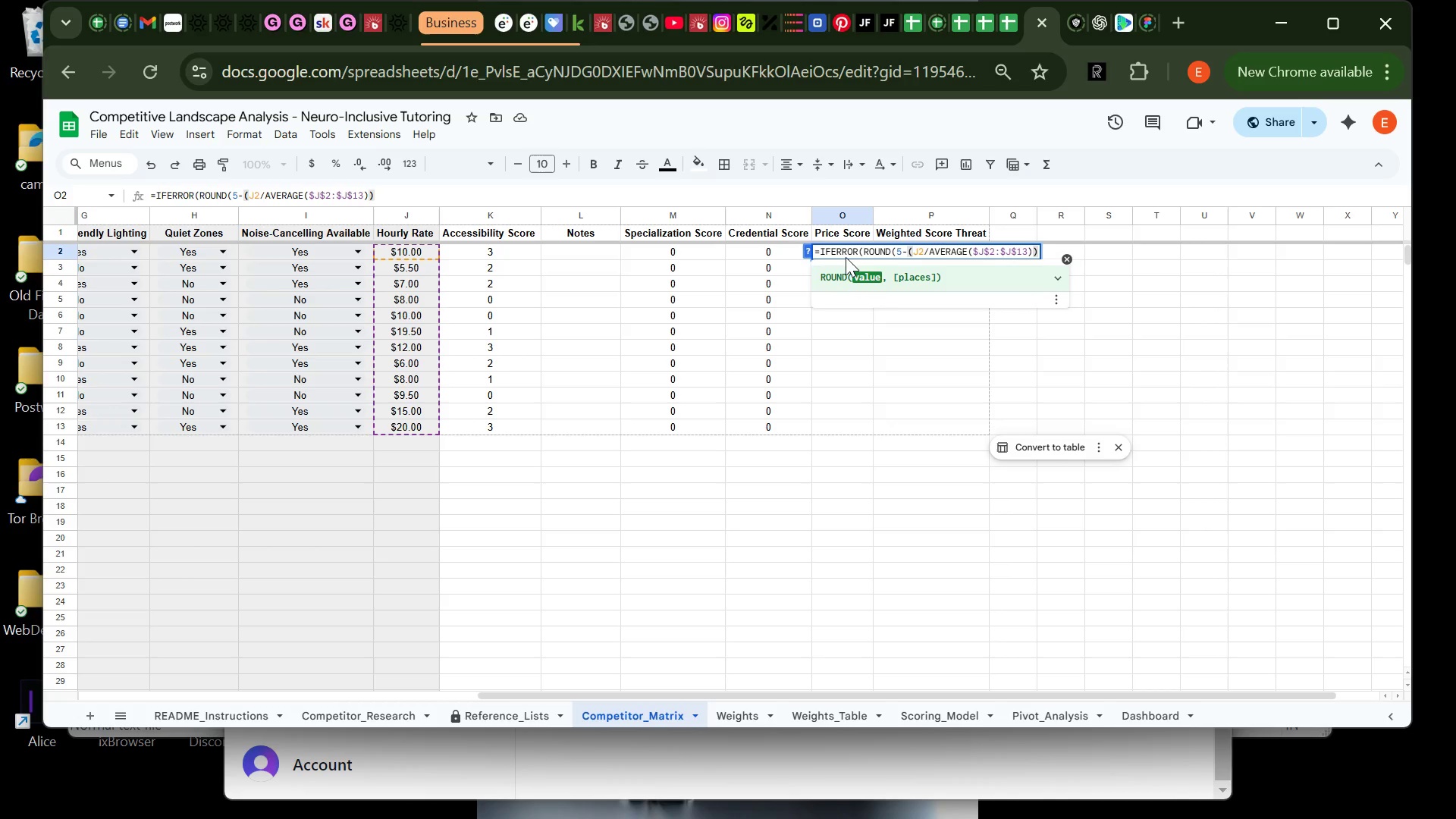 
key(Shift+6)
 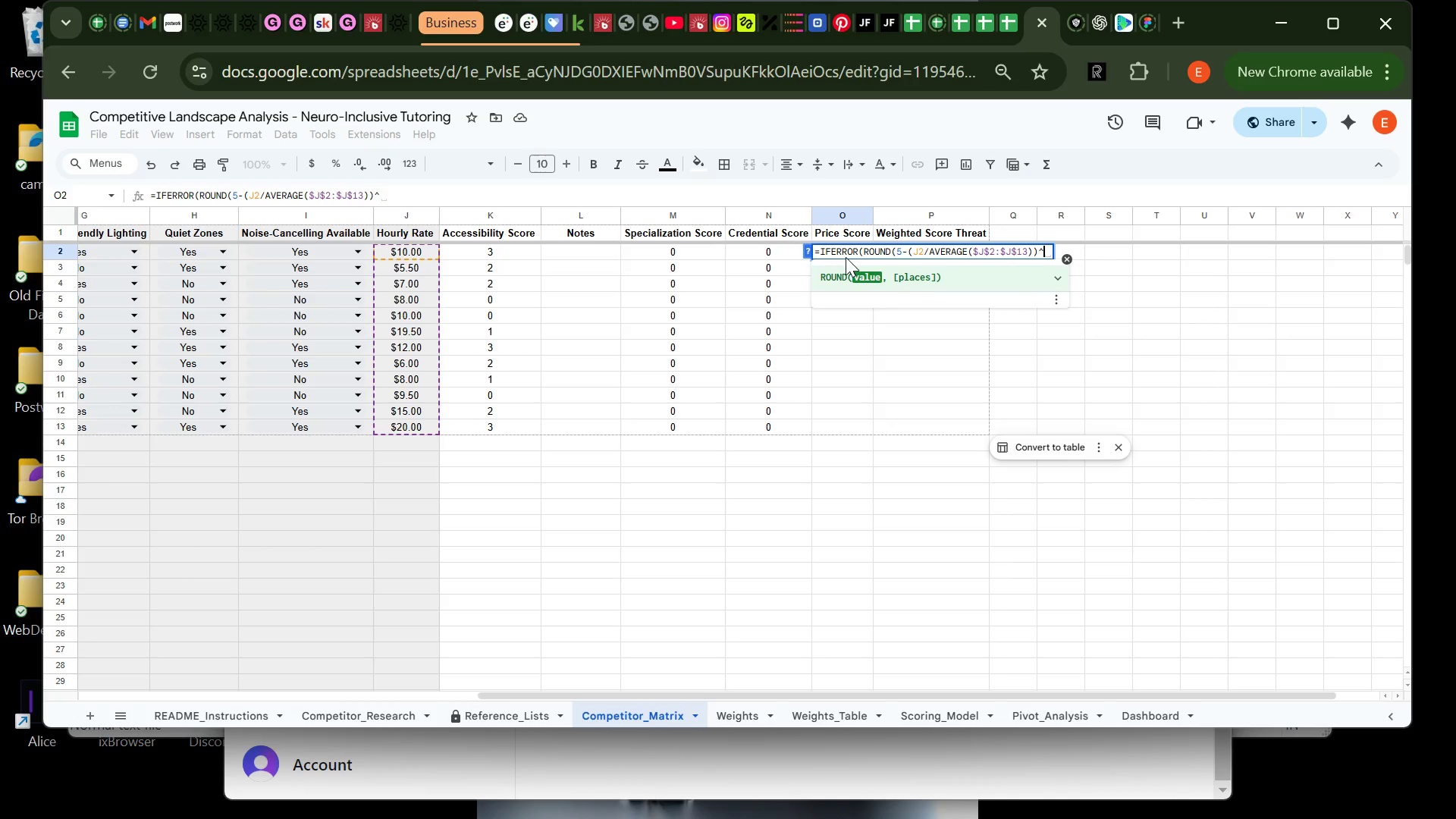 
key(5)
 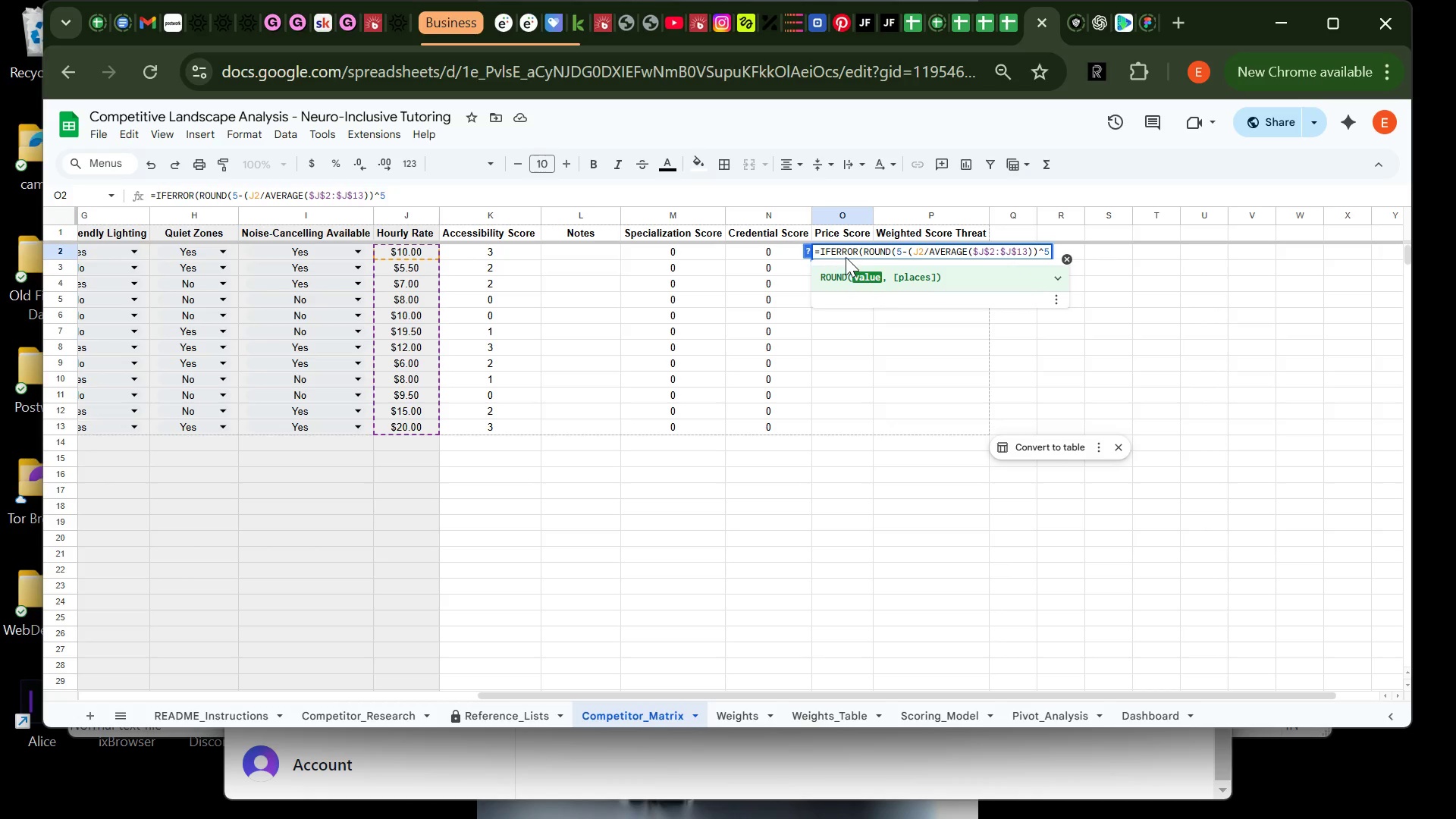 
key(Comma)
 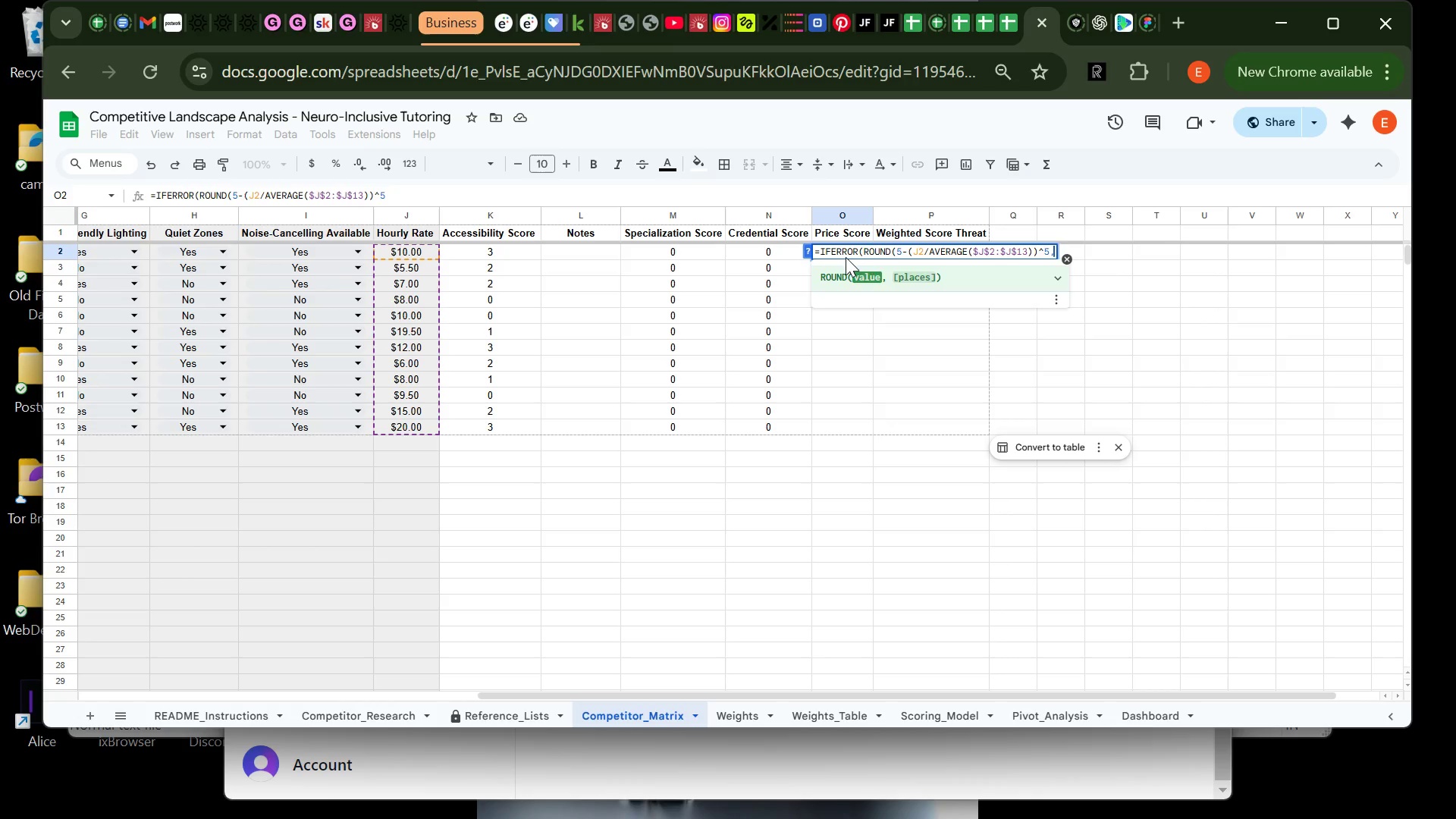 
key(1)
 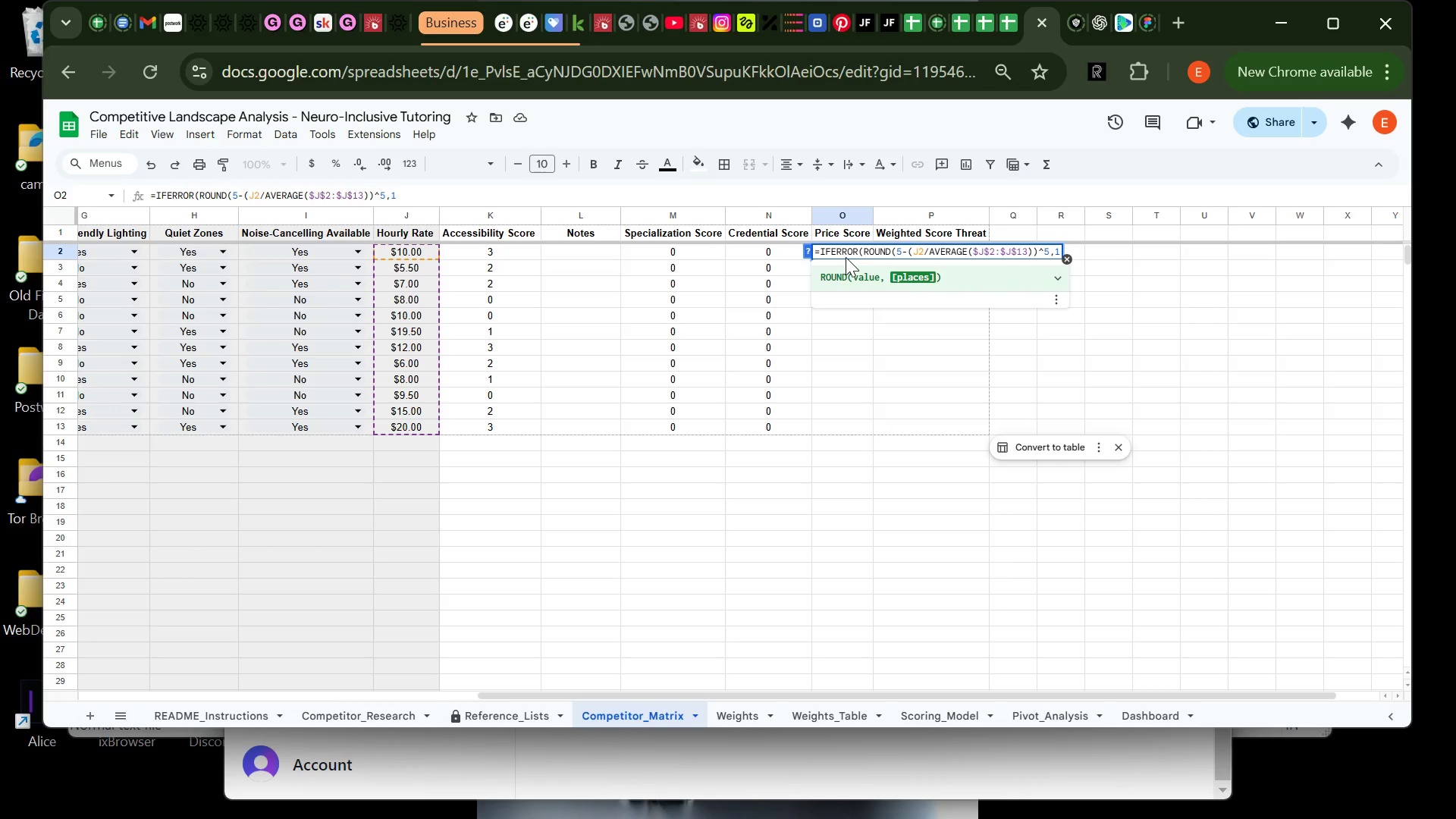 
type(),0))
 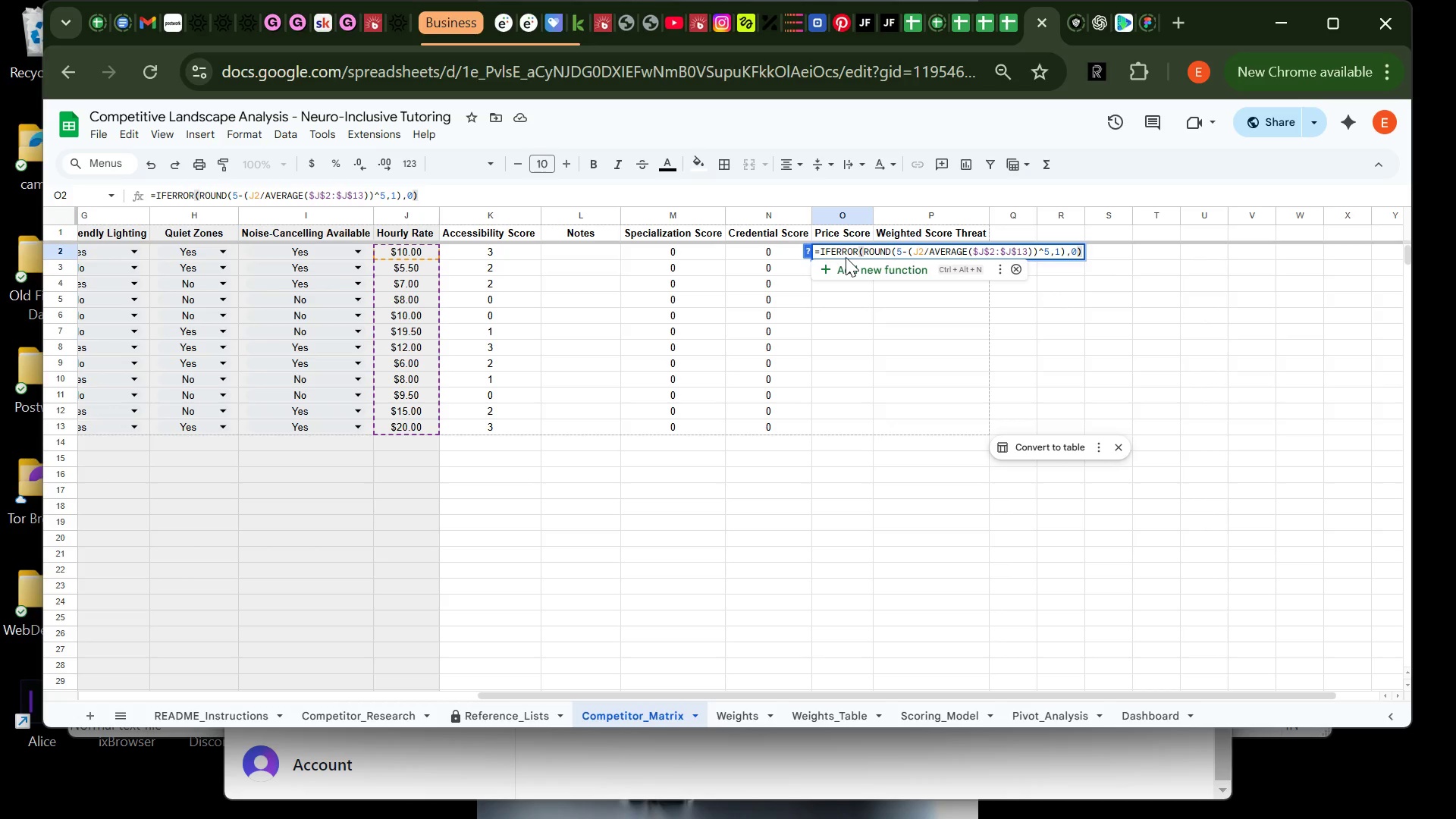 
wait(11.88)
 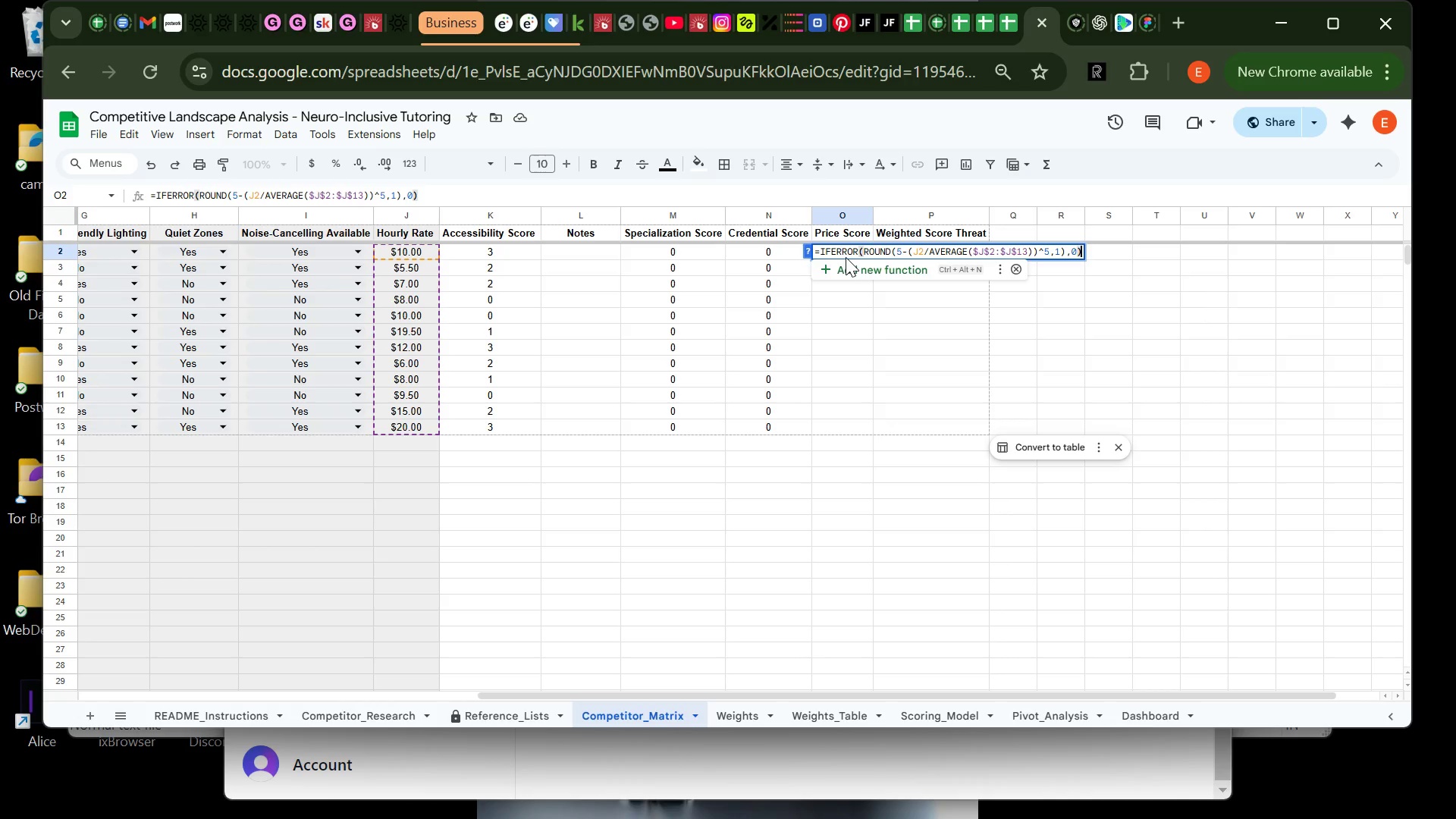 
key(Enter)
 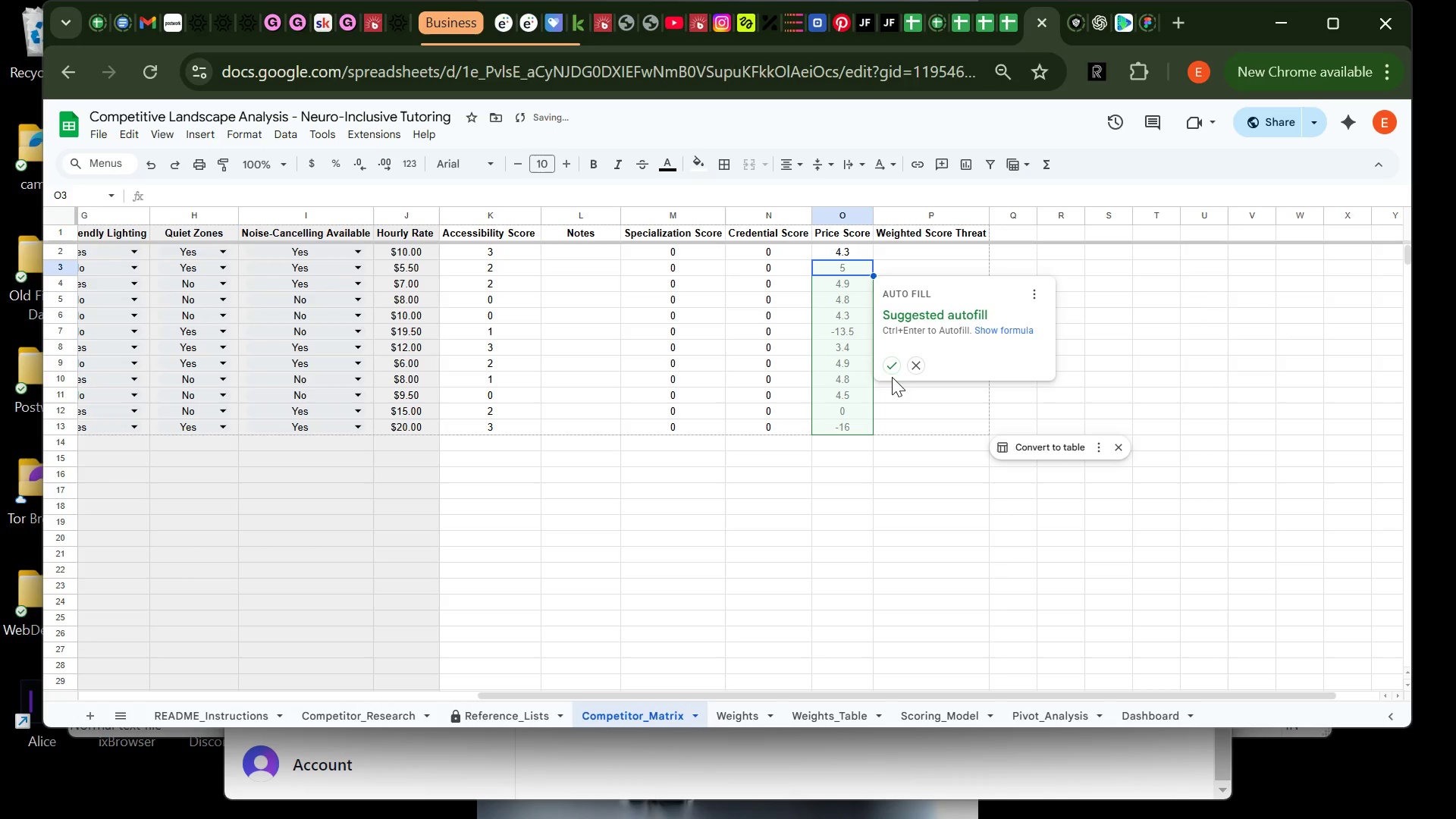 
left_click([895, 364])
 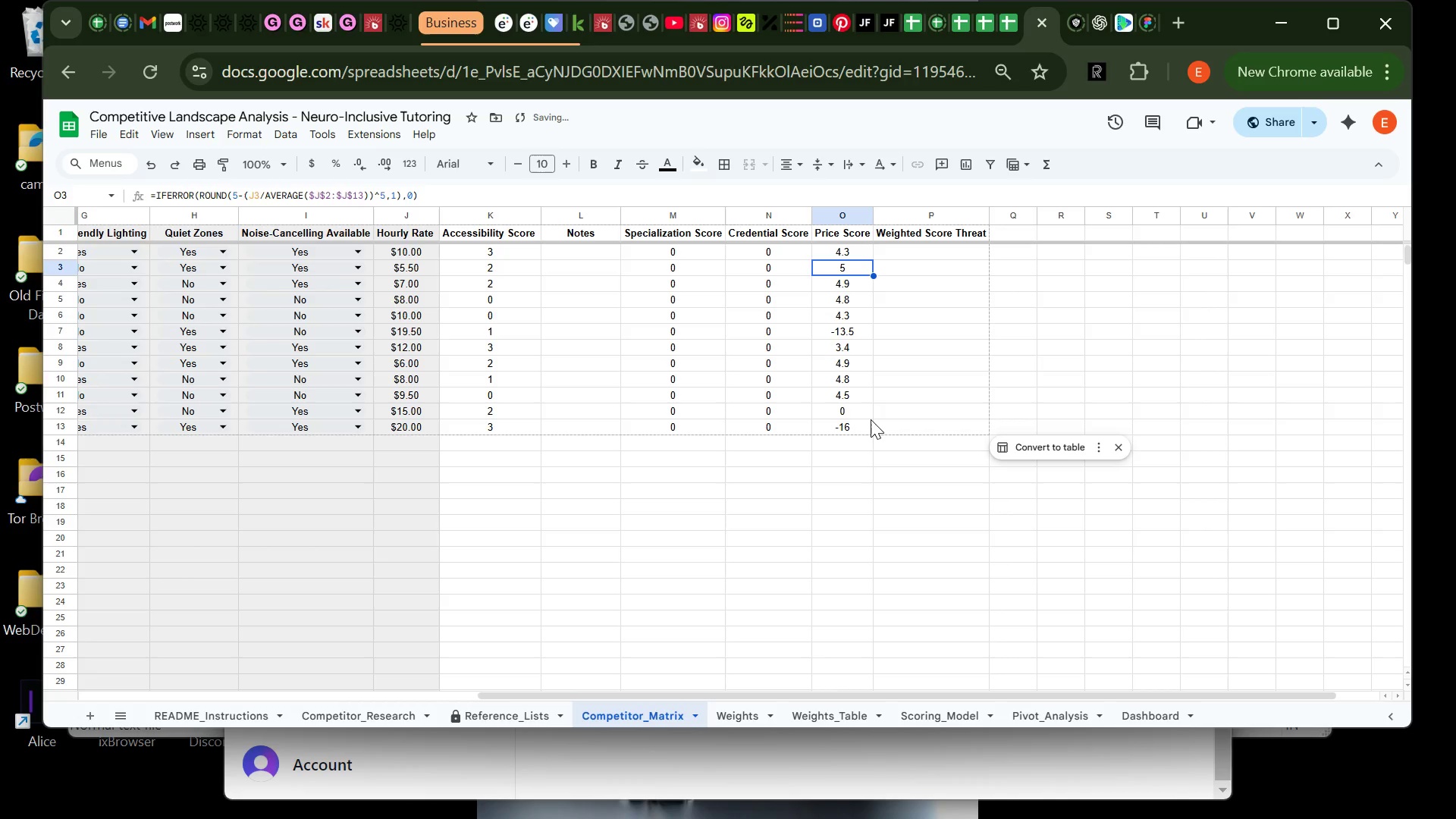 
left_click([871, 419])
 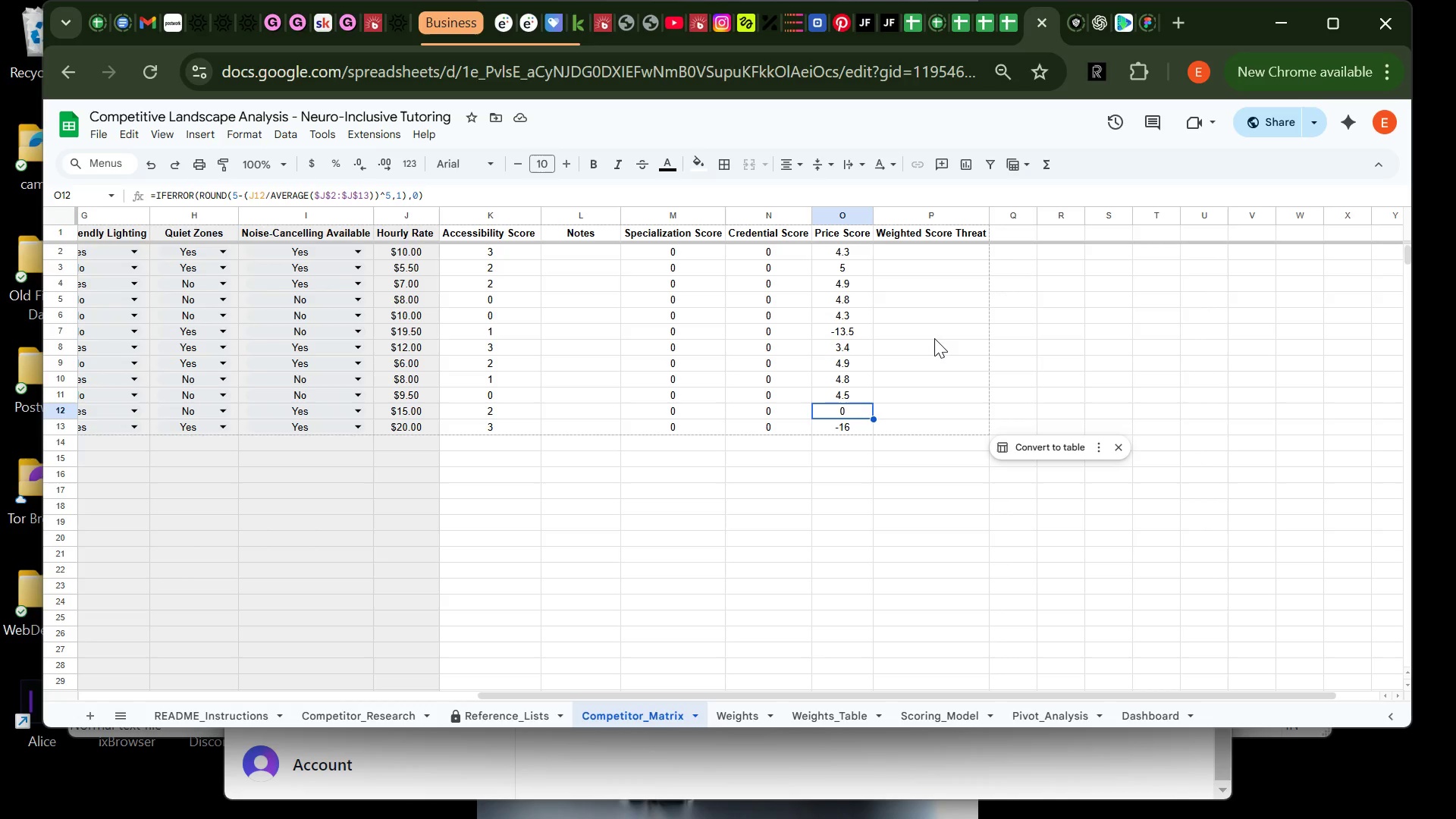 
left_click([934, 338])
 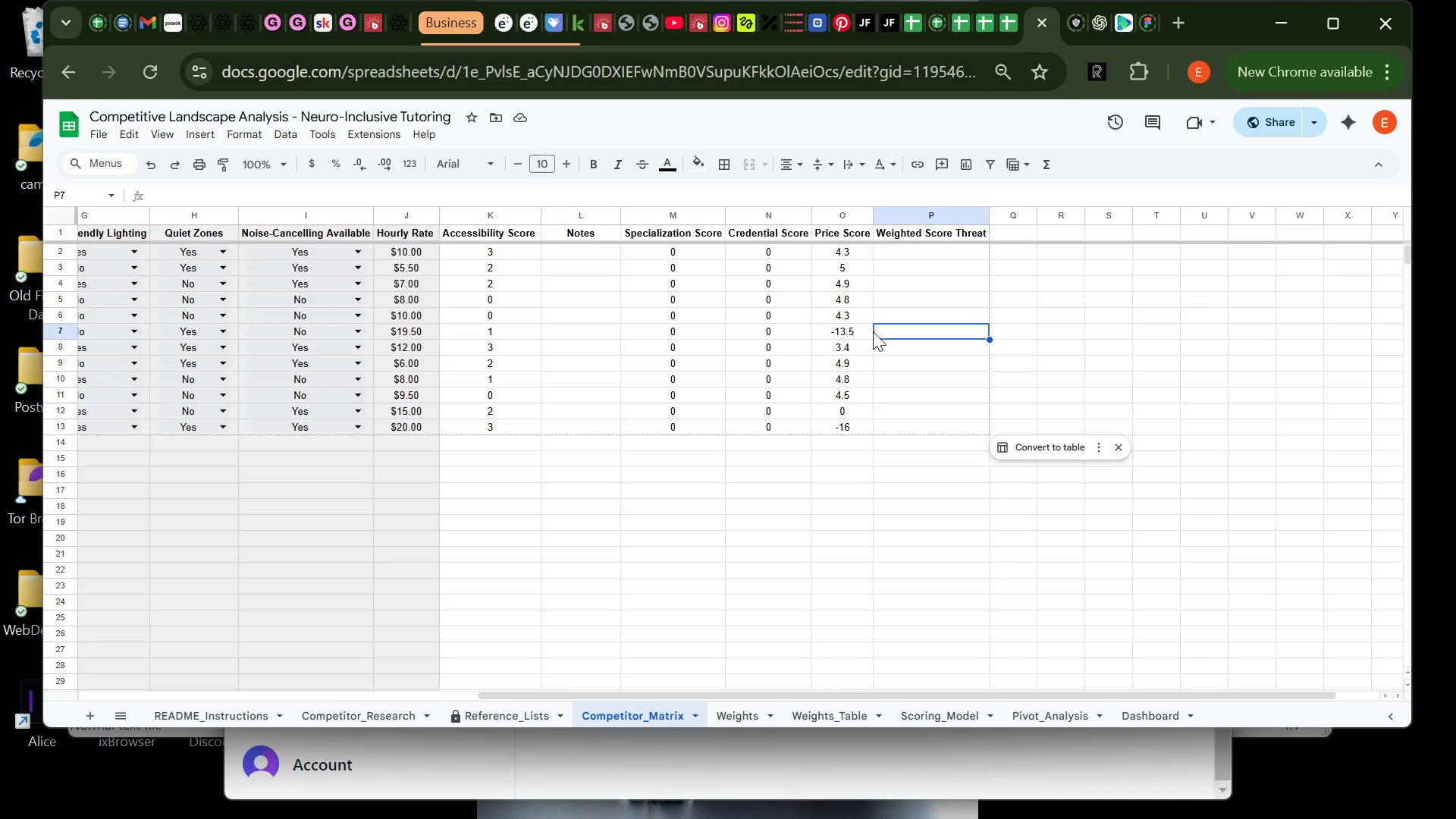 
wait(6.66)
 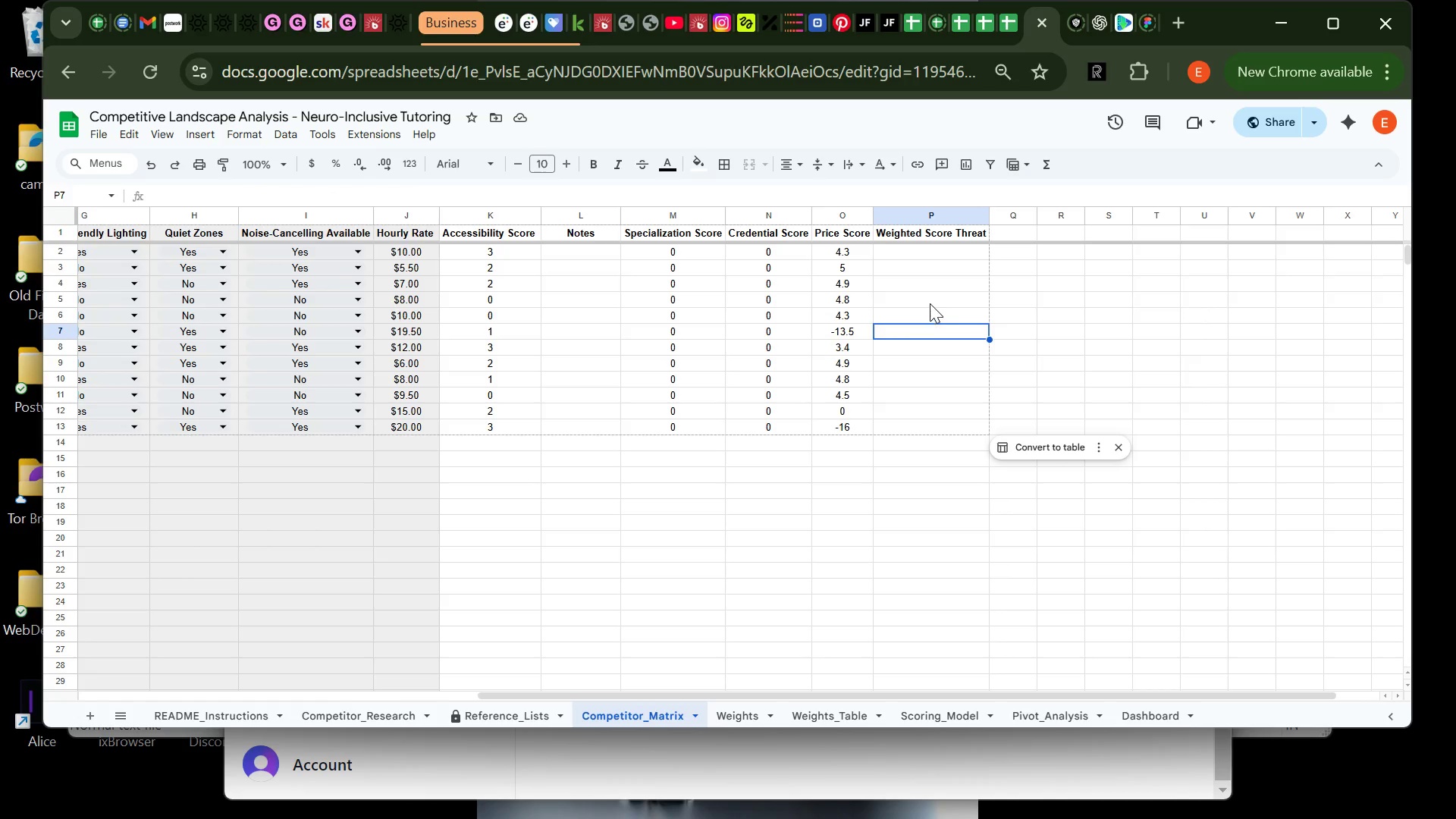 
left_click([852, 332])
 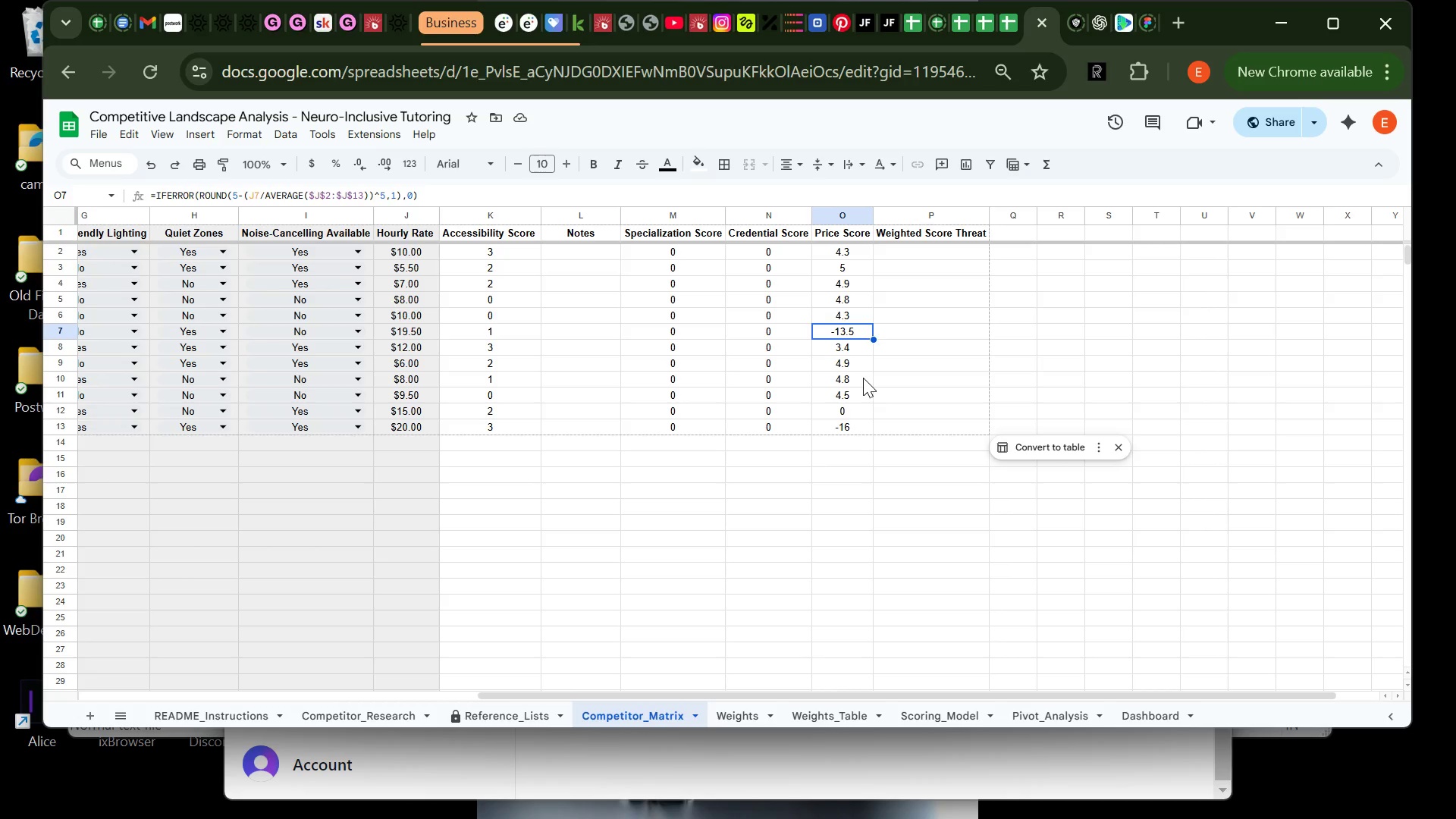 
wait(16.55)
 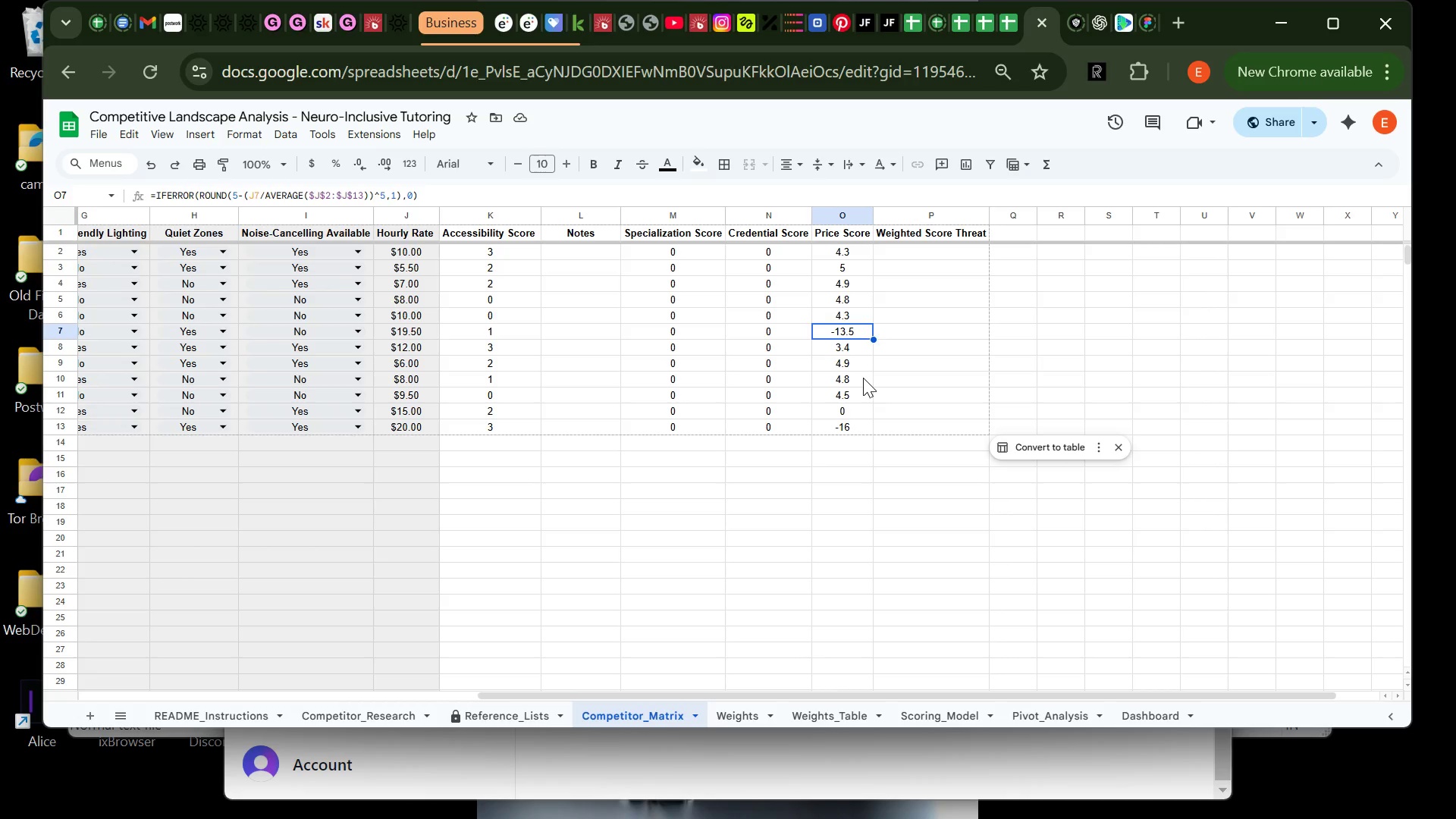 
left_click([899, 252])
 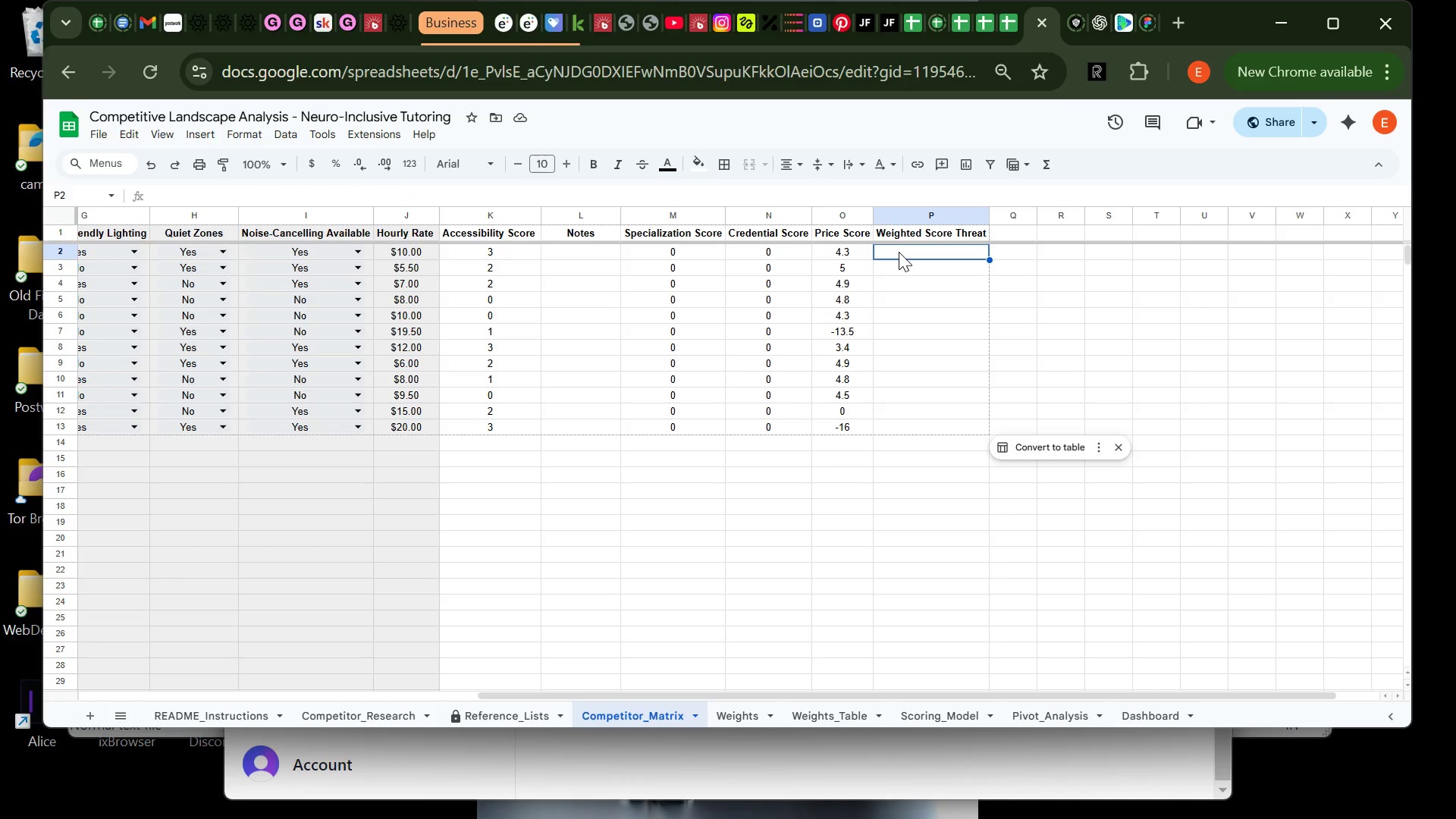 
type(=IFERROR)
 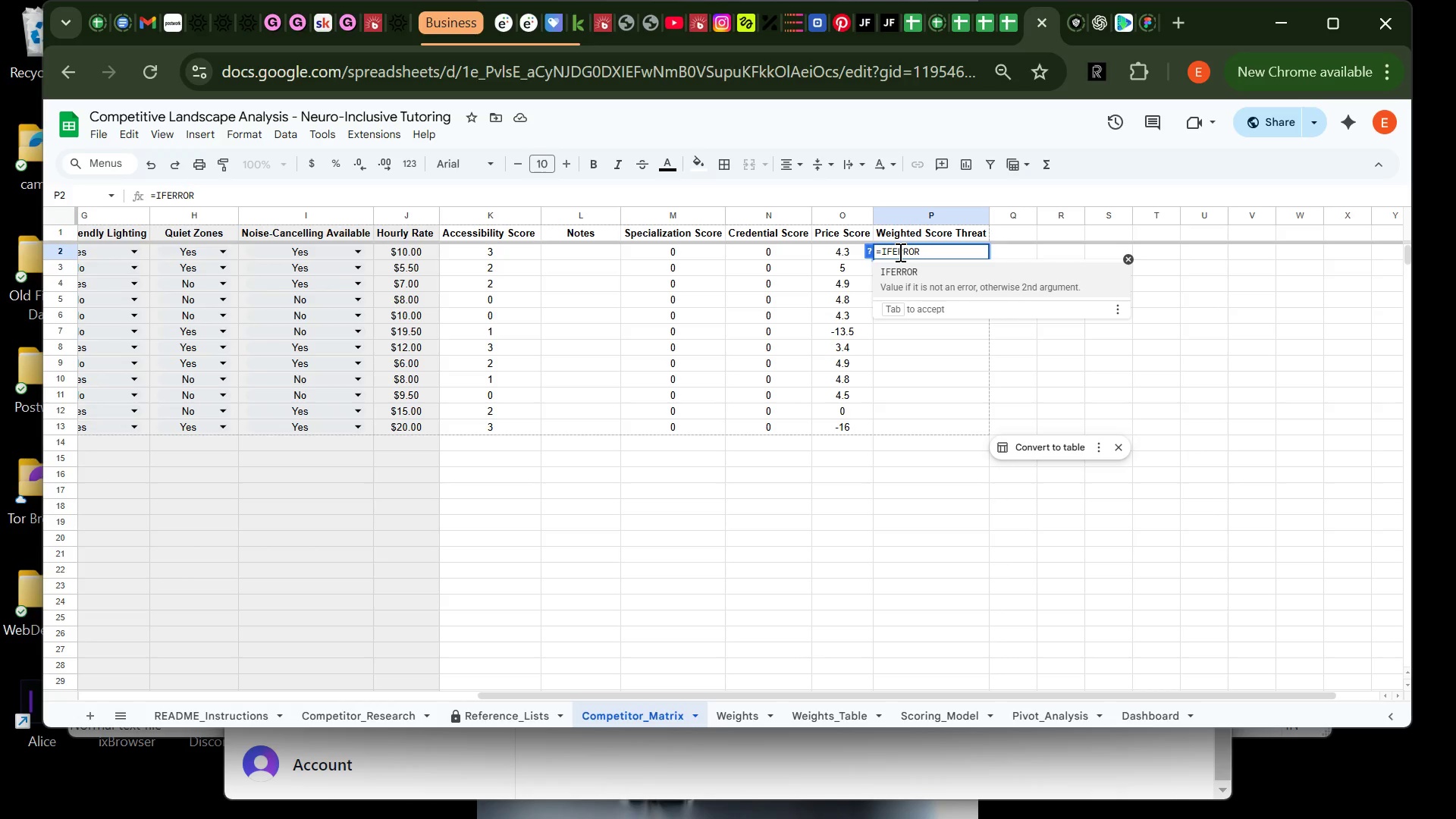 
type((SUMPRODUCT)
 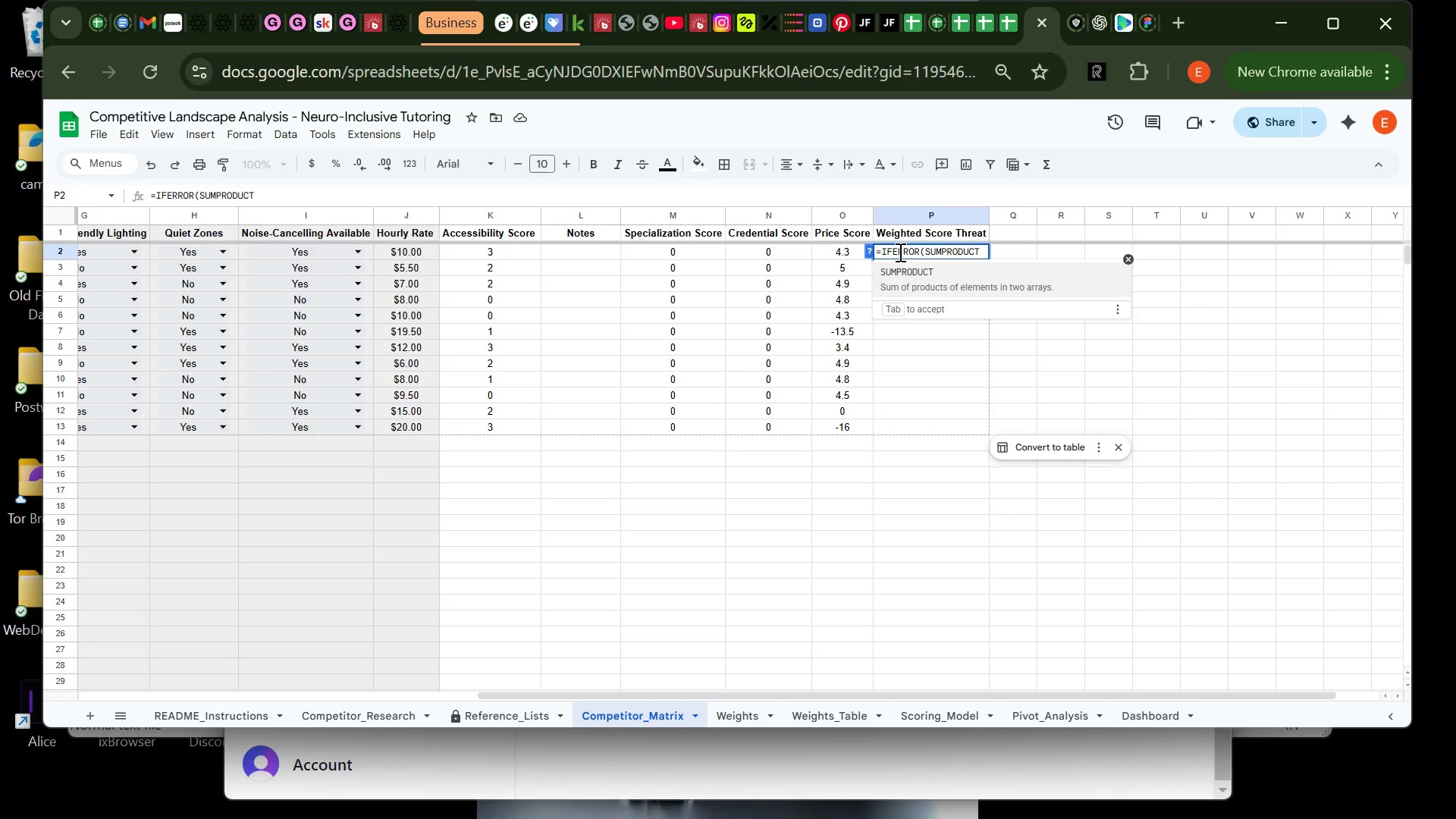 
key(Shift+9)
 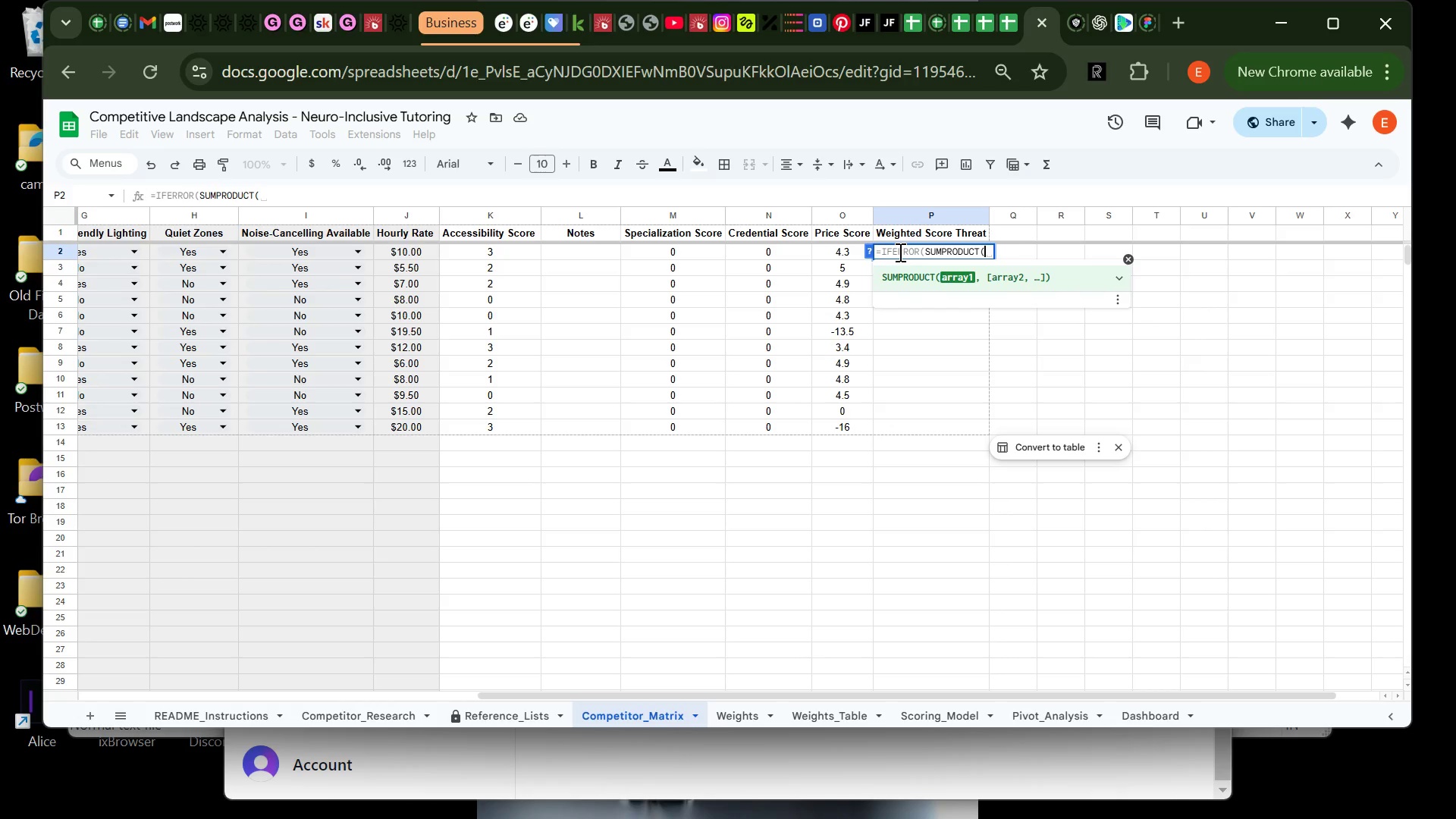 
type(M2)
 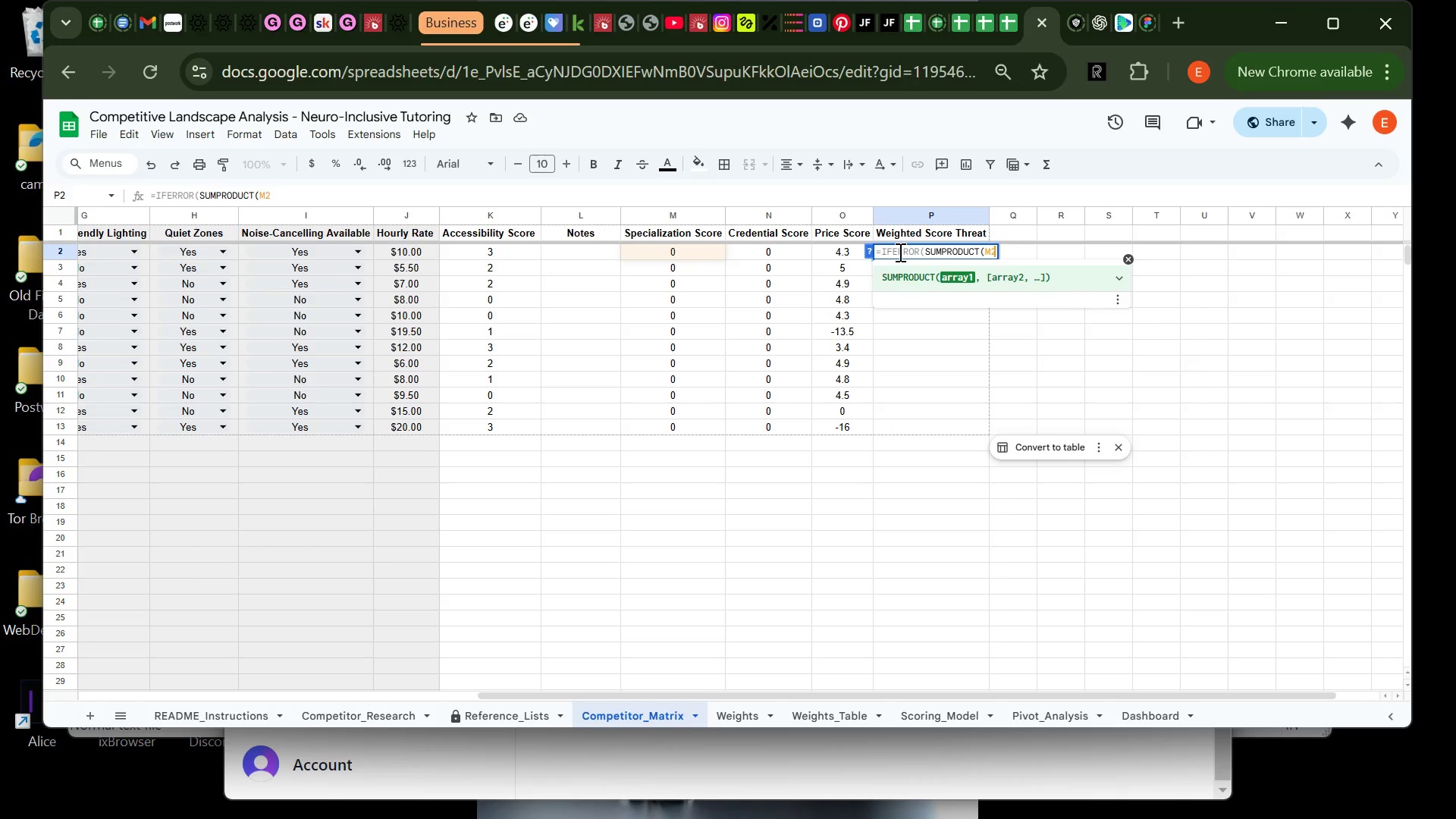 
type(:O2)
 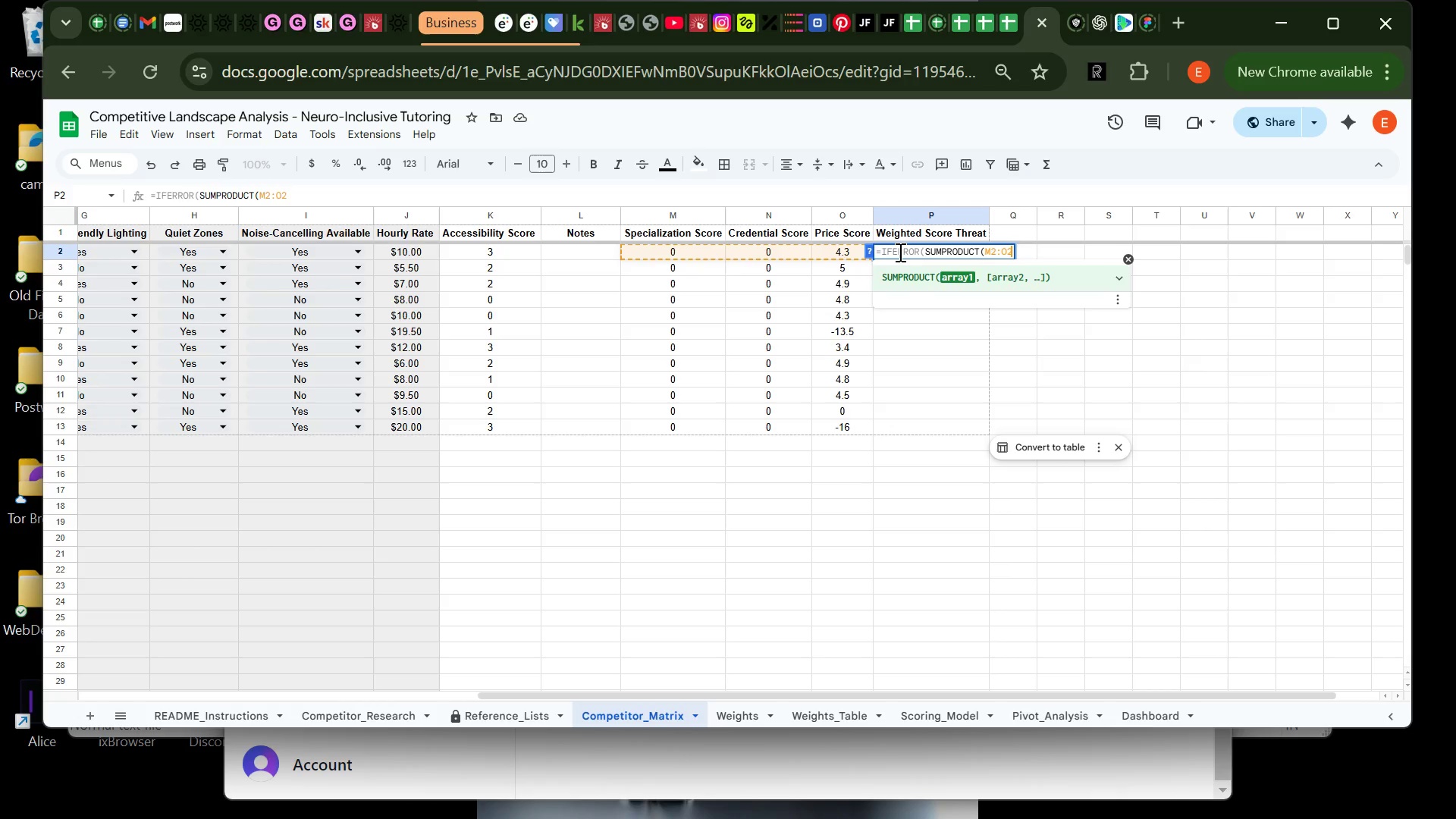 
type(,Weights!C2)
 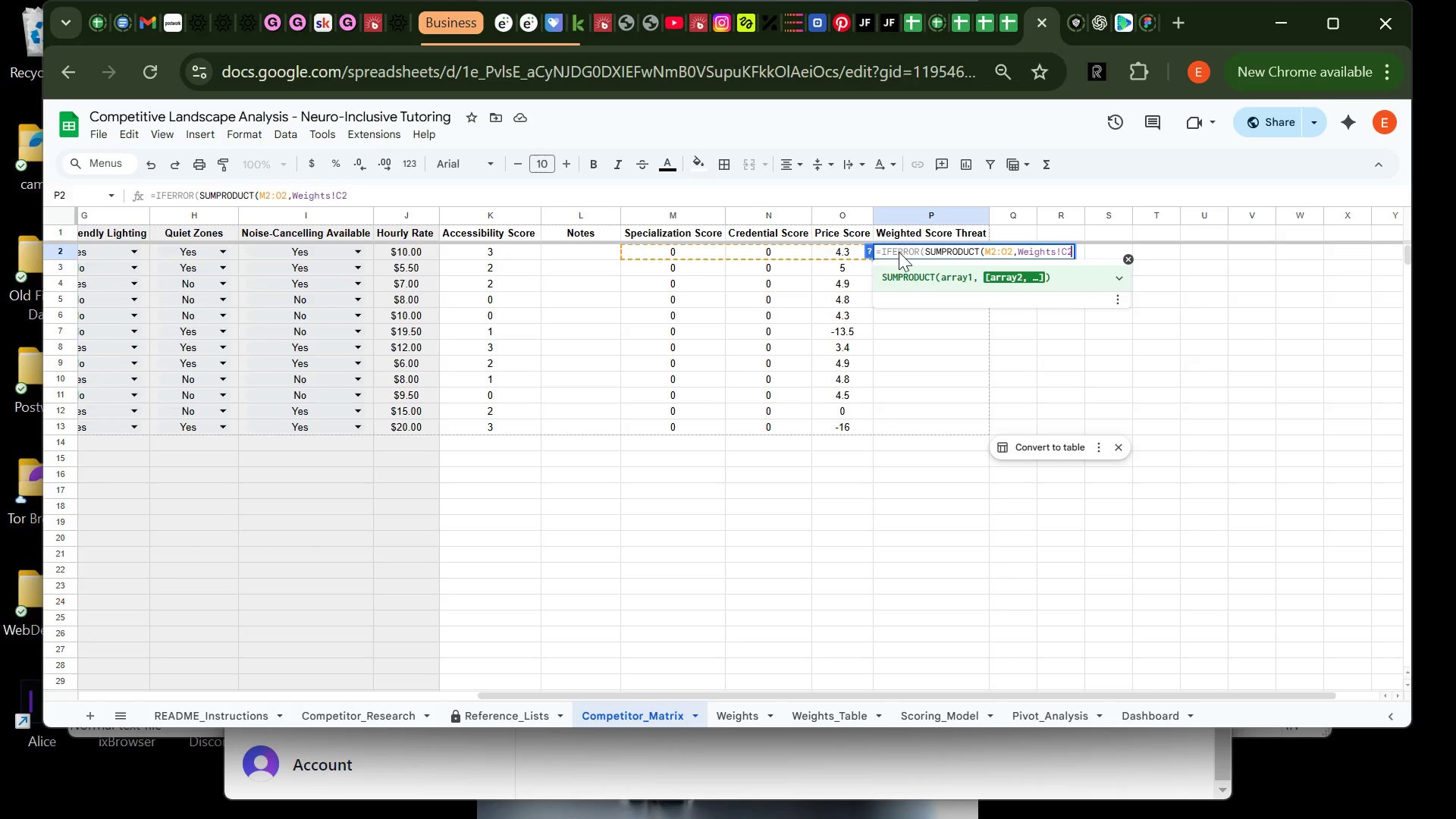 
key(Enter)
 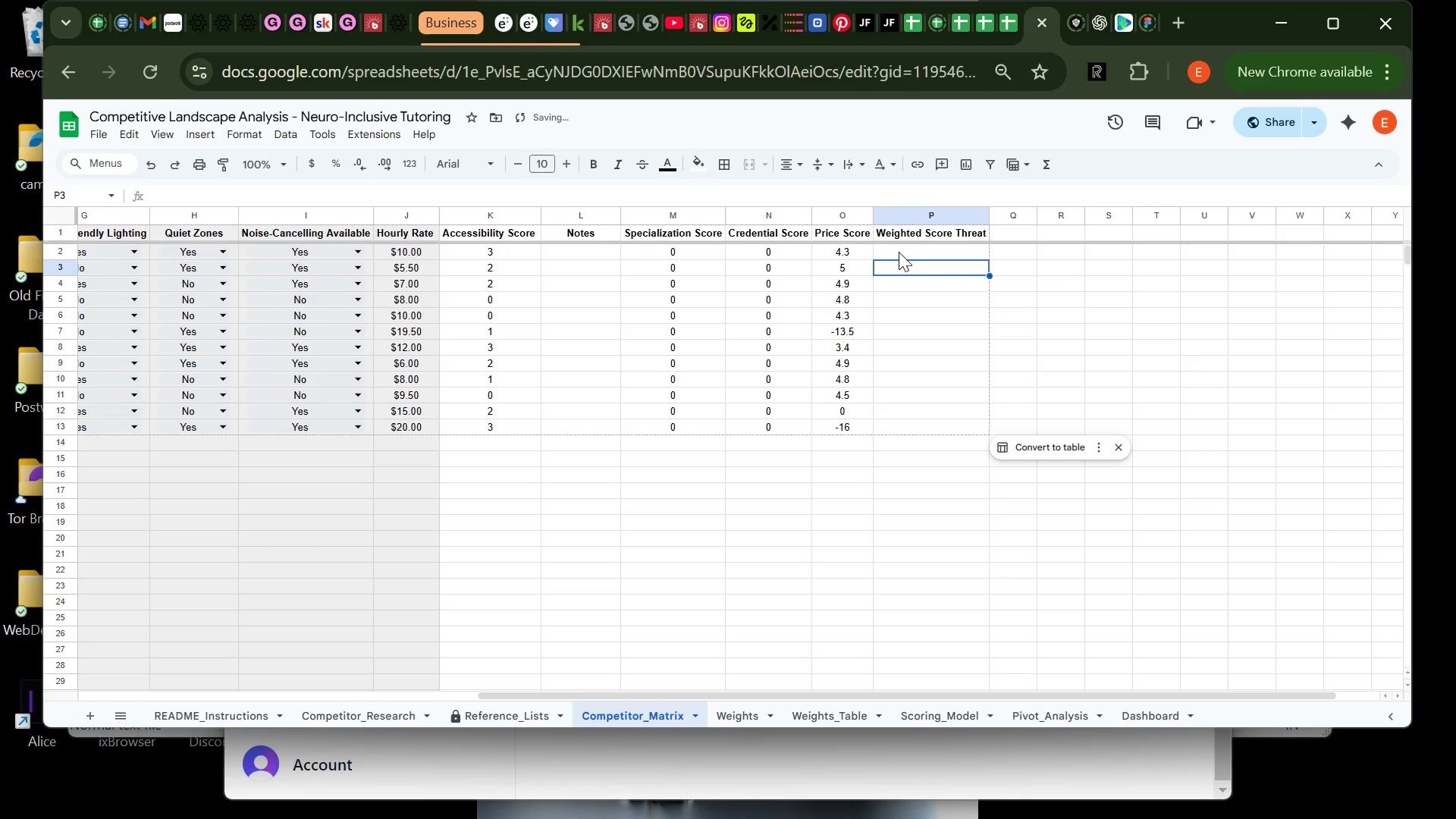 
left_click([899, 252])
 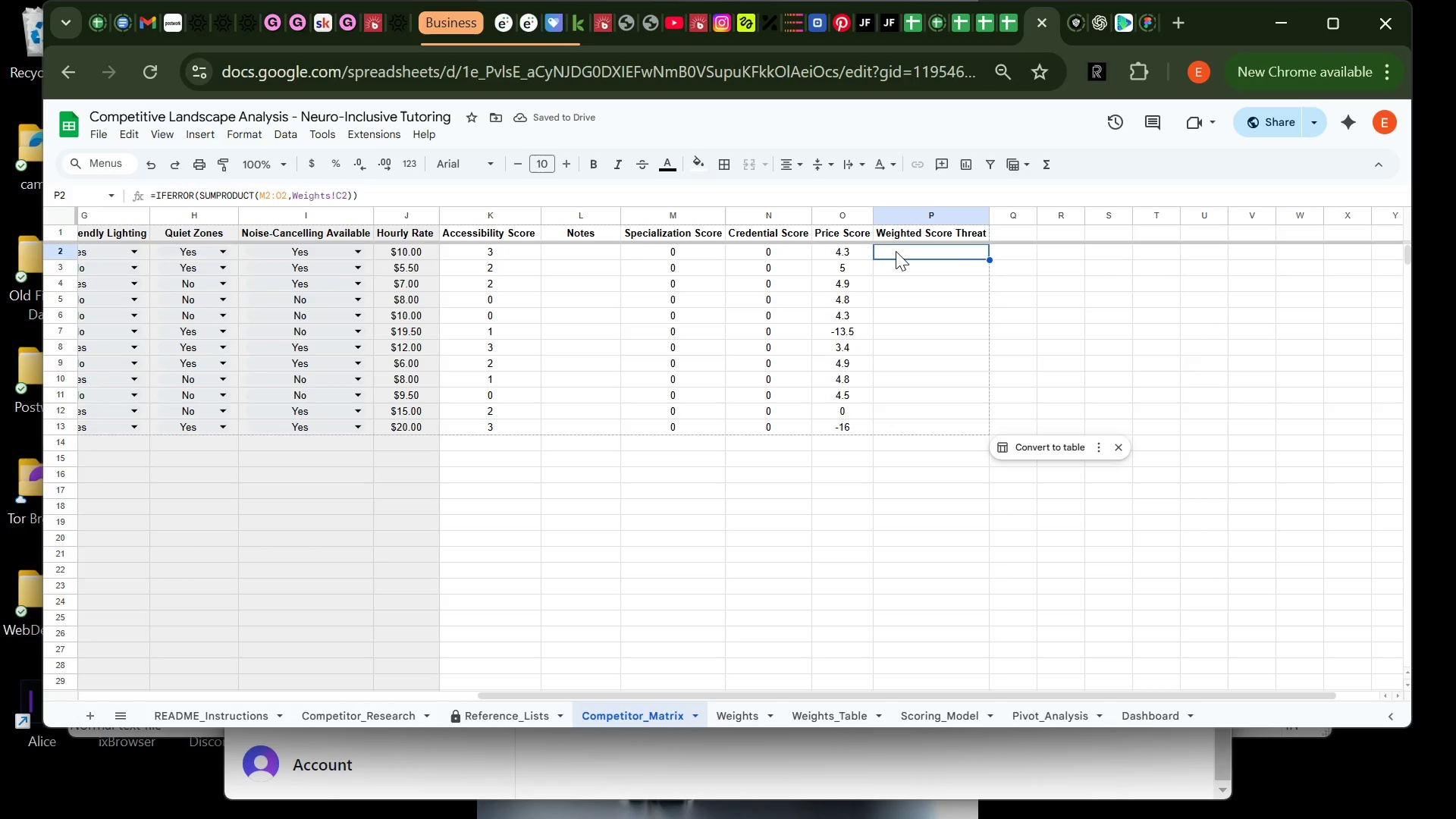 
double_click([896, 251])
 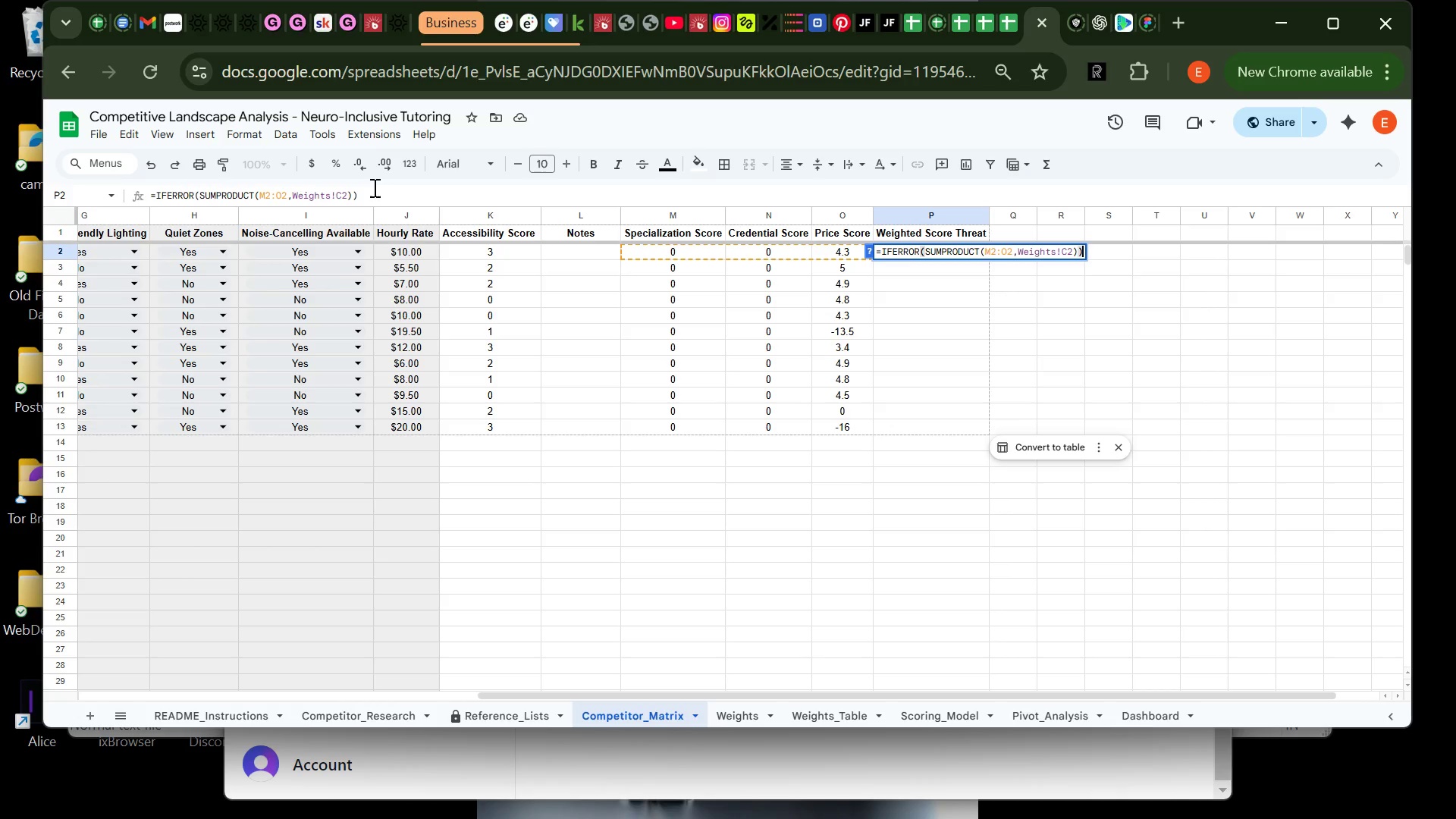 
left_click([371, 193])
 